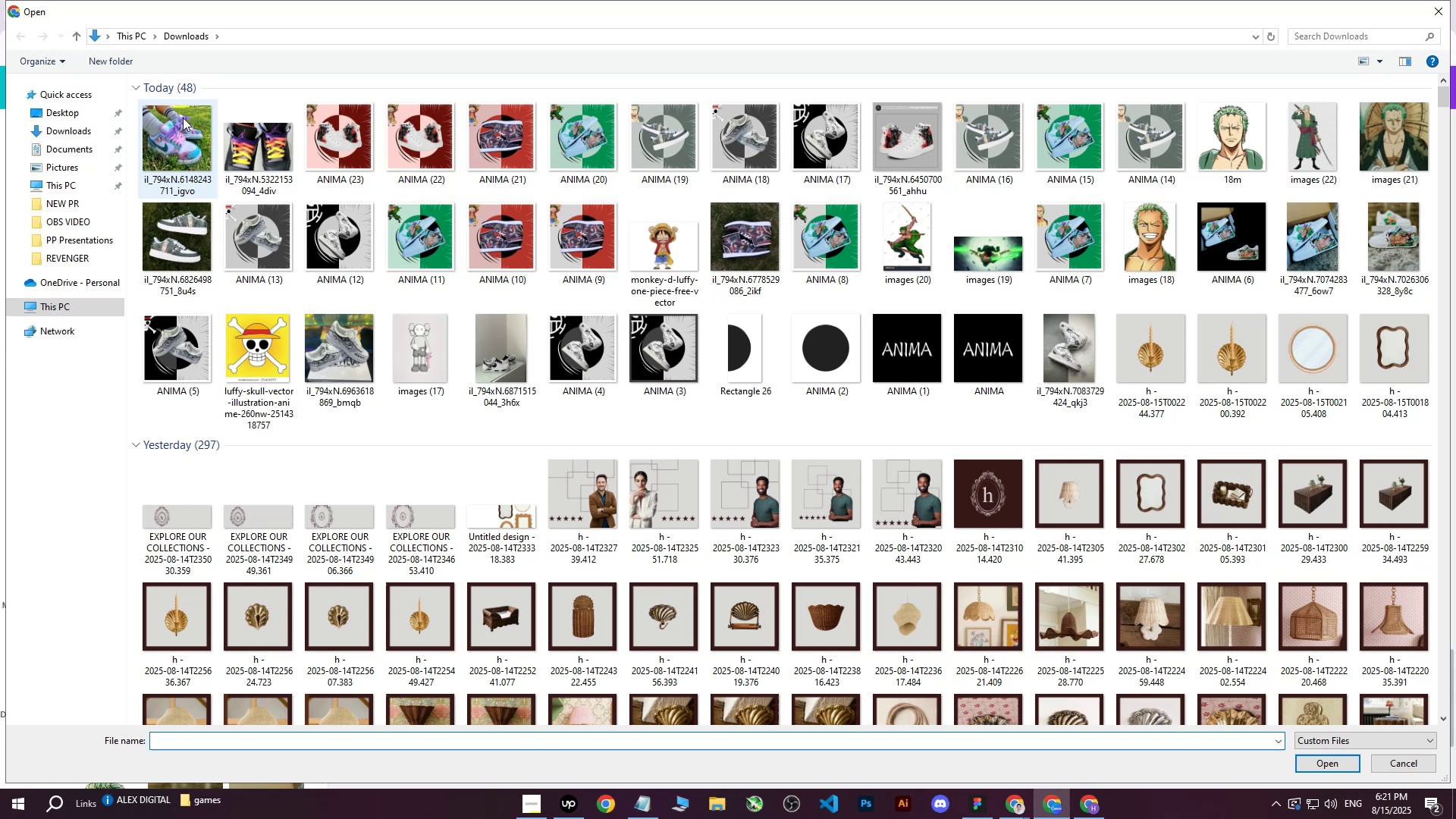 
left_click([180, 137])
 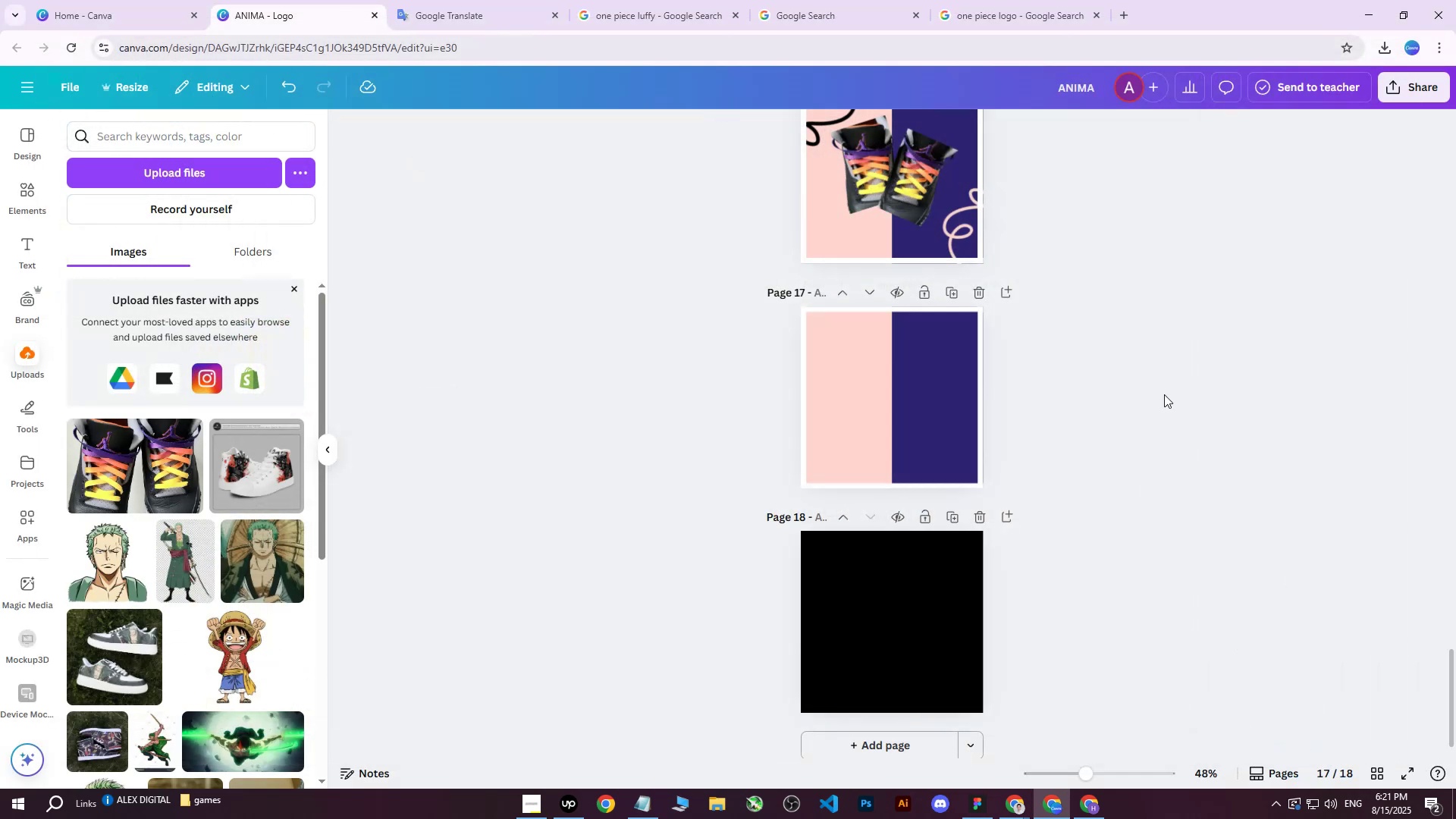 
key(Control+ControlLeft)
 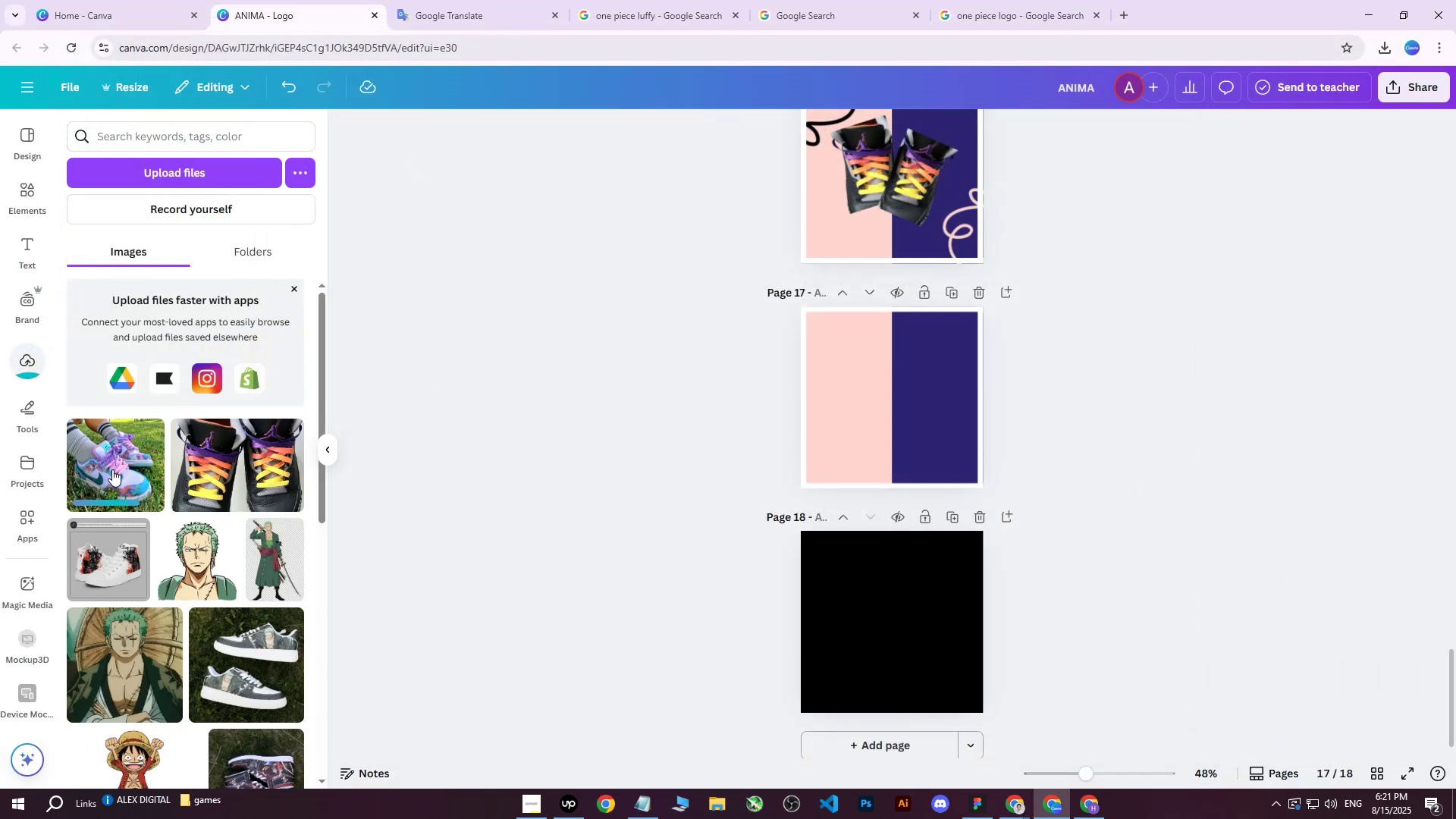 
left_click([111, 471])
 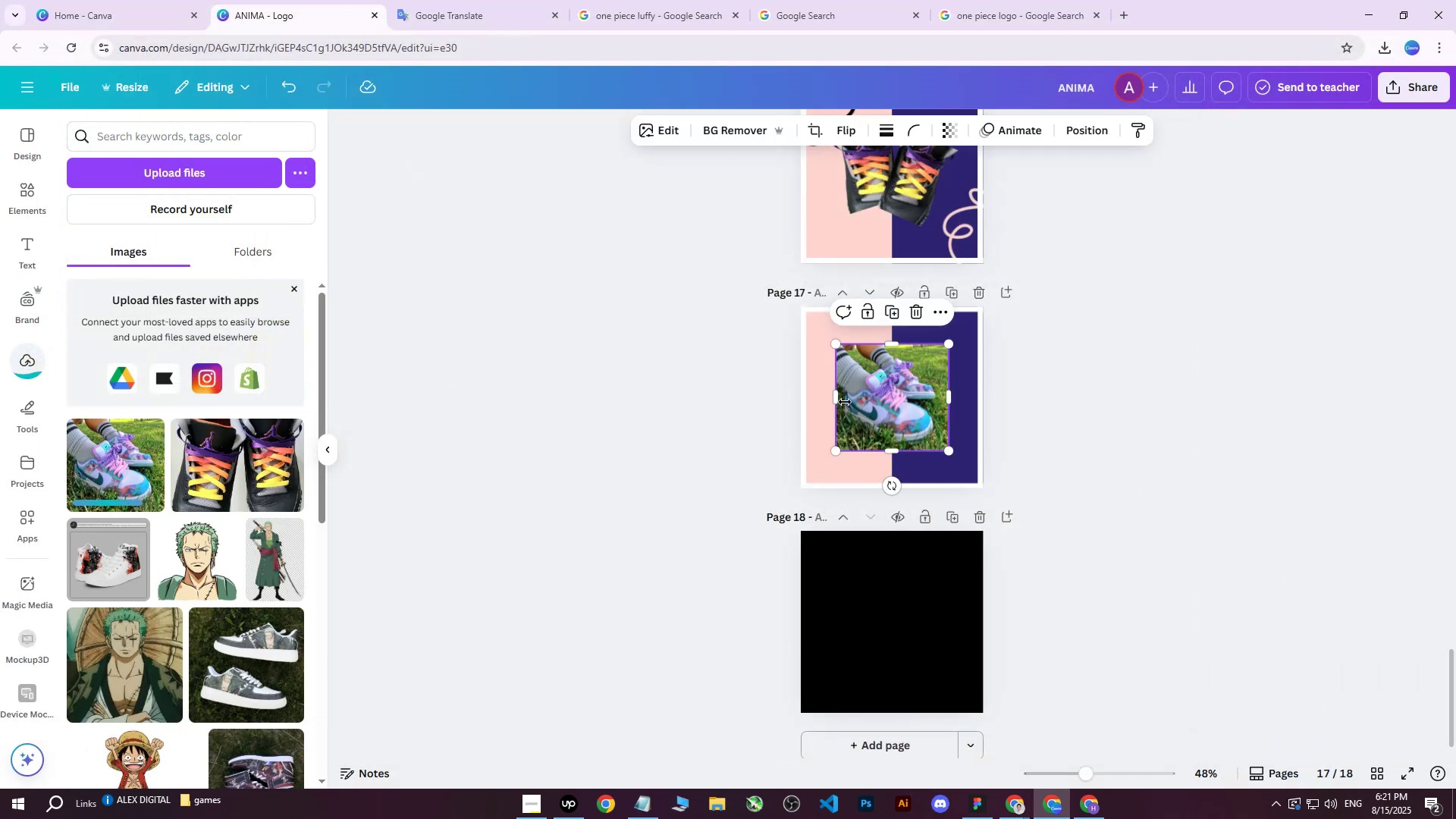 
hold_key(key=ControlLeft, duration=1.42)
scroll: coordinate [996, 390], scroll_direction: up, amount: 5.0
 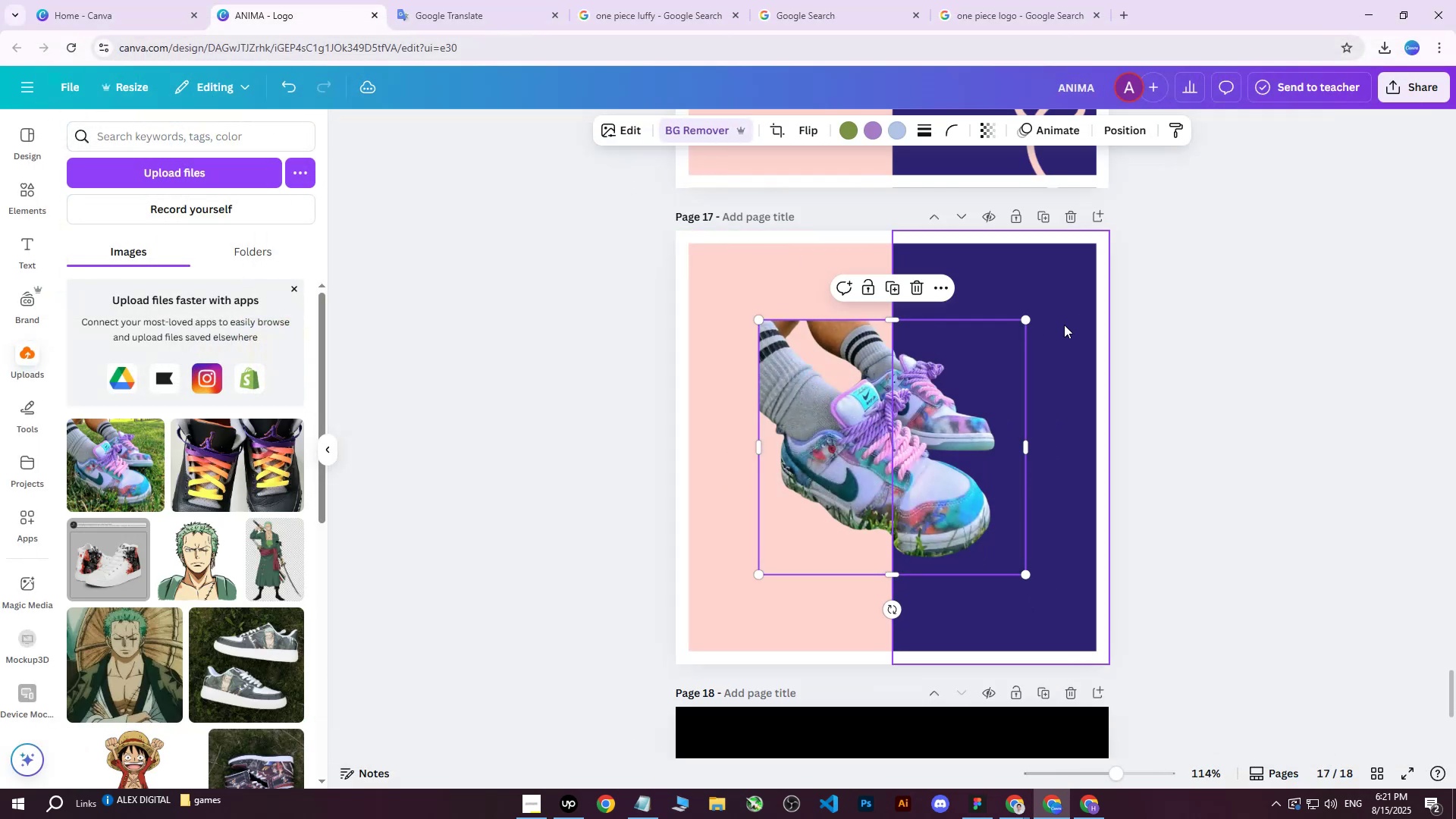 
wait(6.2)
 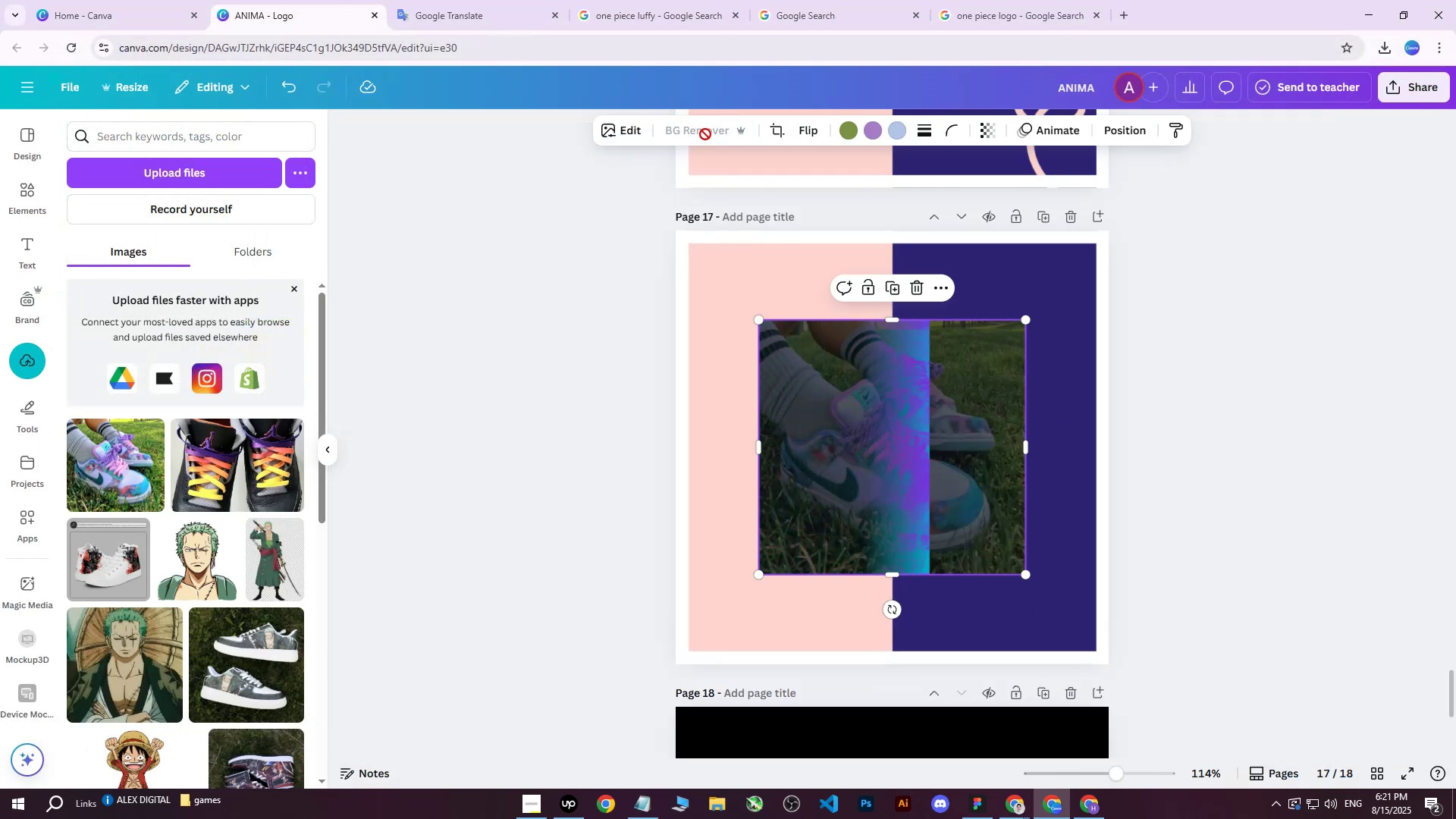 
key(Control+Z)
 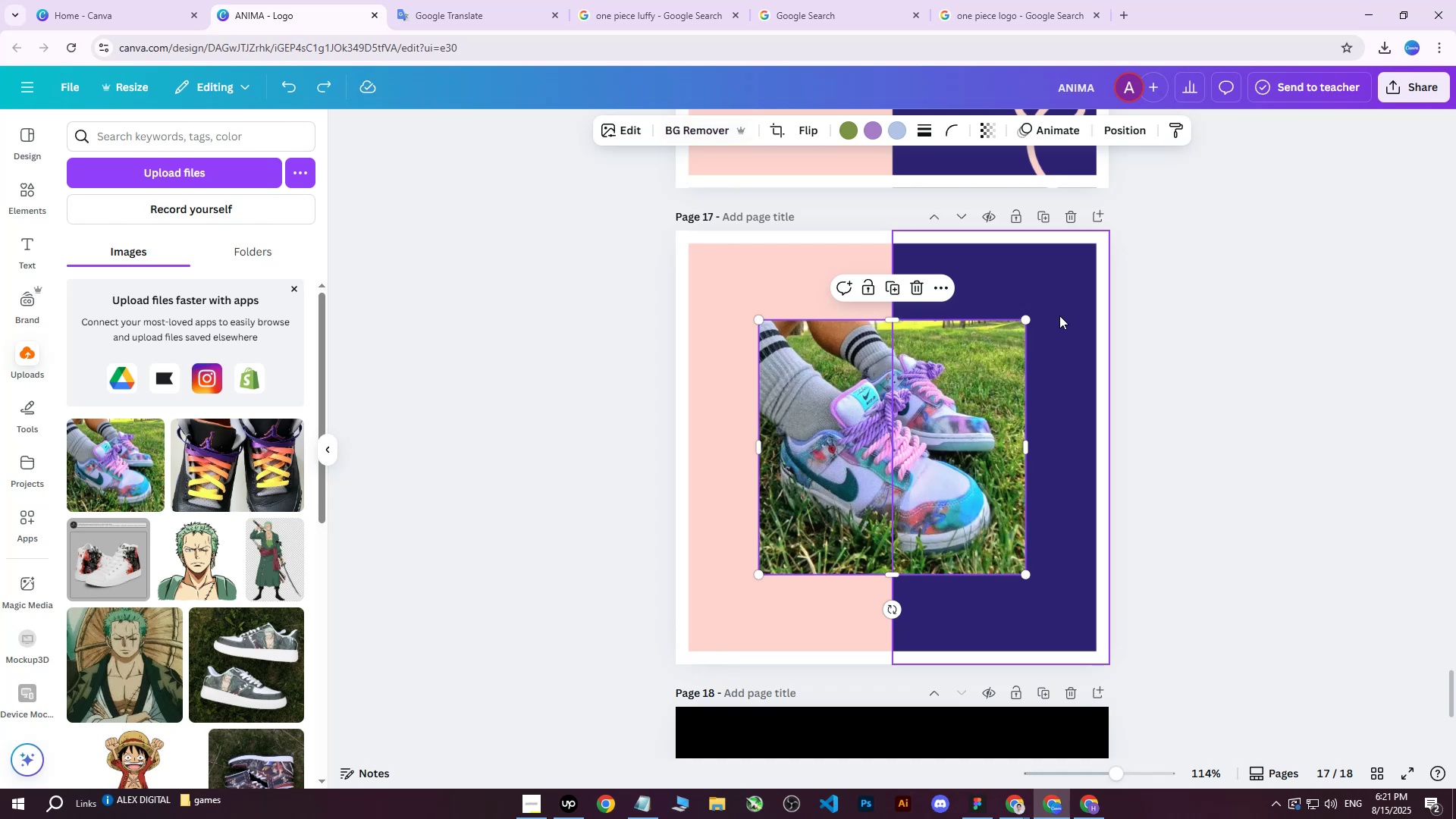 
key(Control+Z)
 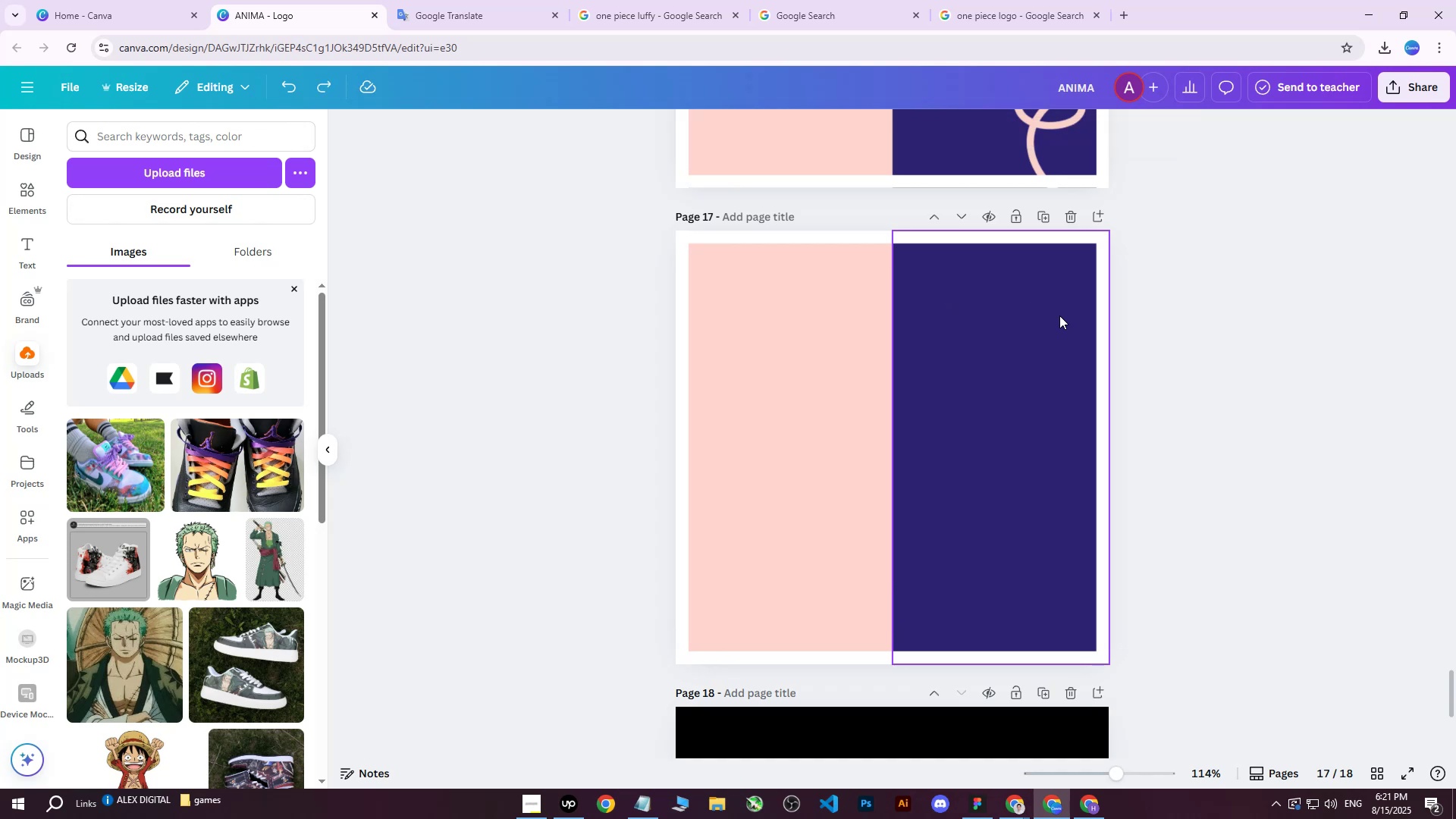 
key(Control+Y)
 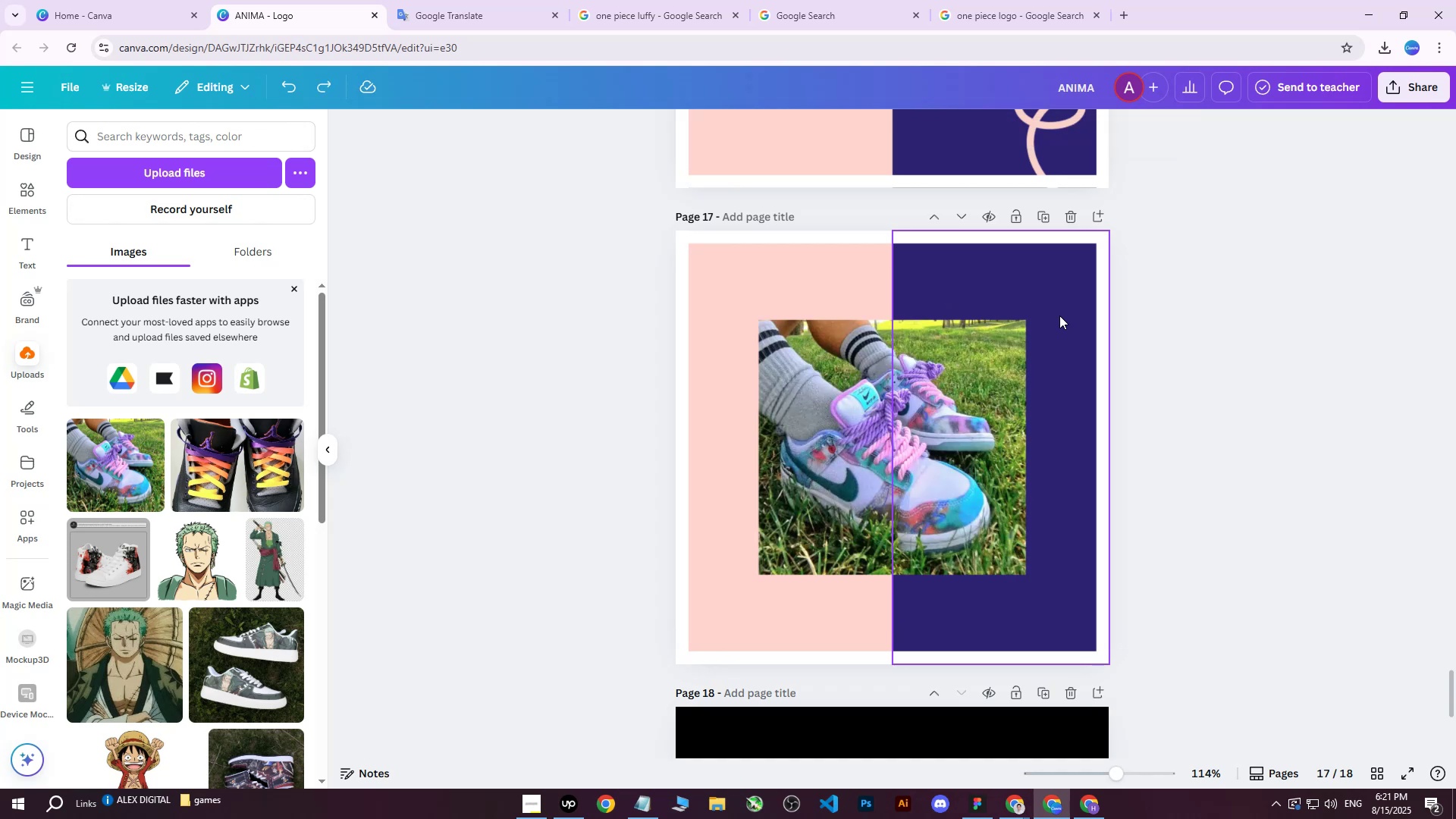 
key(Control+Y)
 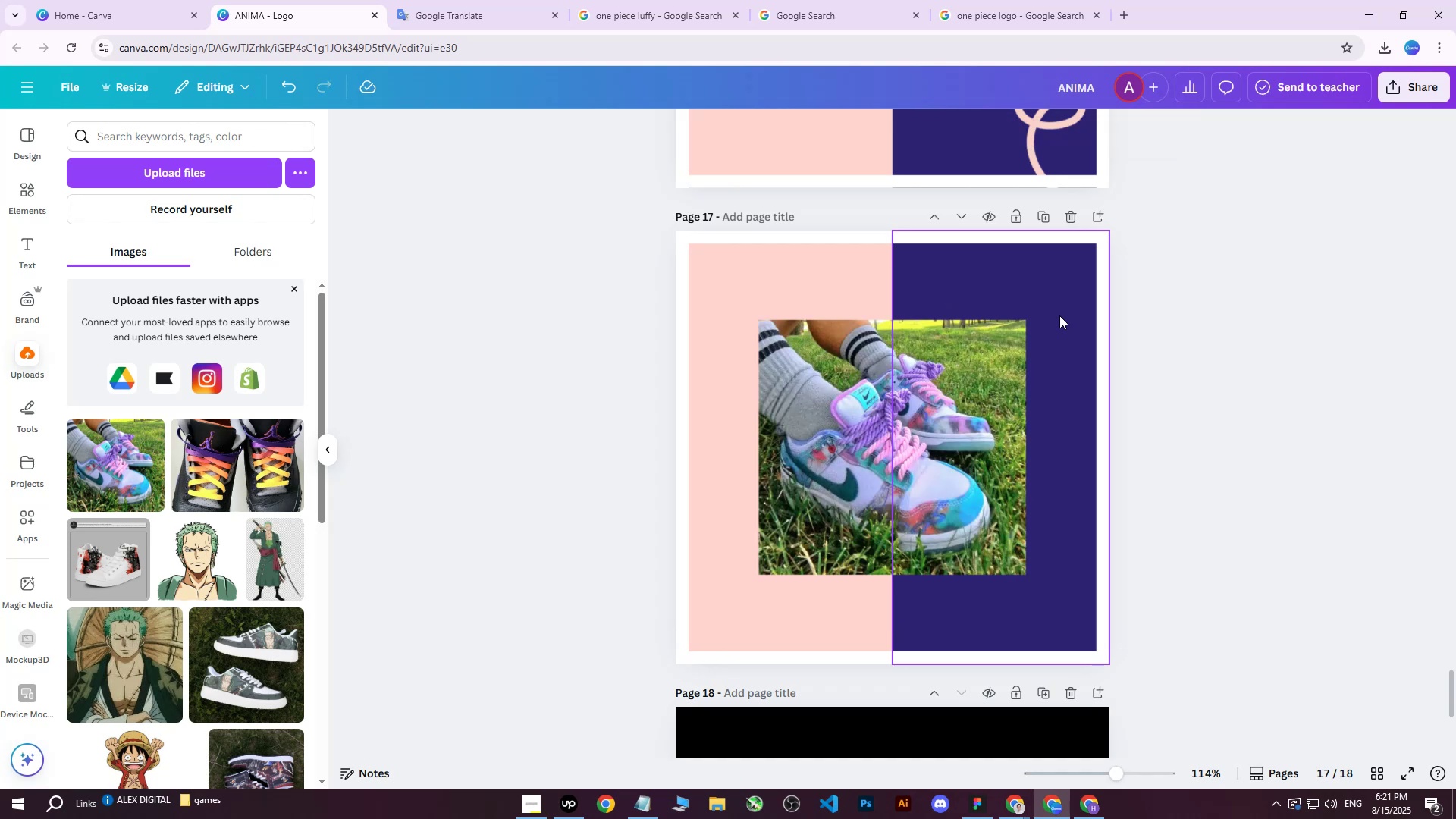 
key(Control+Y)
 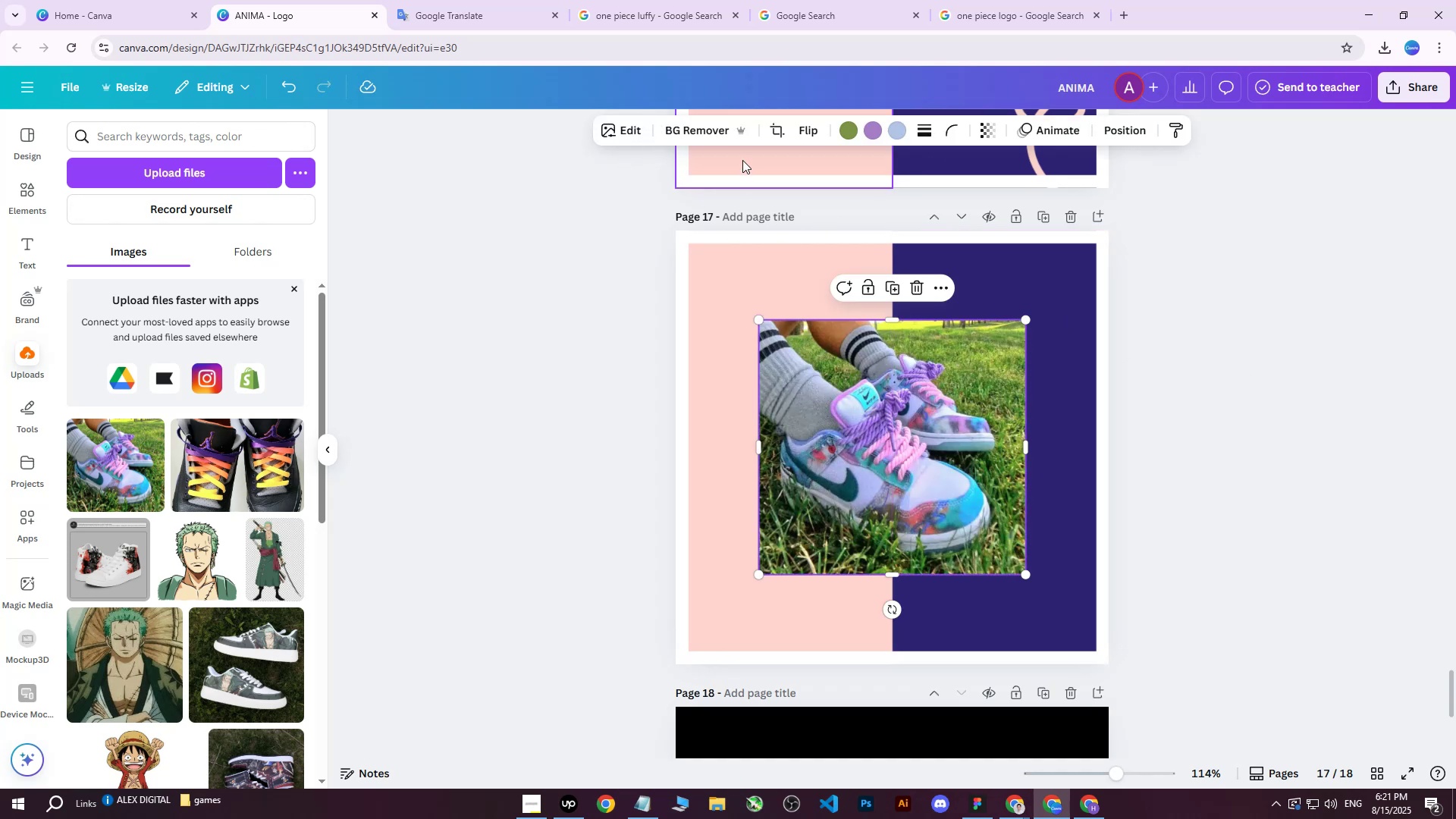 
left_click([720, 132])
 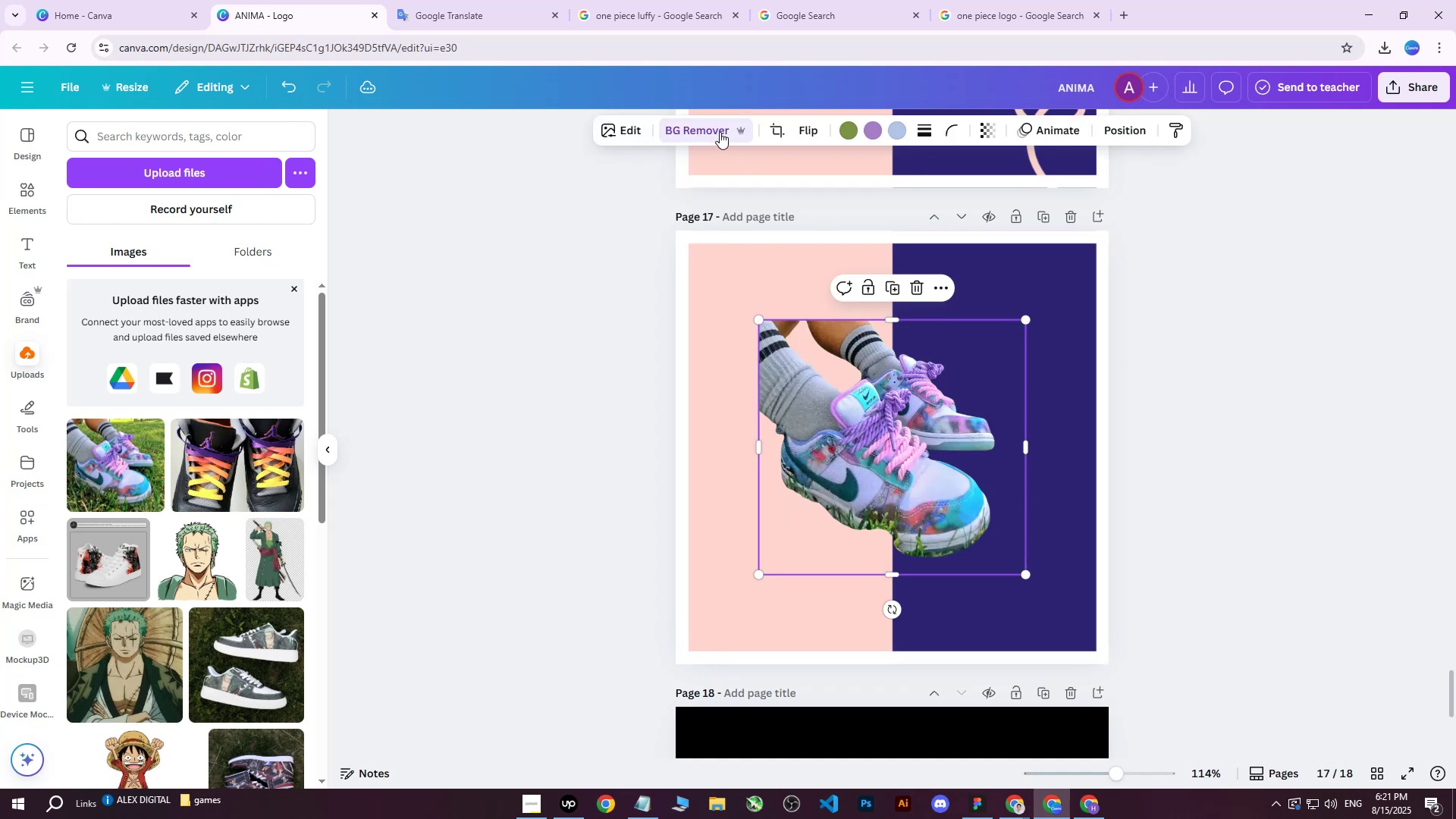 
left_click_drag(start_coordinate=[897, 404], to_coordinate=[905, 411])
 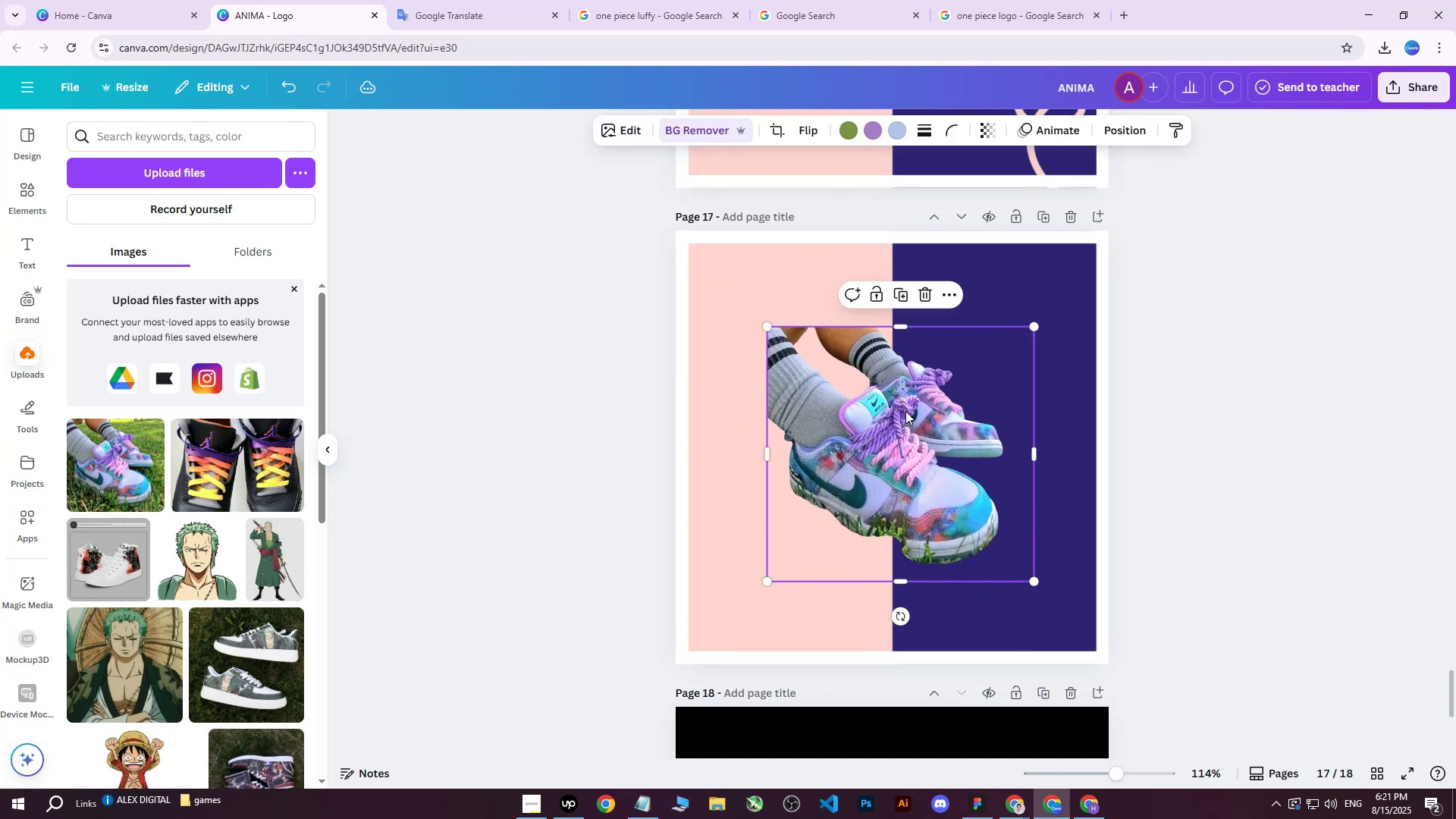 
double_click([905, 411])
 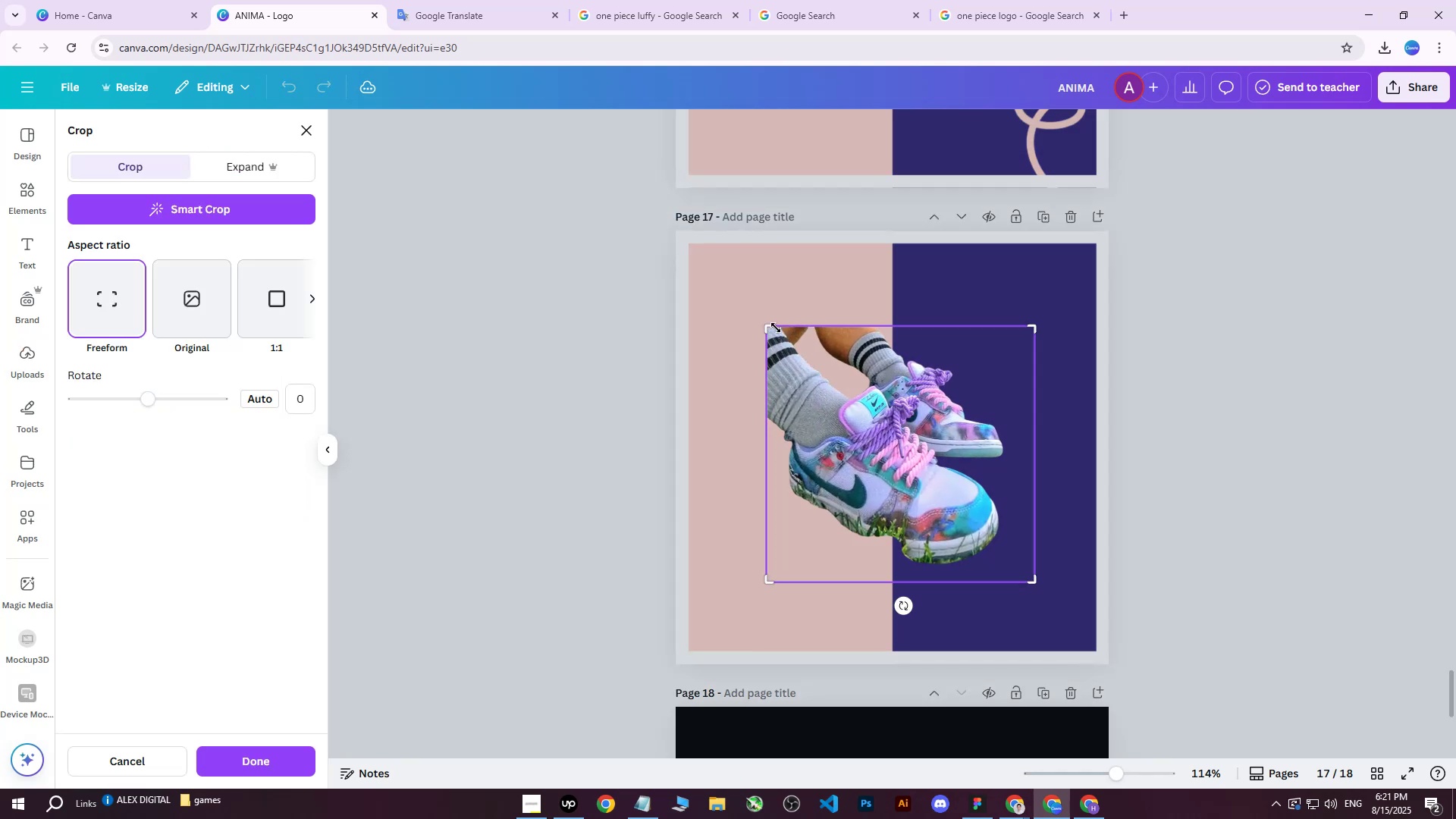 
left_click_drag(start_coordinate=[768, 328], to_coordinate=[814, 350])
 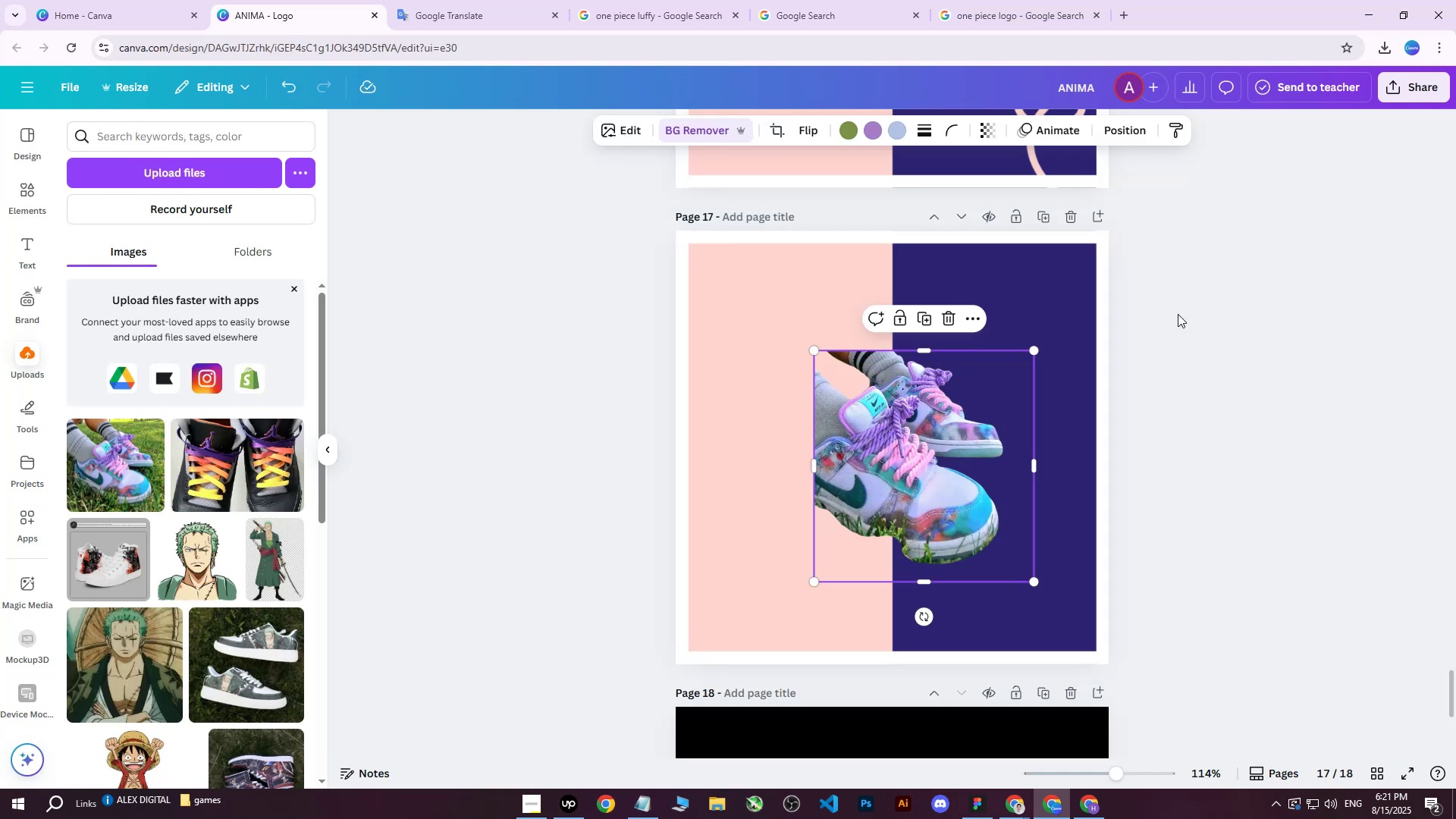 
double_click([1178, 314])
 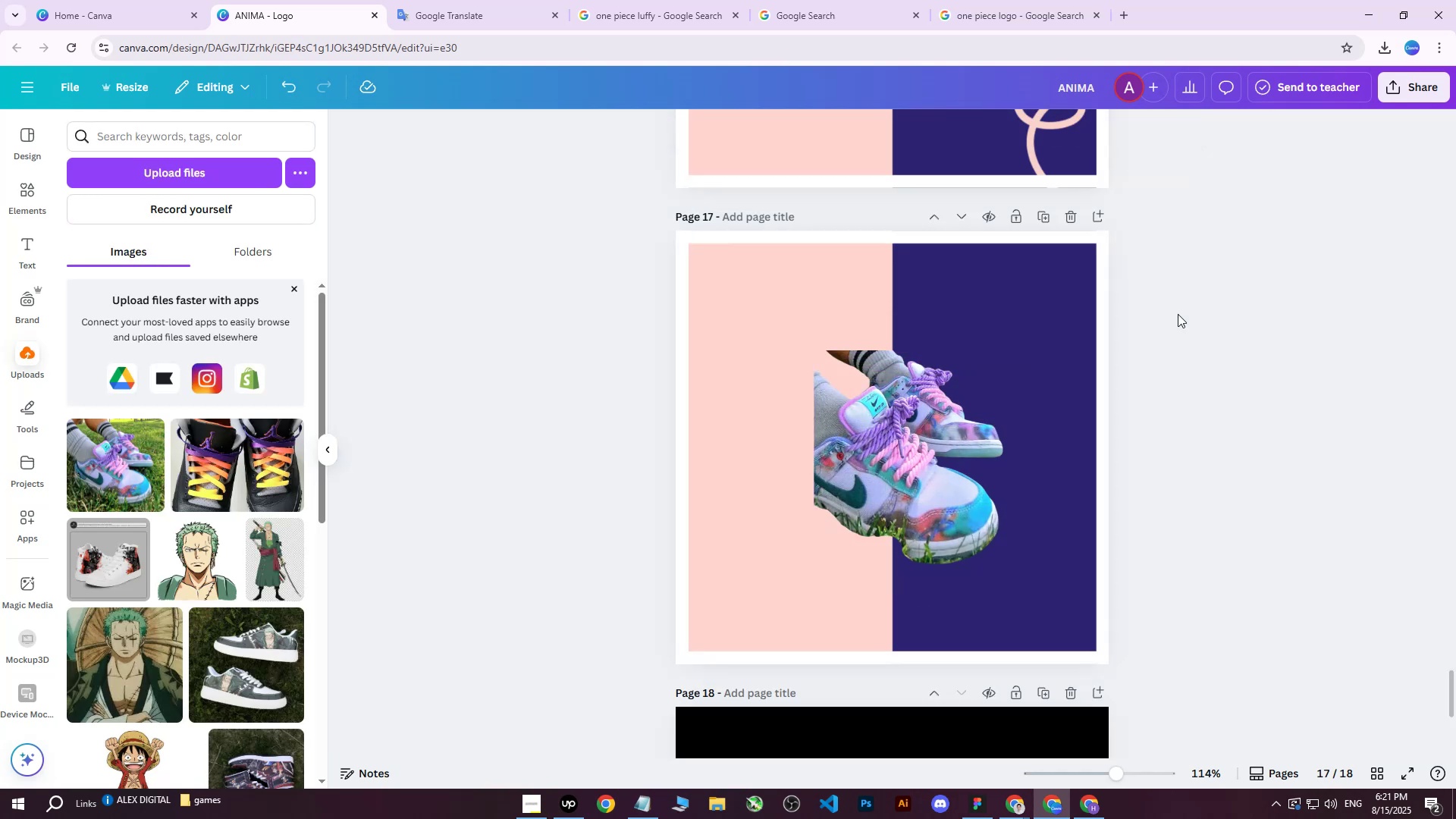 
scroll: coordinate [1178, 314], scroll_direction: up, amount: 2.0
 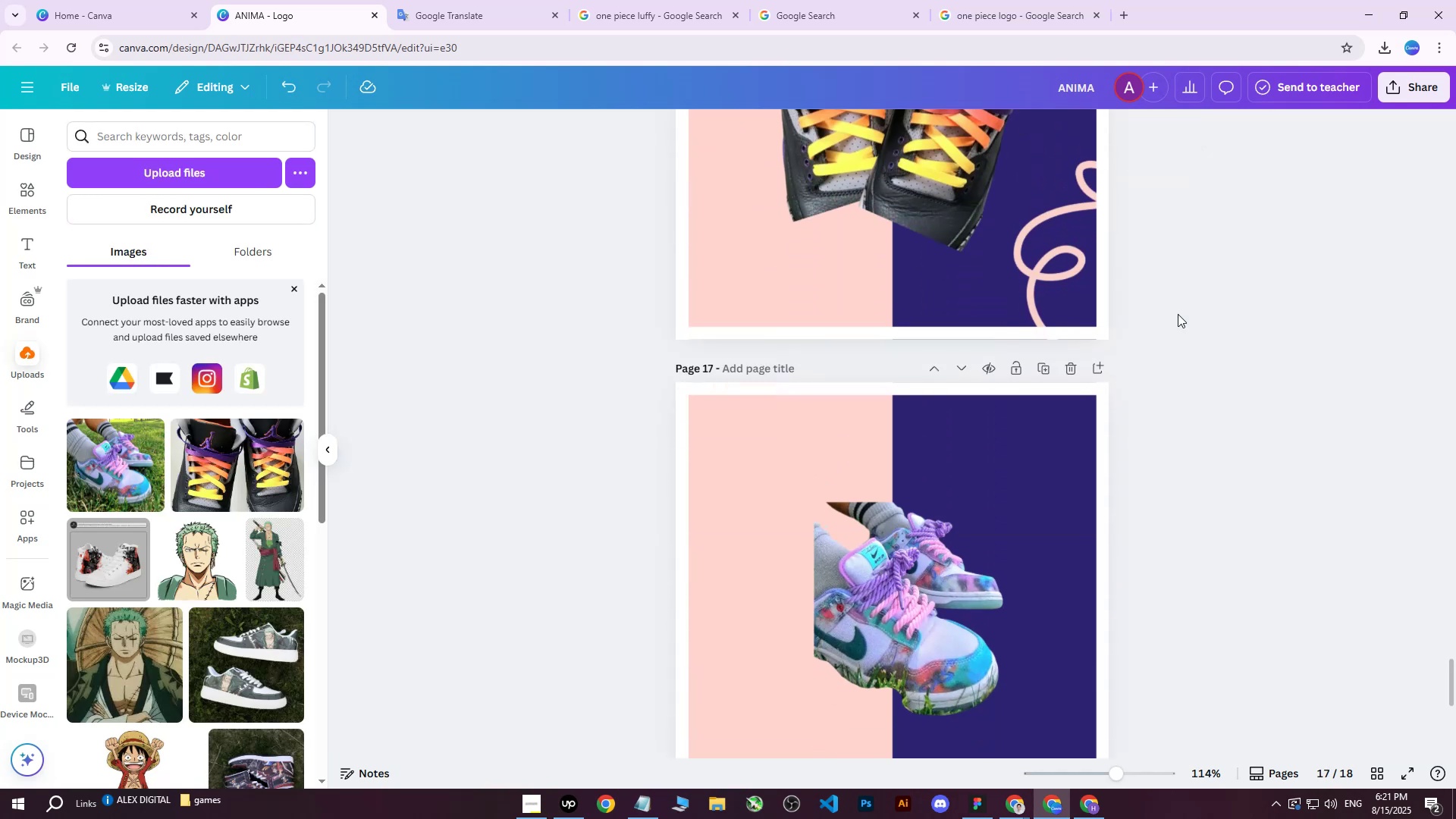 
scroll: coordinate [1178, 314], scroll_direction: down, amount: 1.0
 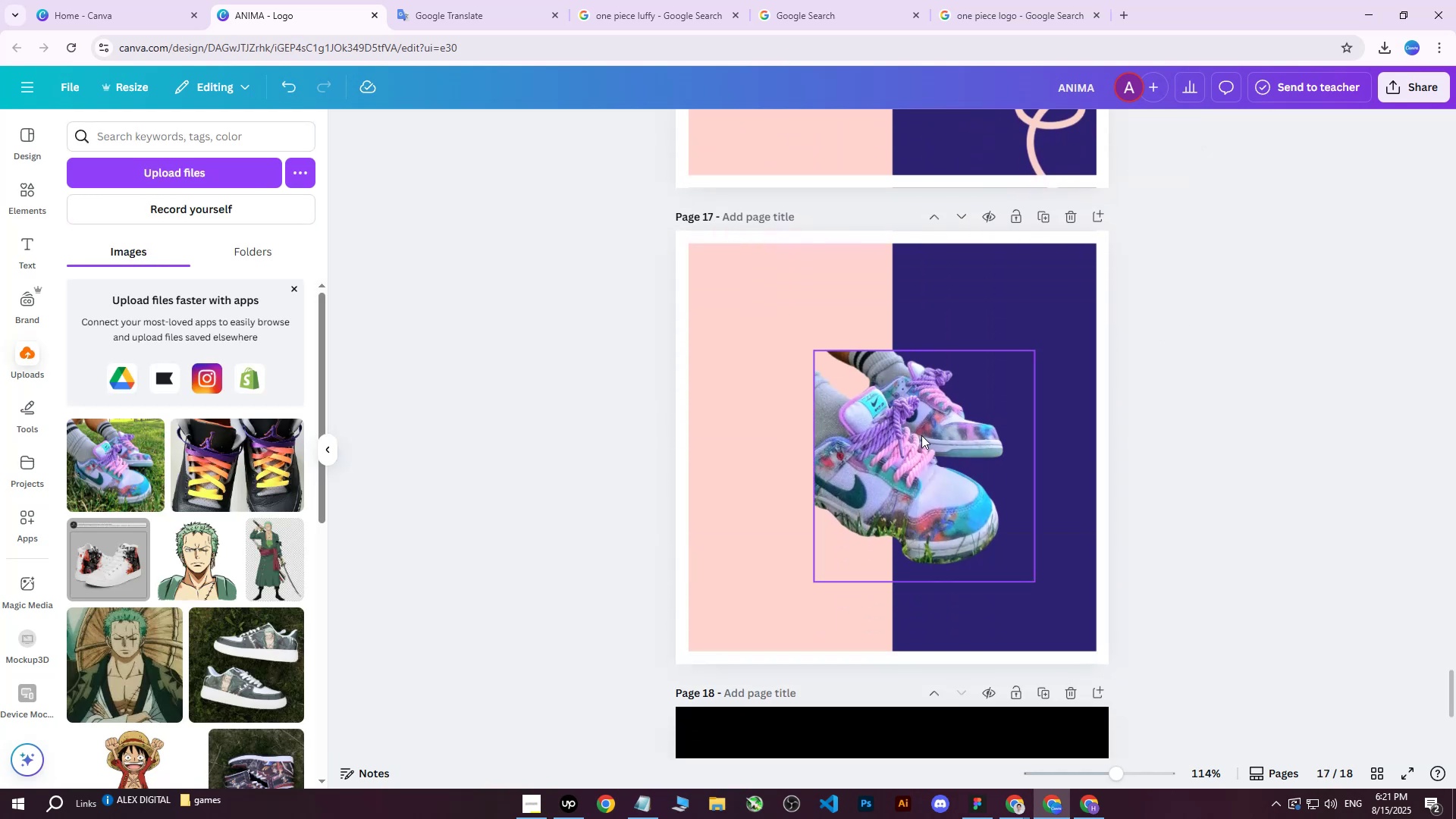 
left_click([921, 435])
 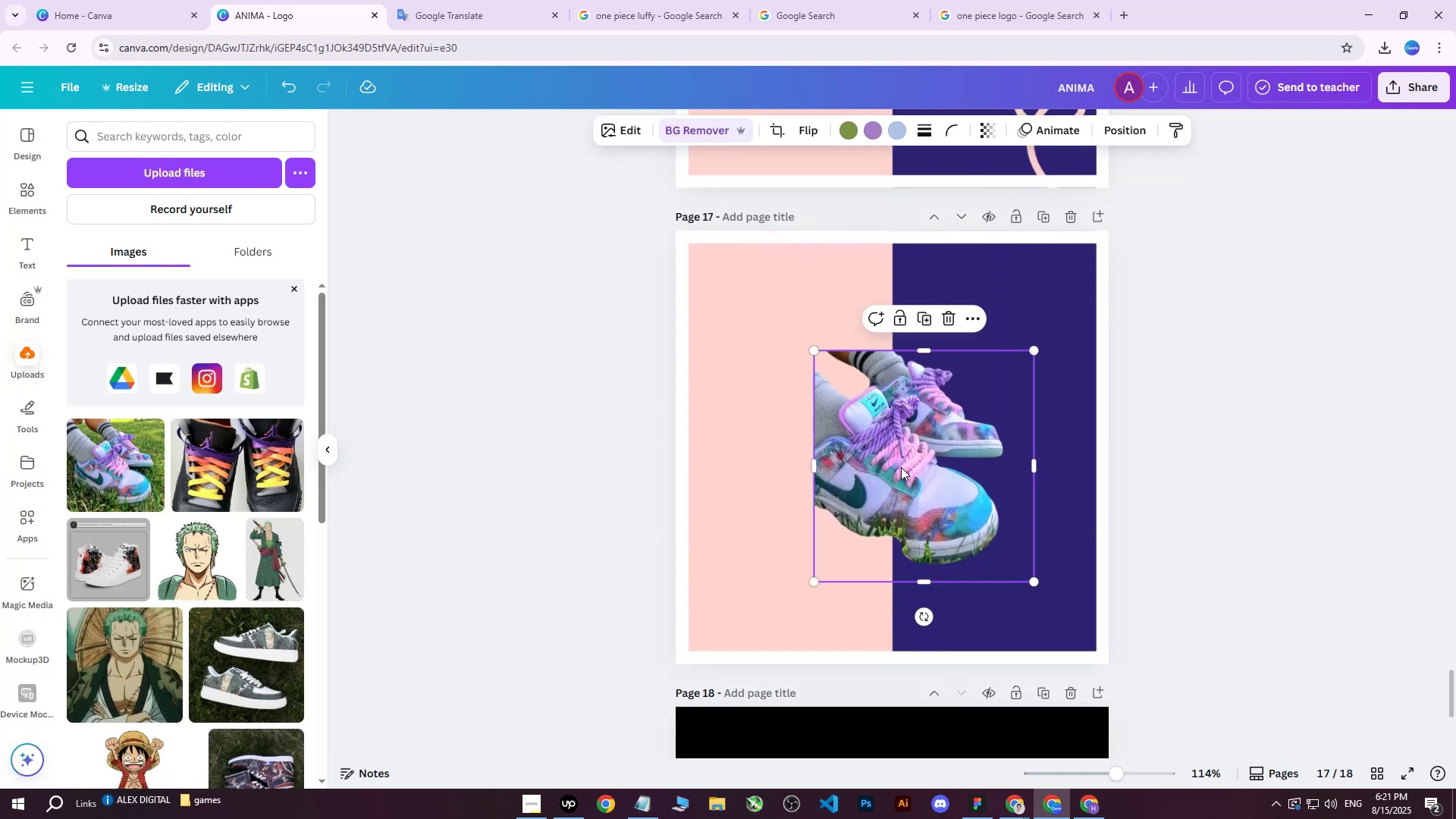 
left_click_drag(start_coordinate=[896, 473], to_coordinate=[823, 443])
 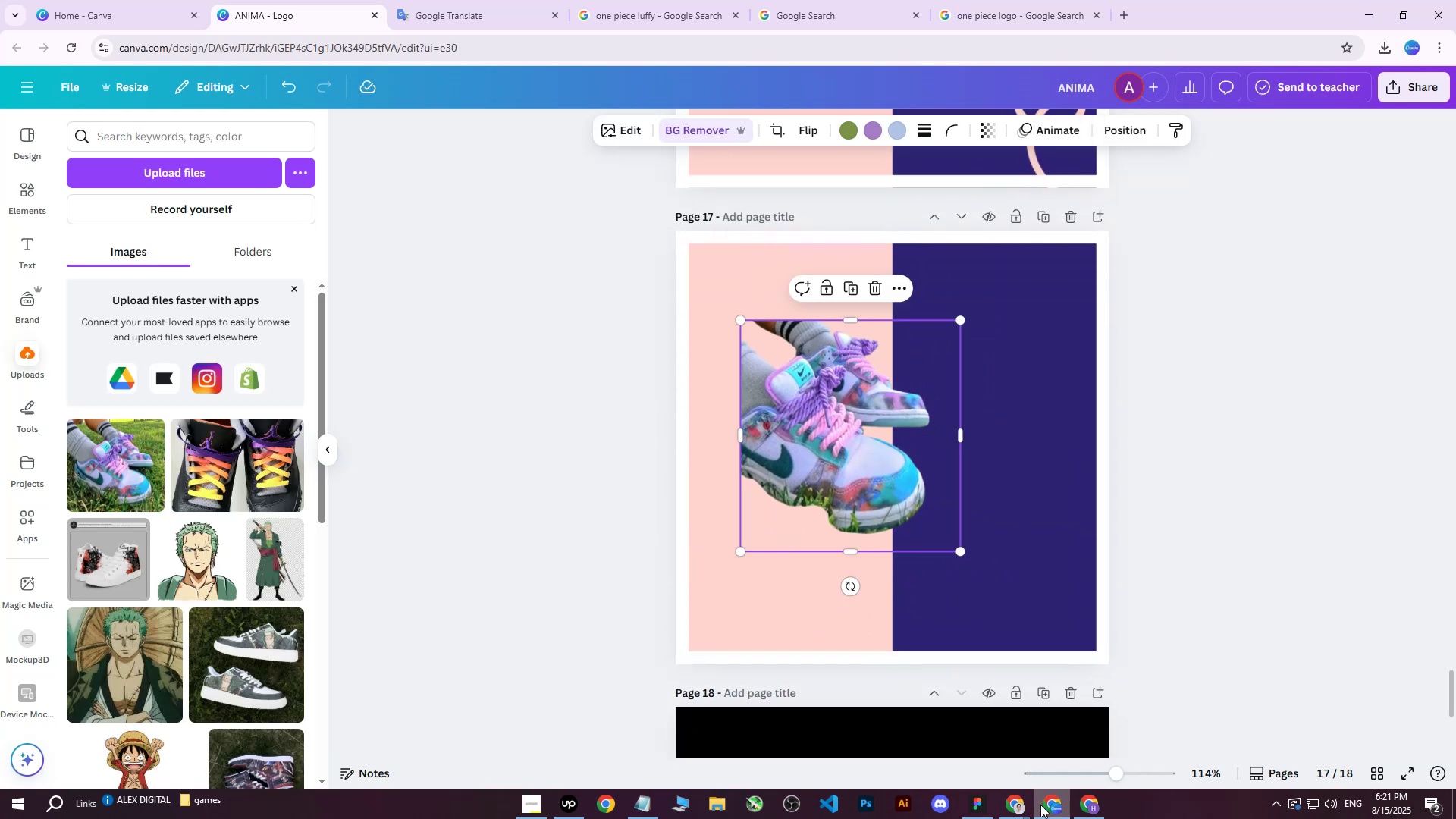 
left_click([1006, 805])
 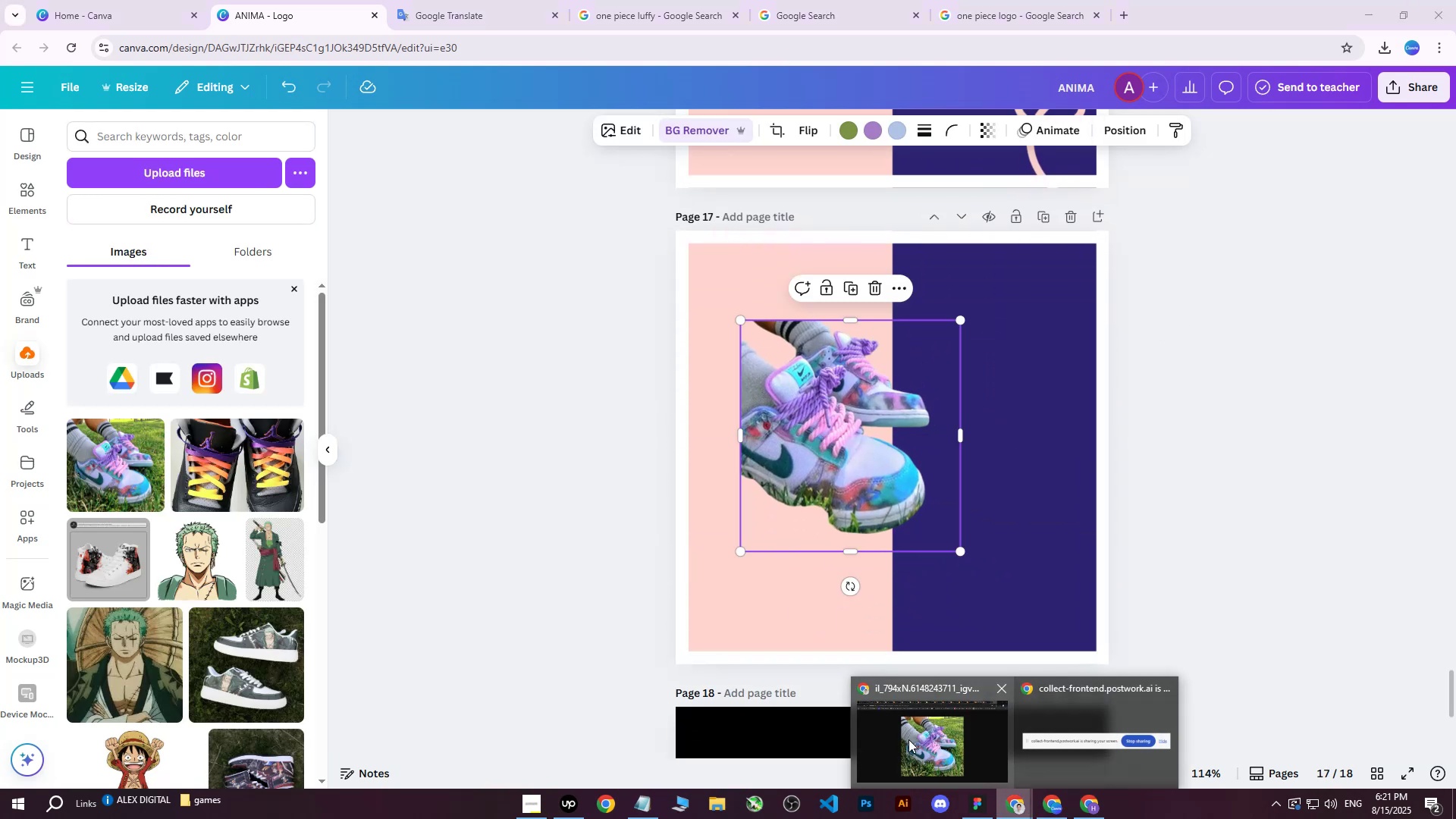 
left_click([912, 744])
 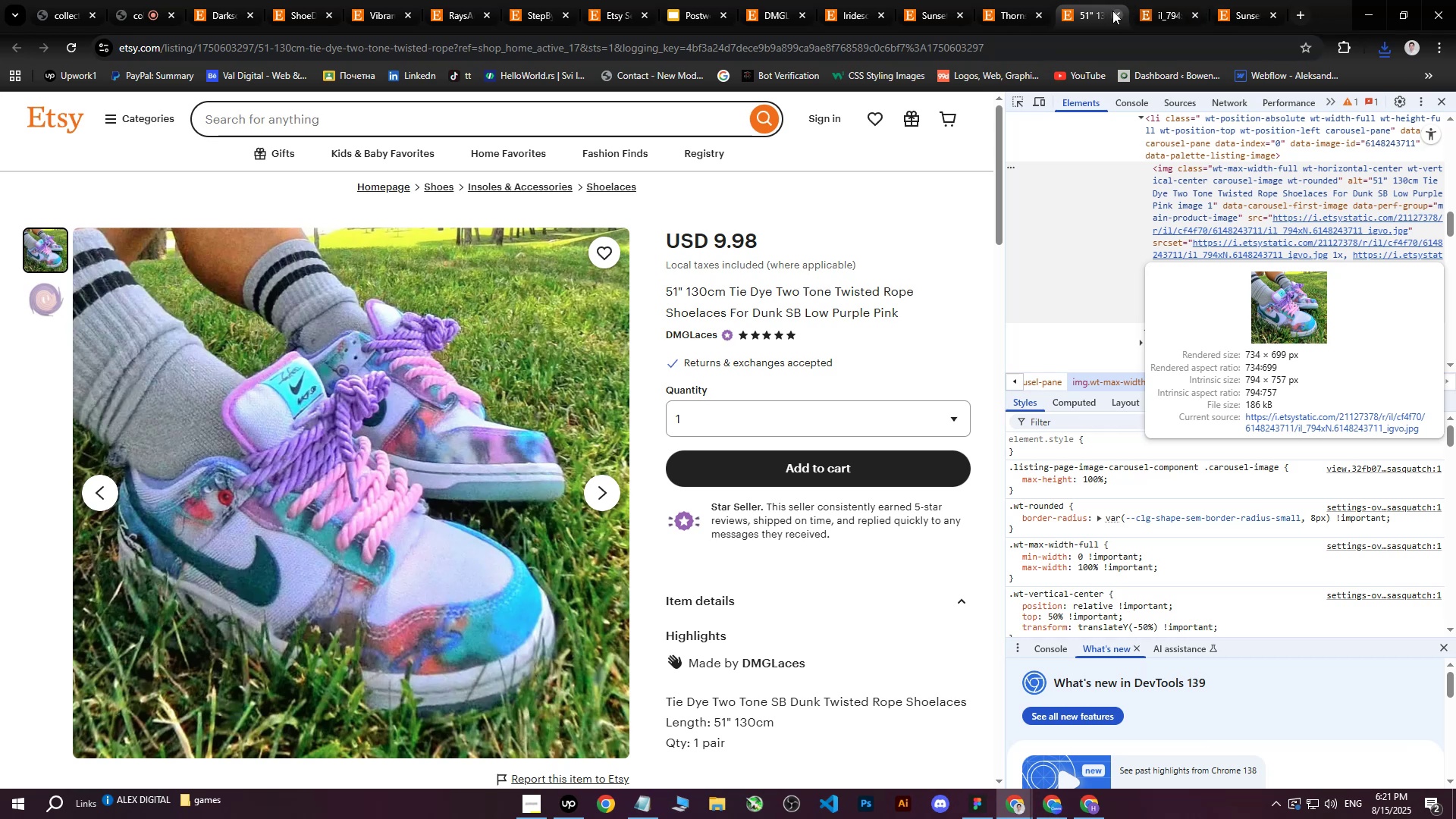 
double_click([1193, 13])
 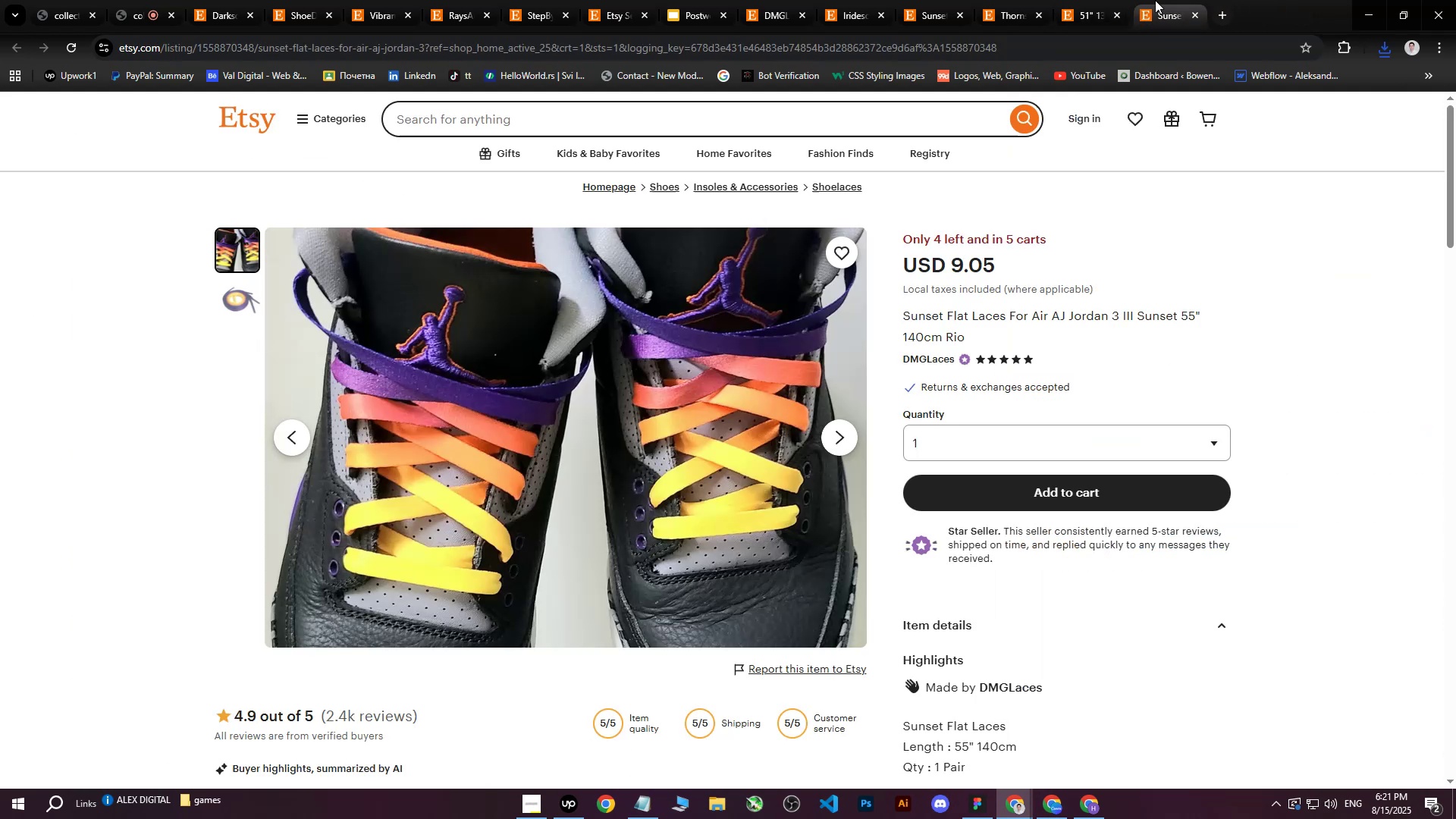 
triple_click([1155, 0])
 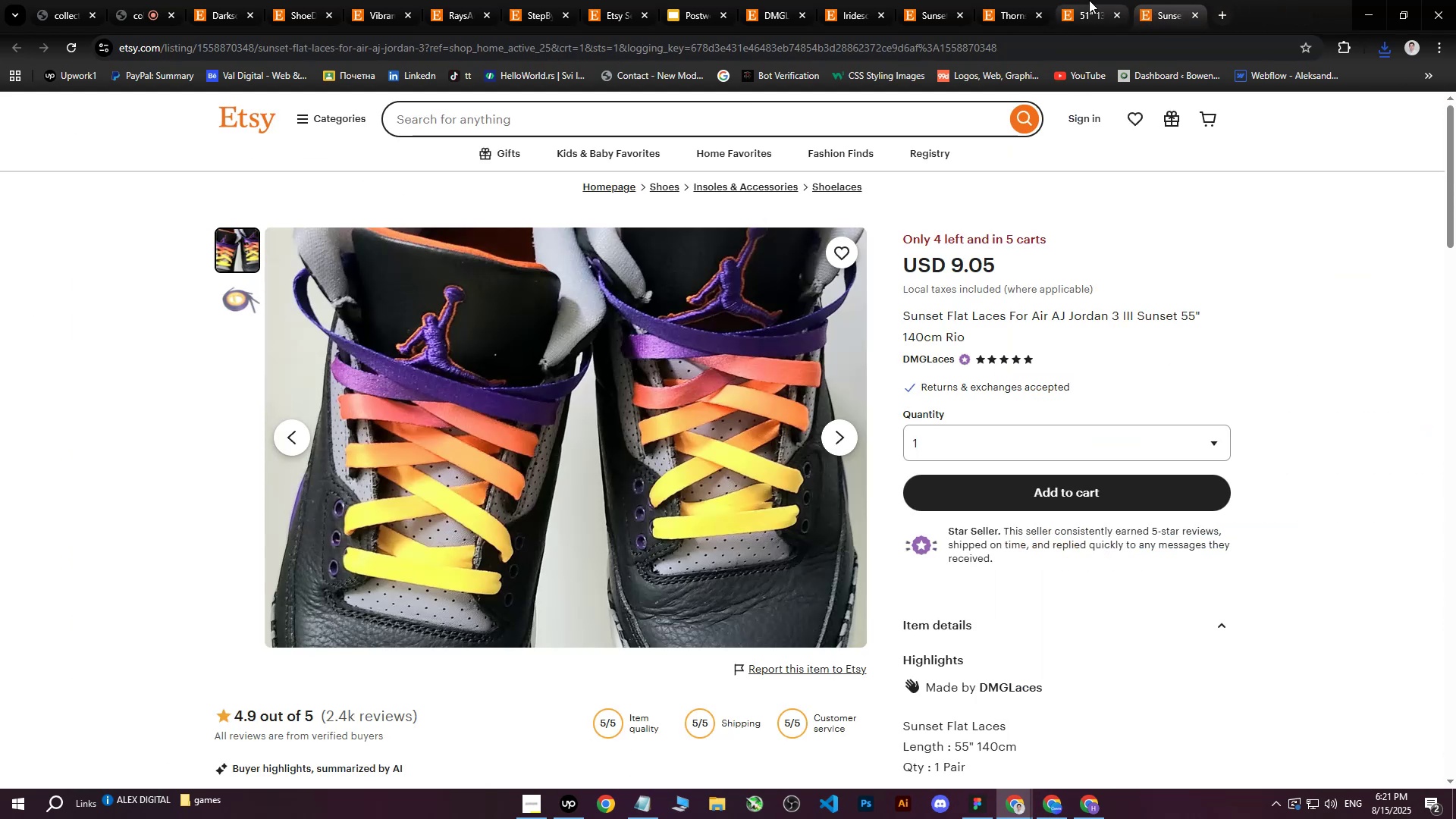 
triple_click([1089, 0])
 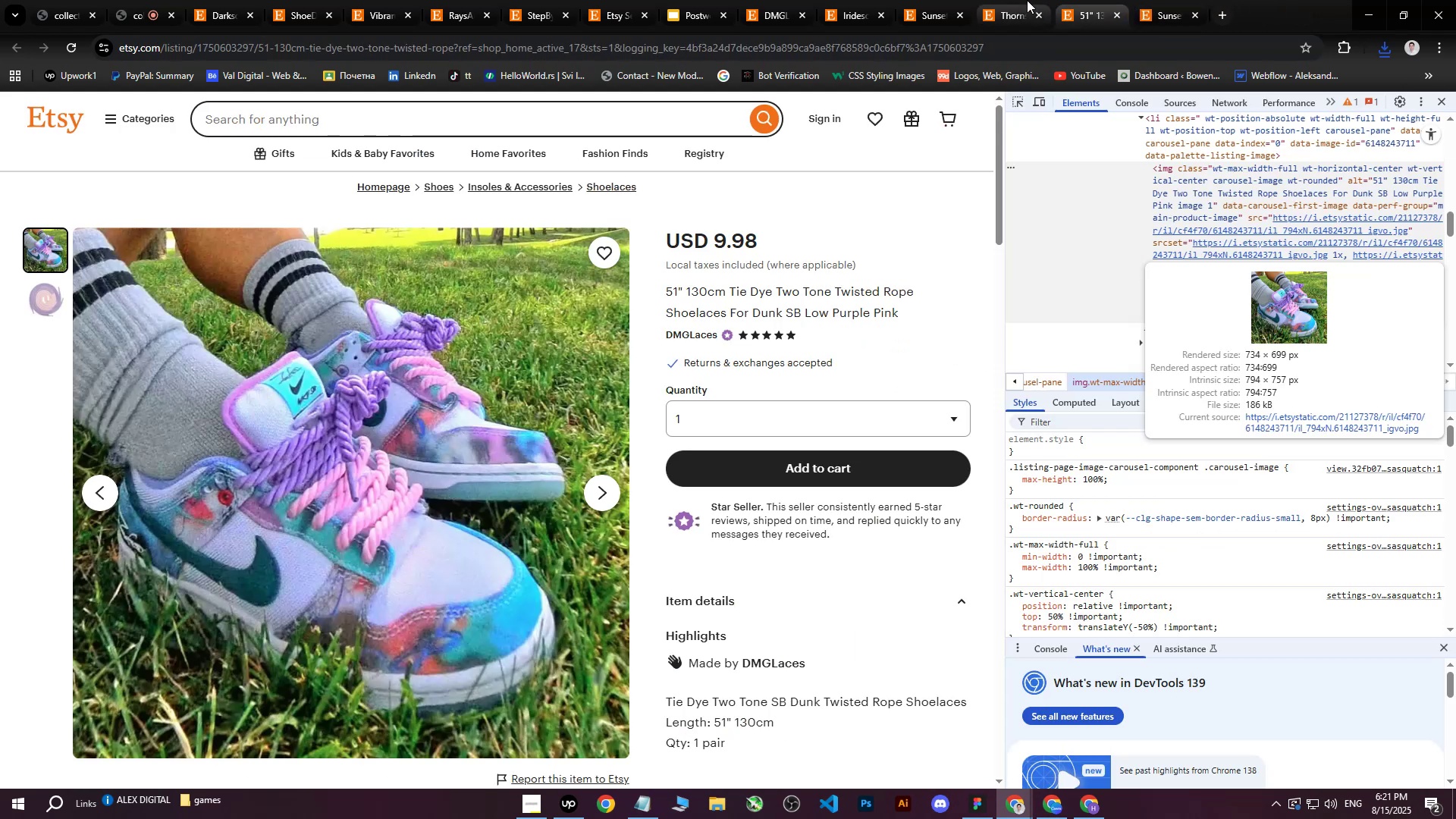 
left_click([1027, 0])
 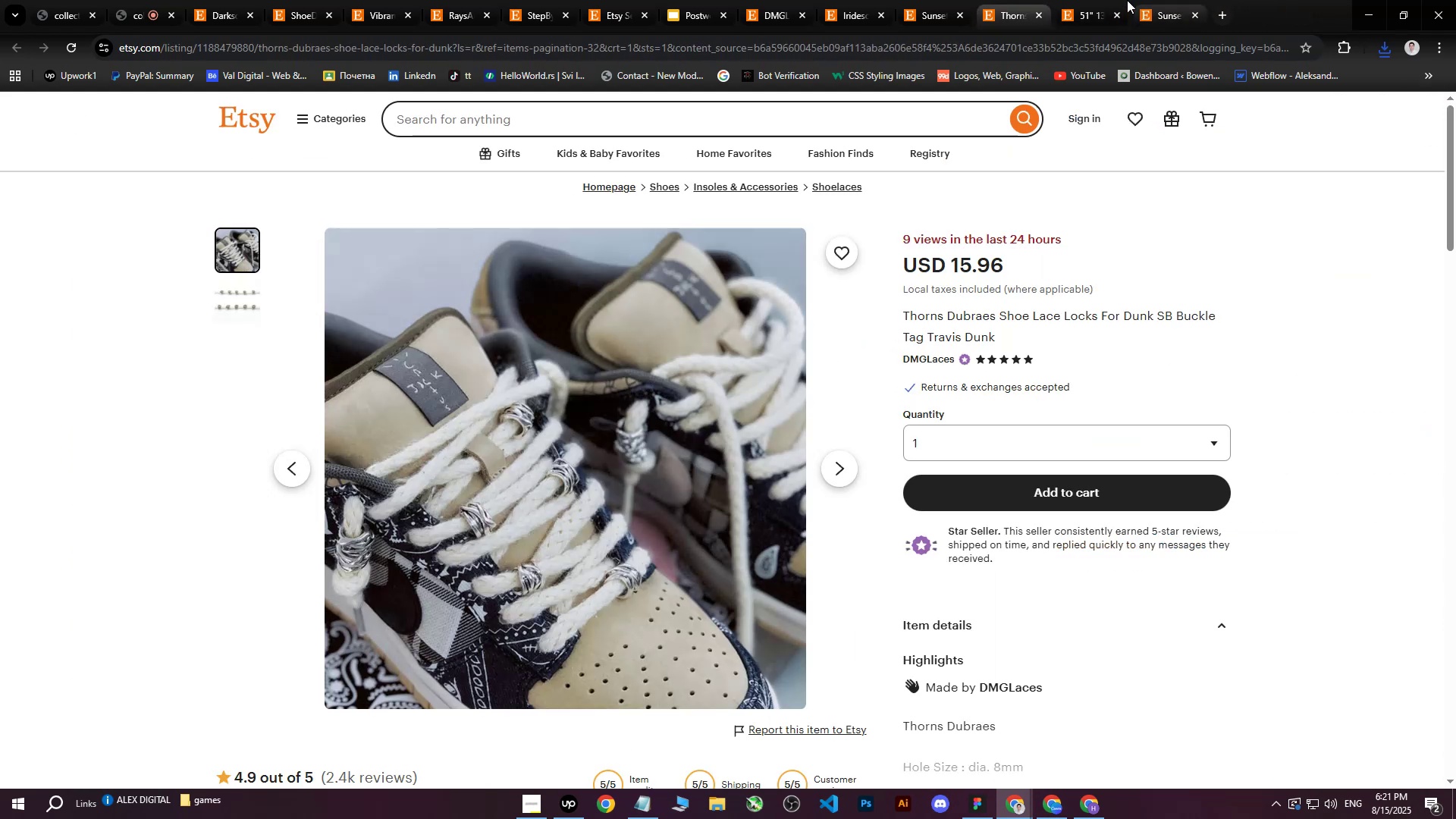 
left_click([1101, 0])
 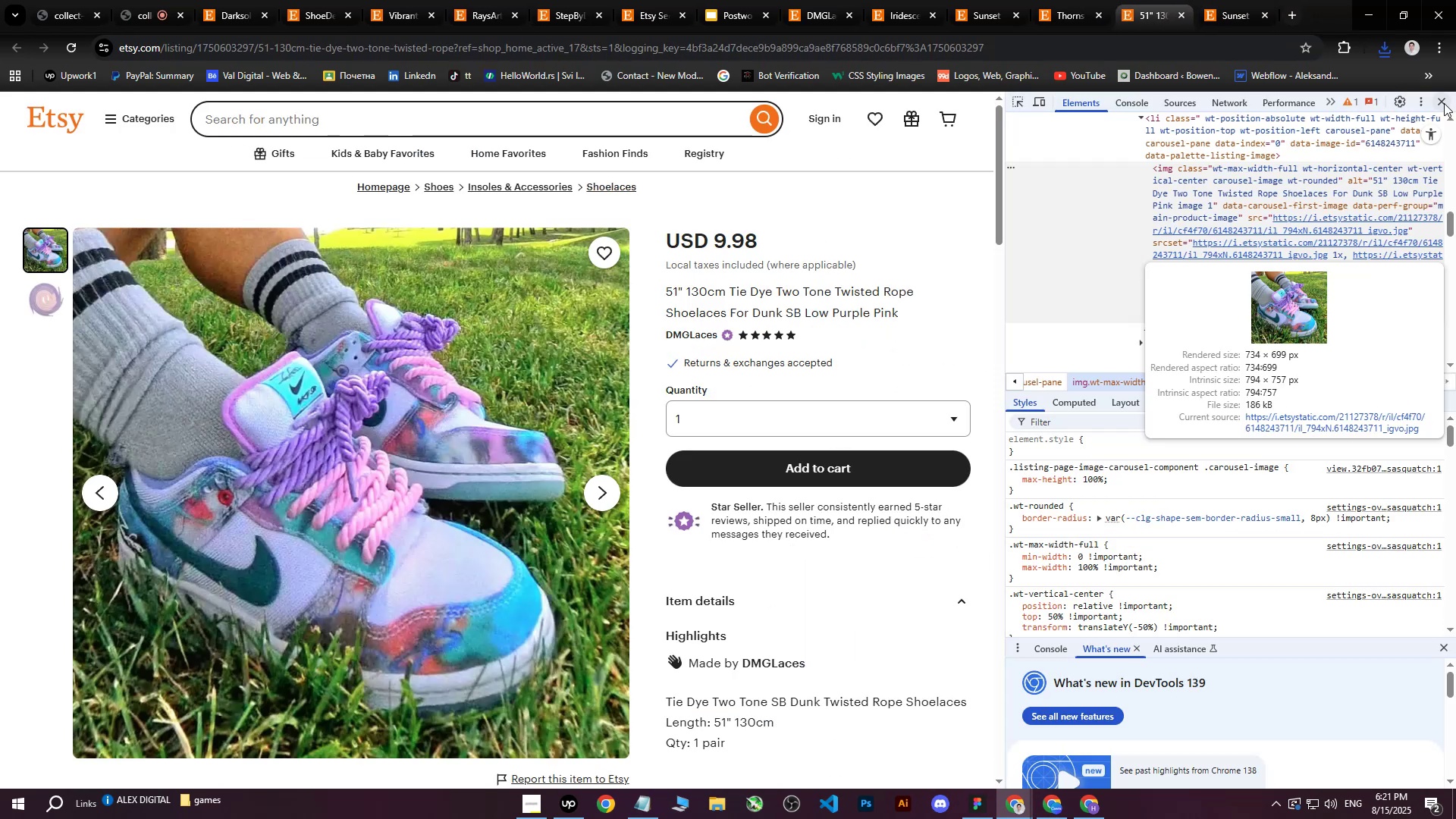 
left_click([1444, 103])
 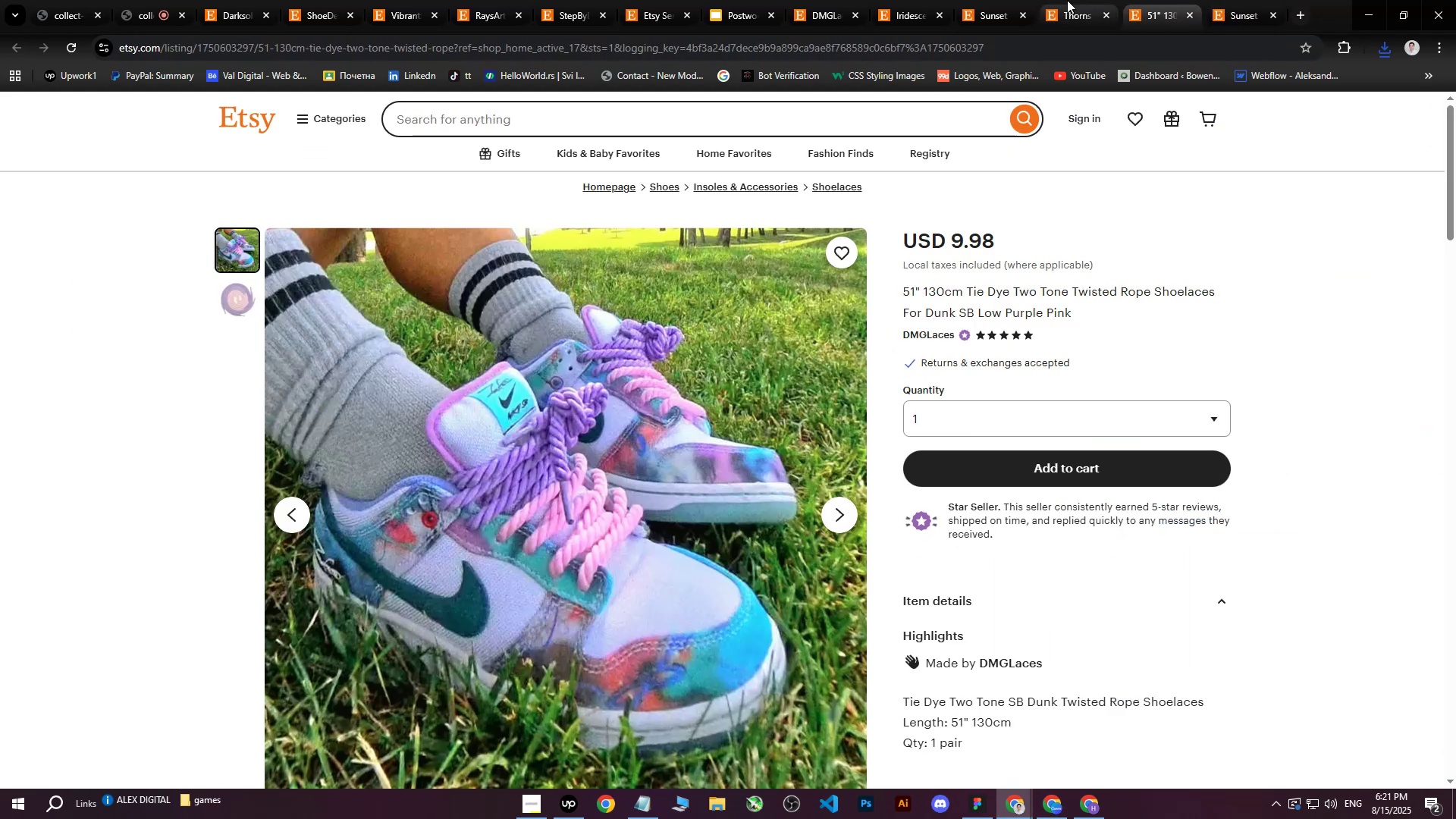 
double_click([1059, 0])
 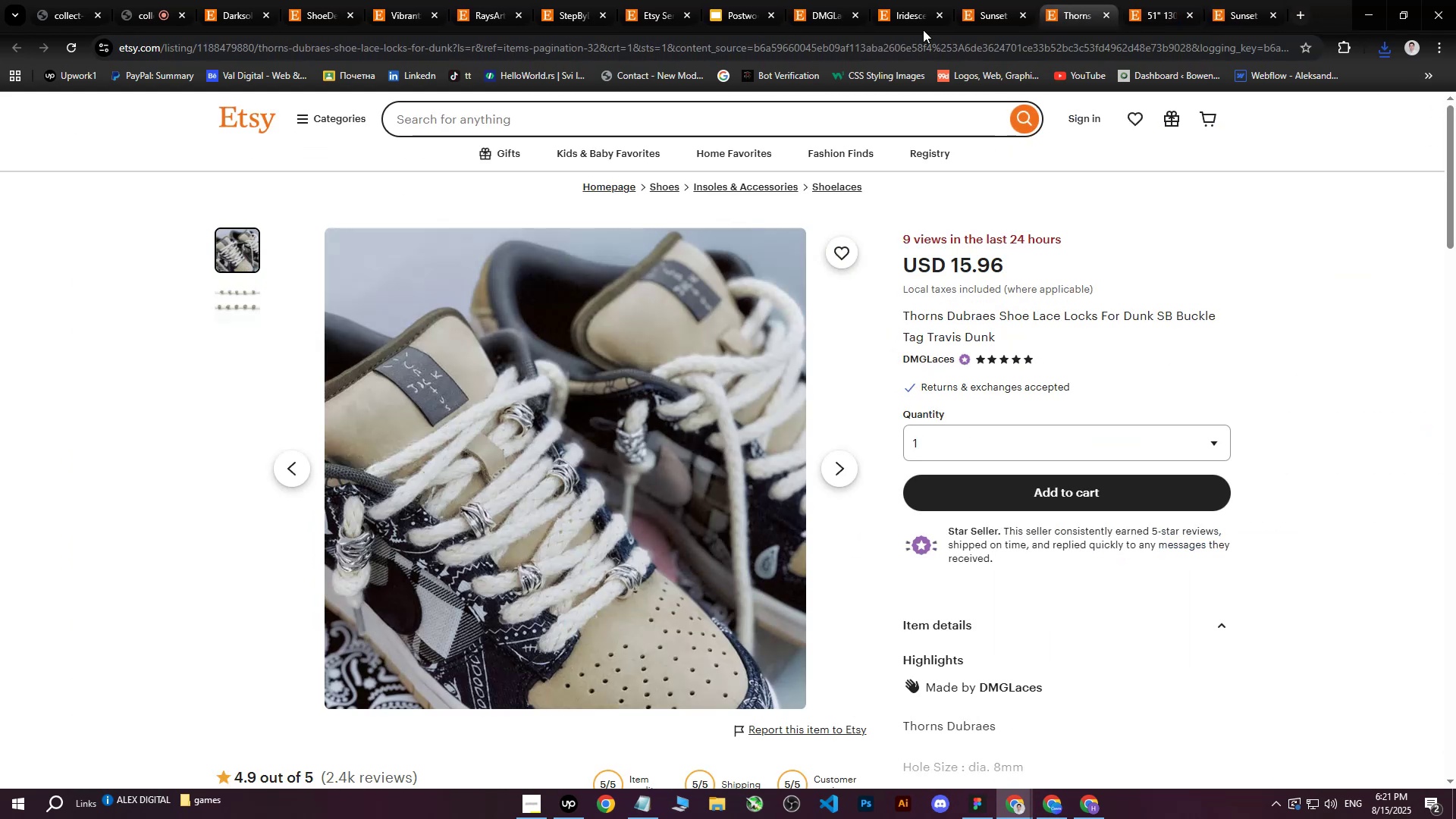 
left_click([1020, 0])
 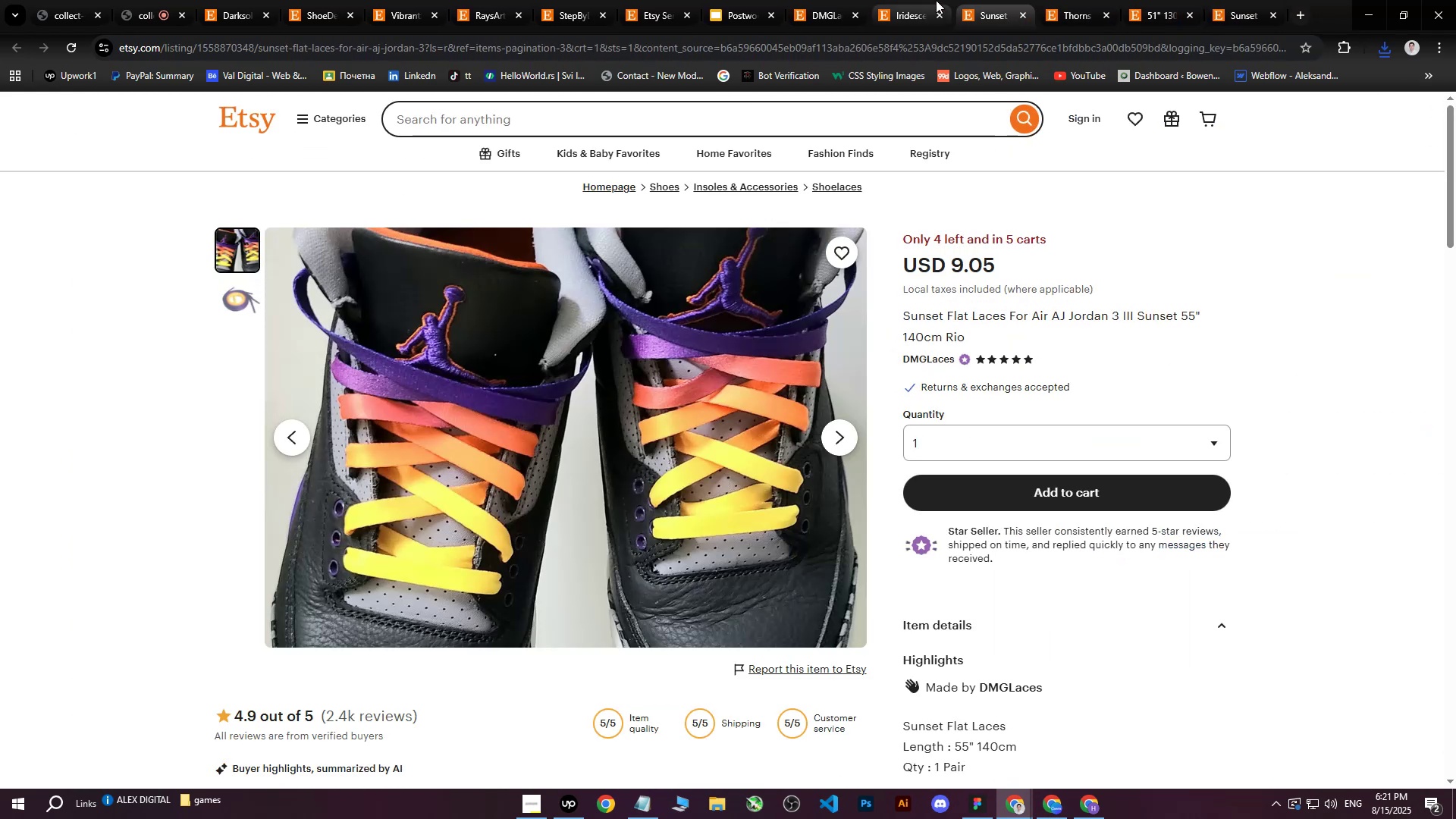 
left_click([936, 0])
 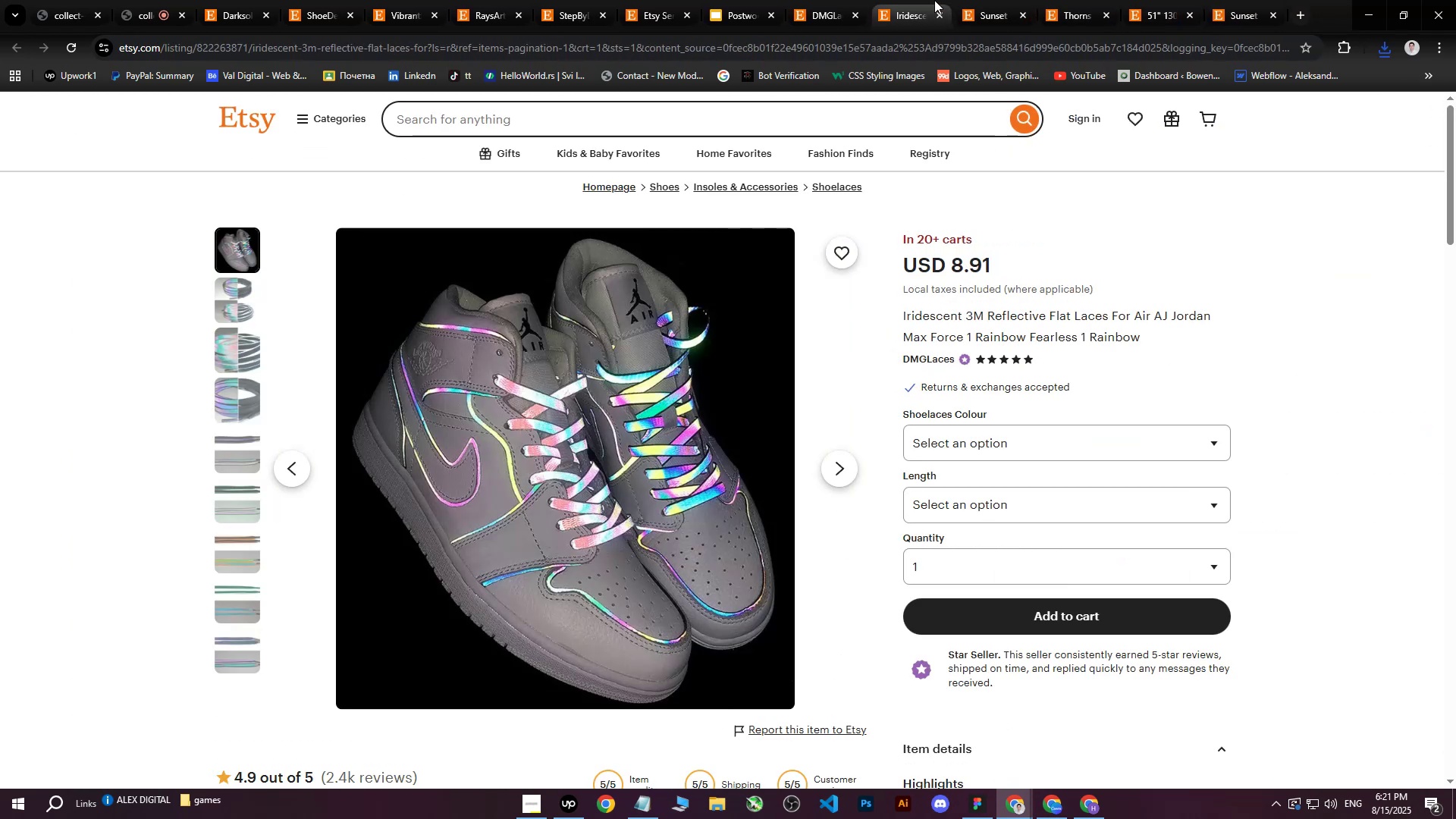 
mouse_move([869, 16])
 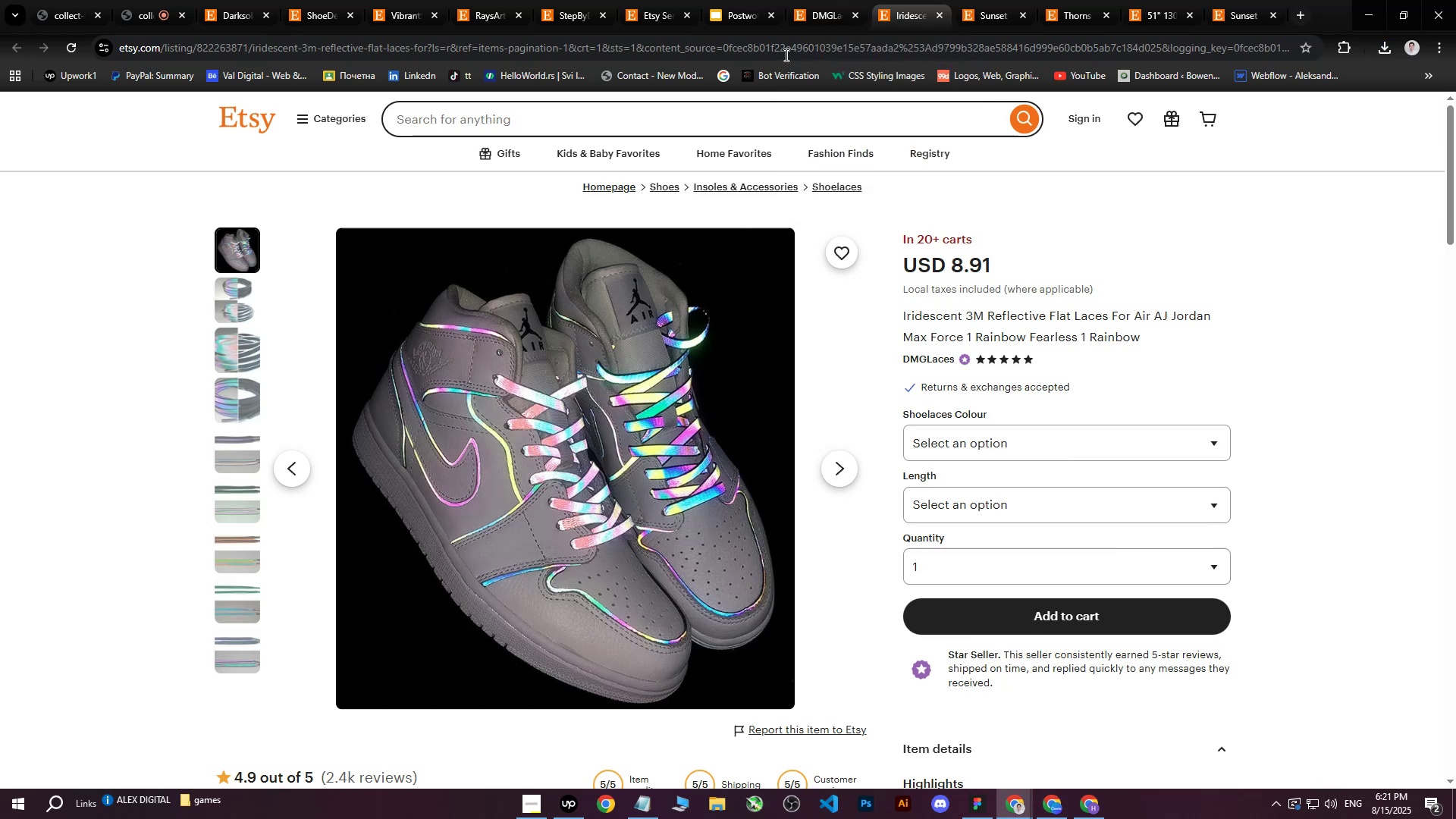 
left_click([830, 0])
 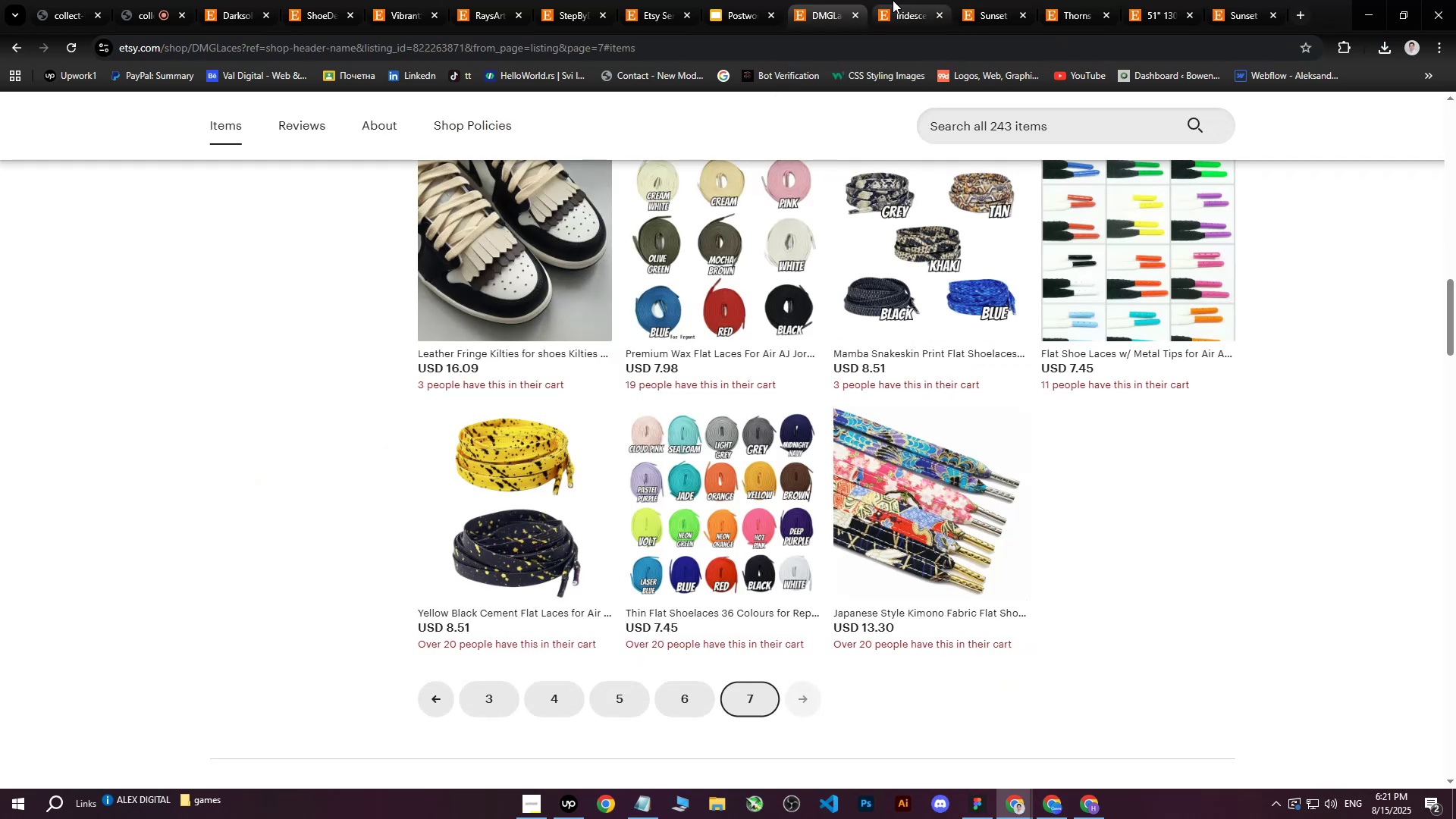 
left_click([893, 0])
 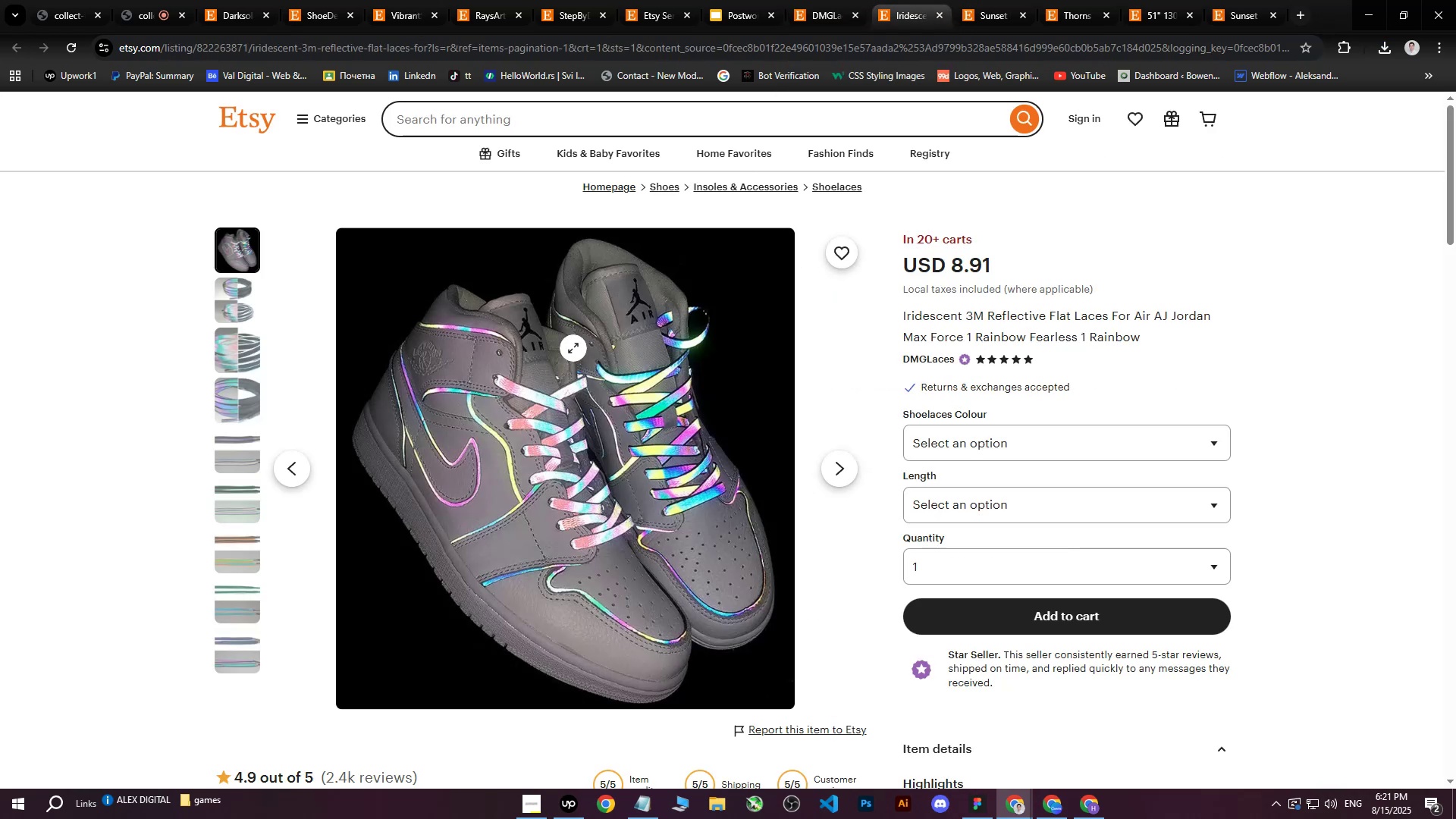 
right_click([573, 348])
 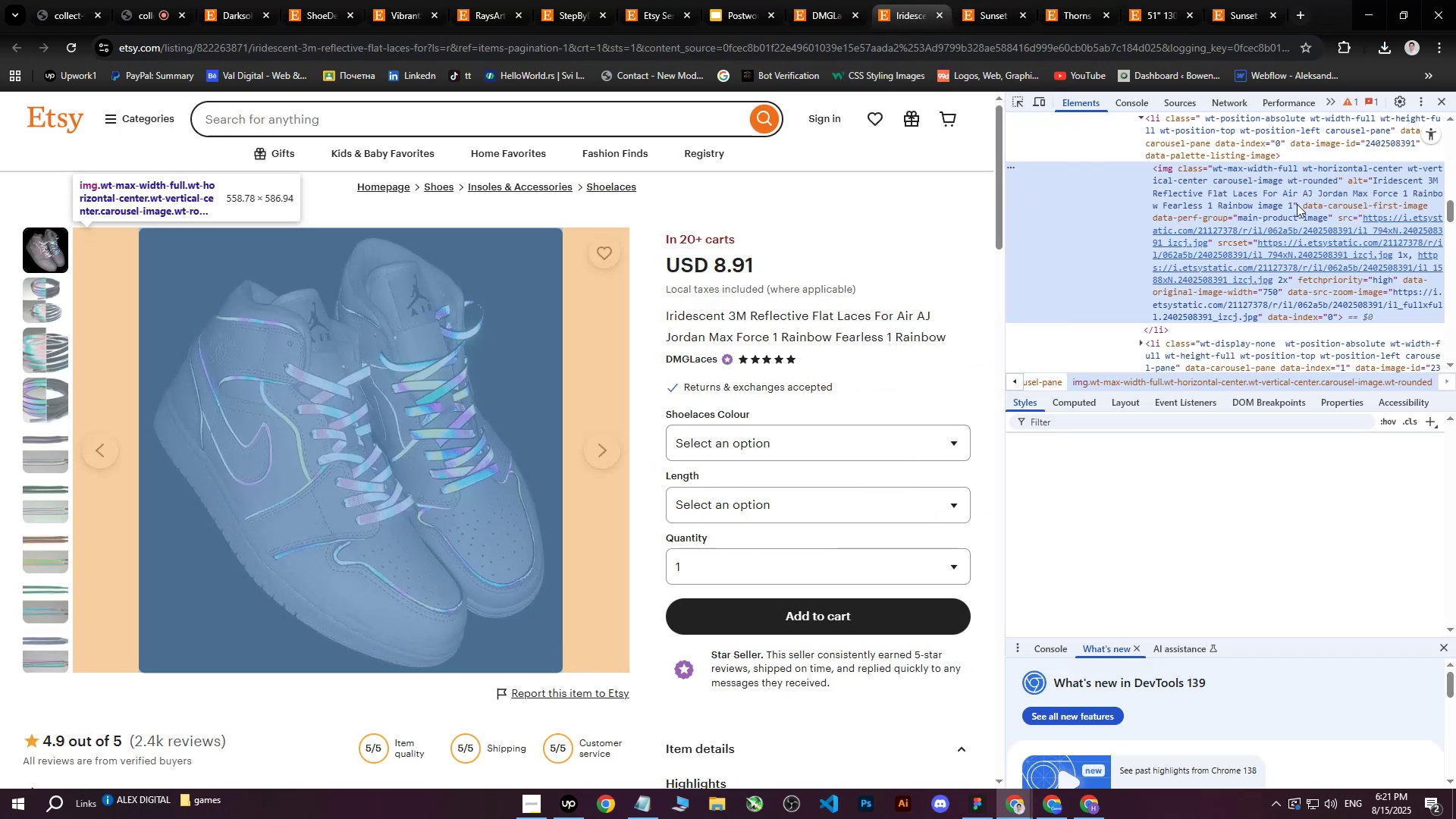 
left_click([1288, 259])
 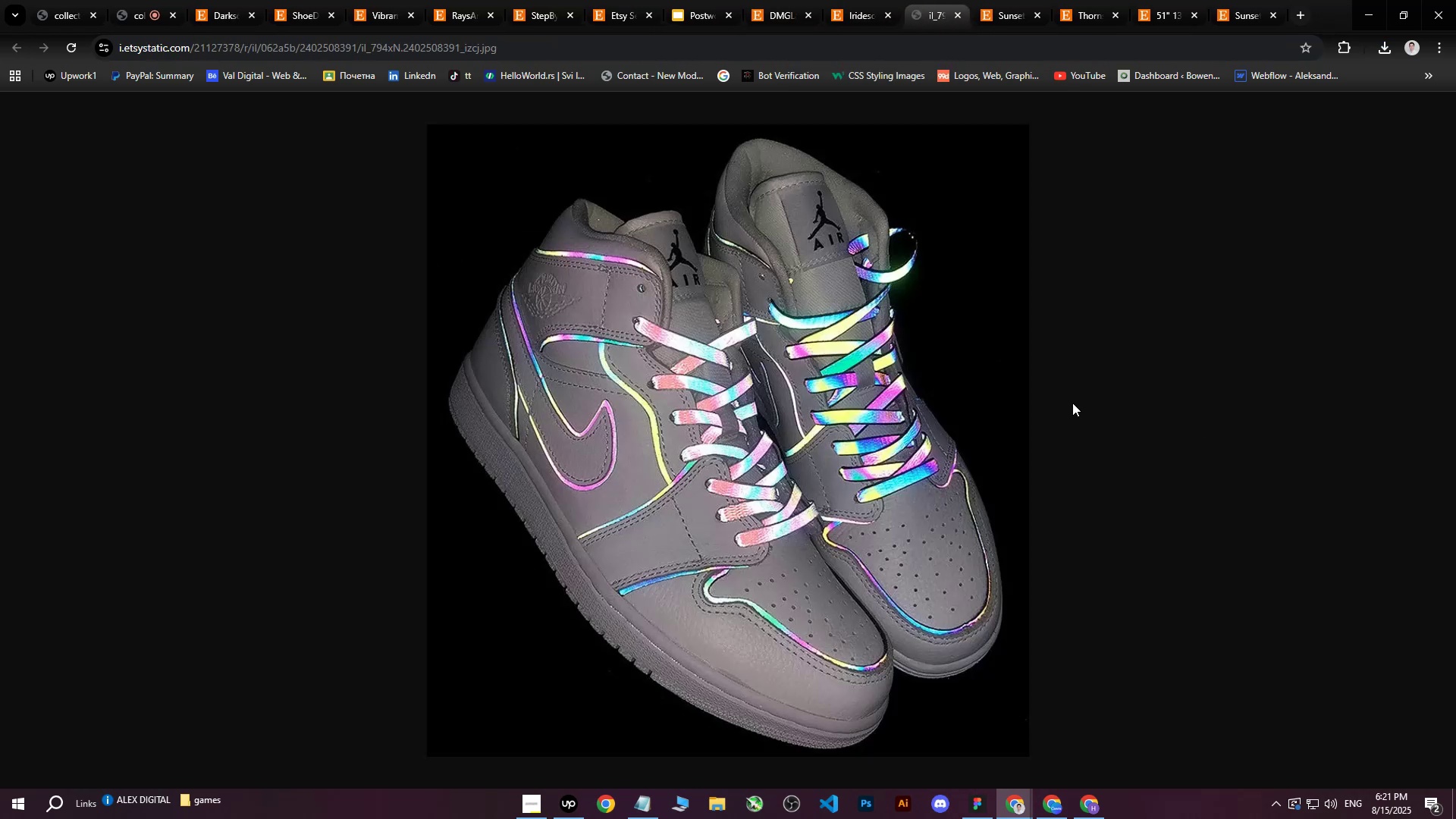 
right_click([690, 371])
 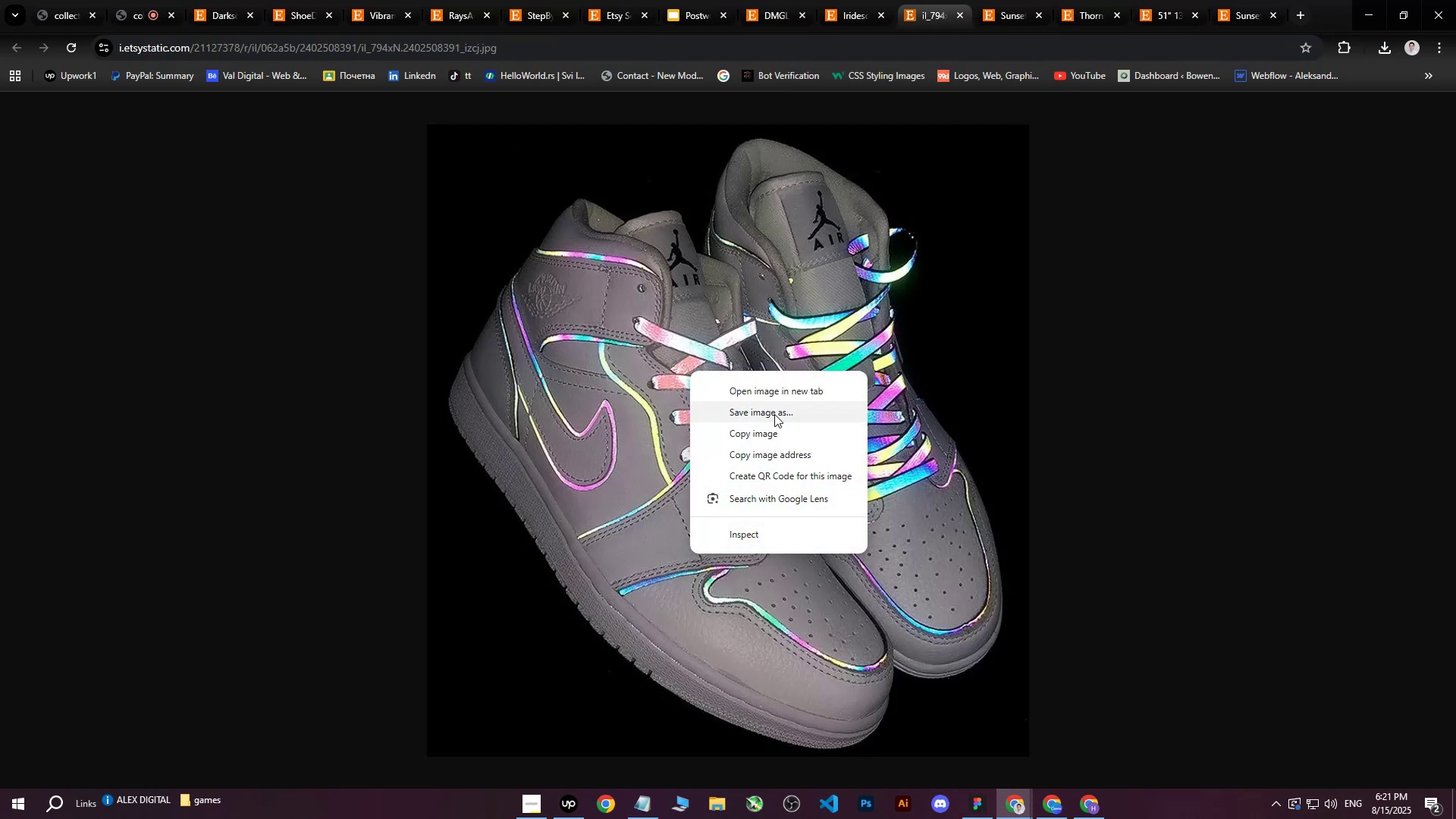 
left_click([774, 414])
 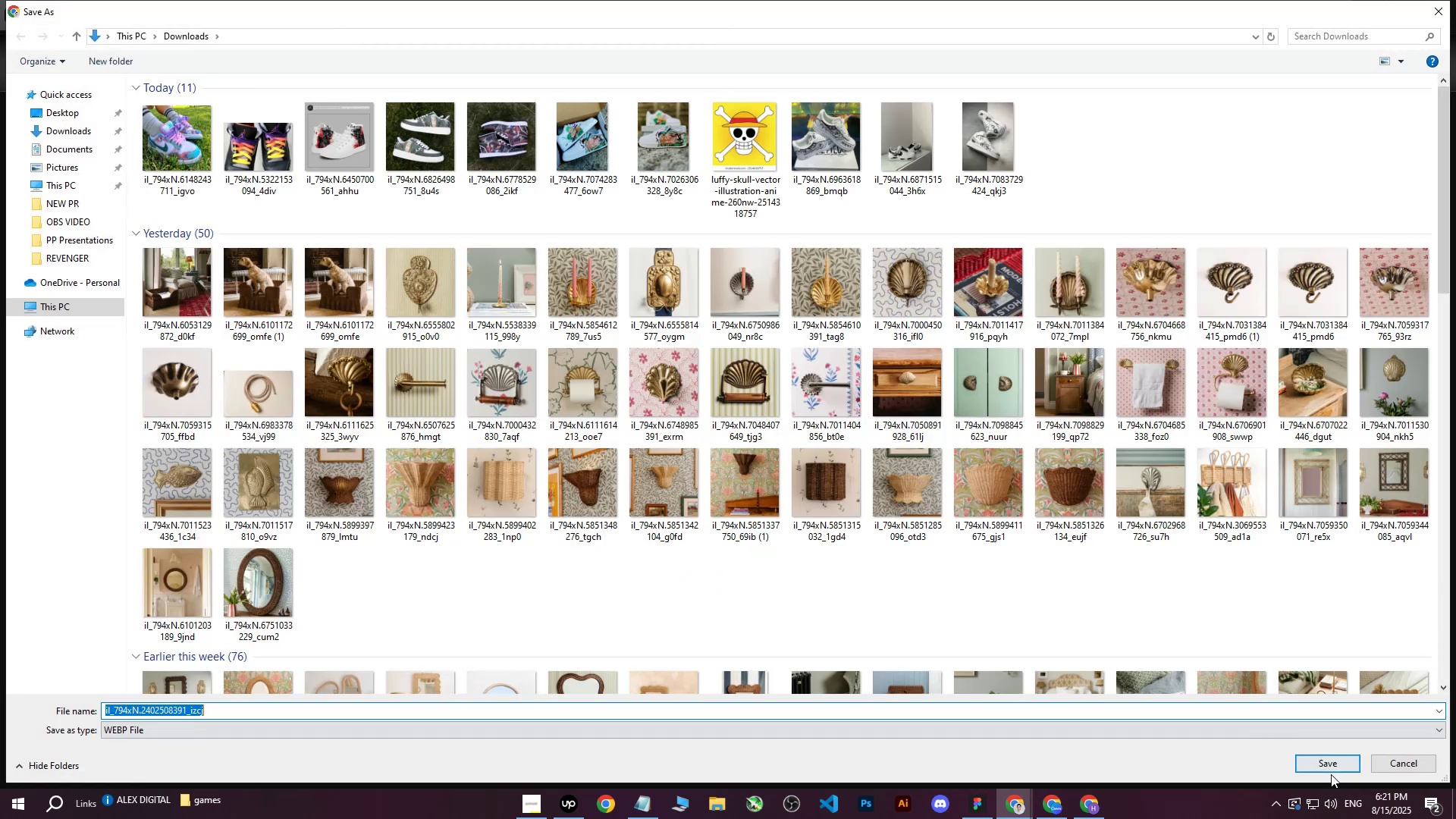 
double_click([1331, 768])
 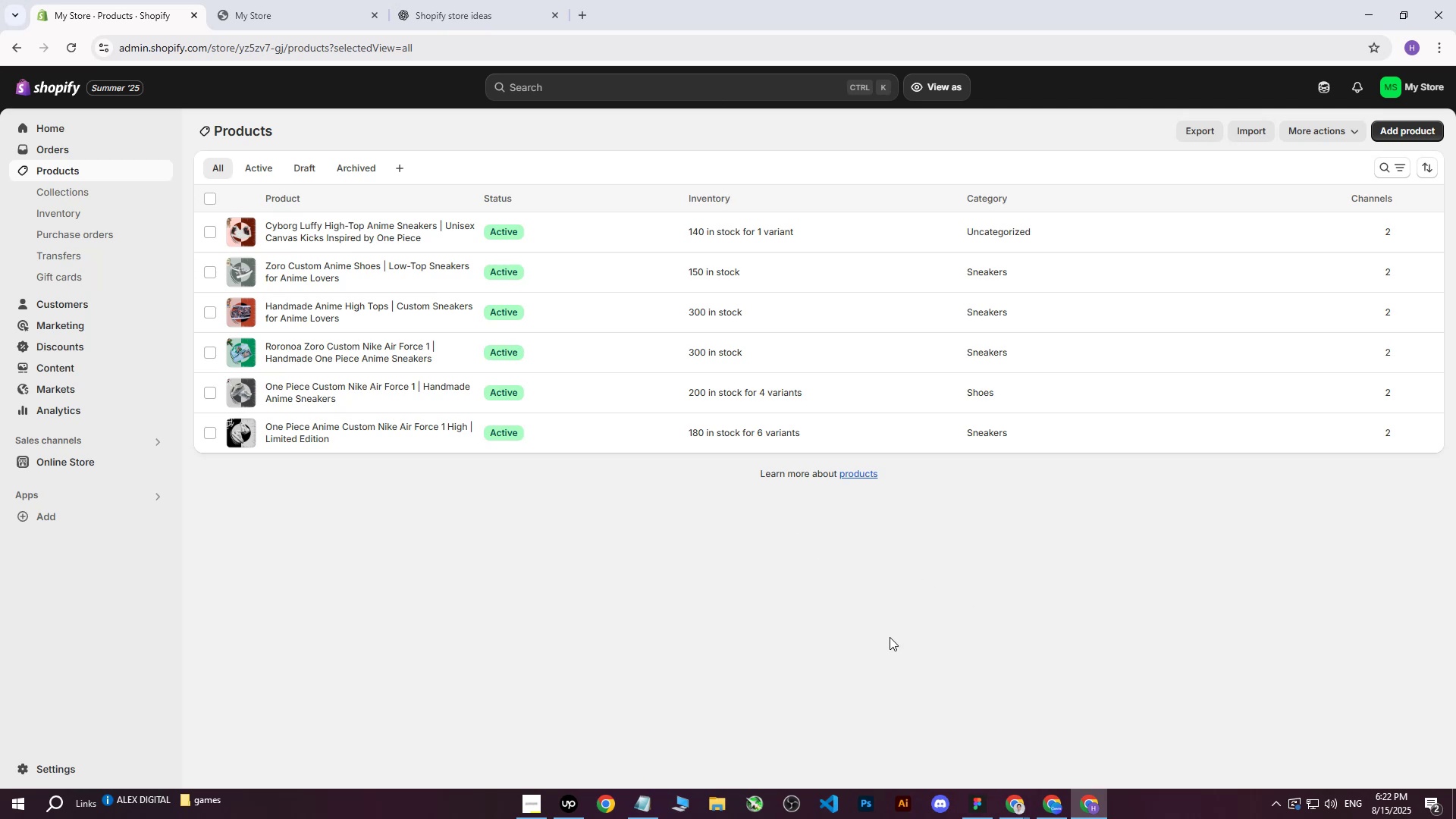 
left_click([1055, 814])
 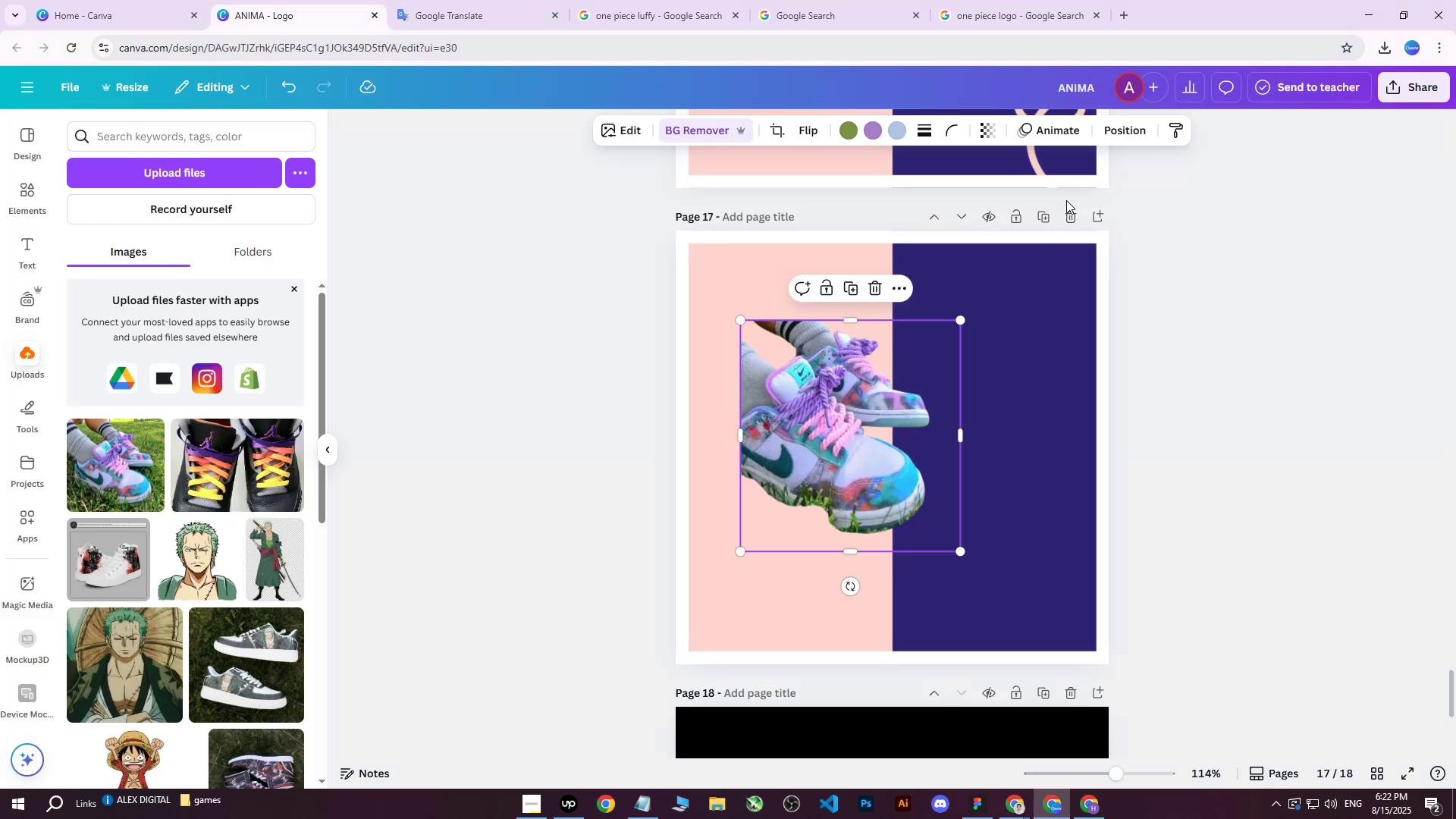 
left_click([1046, 219])
 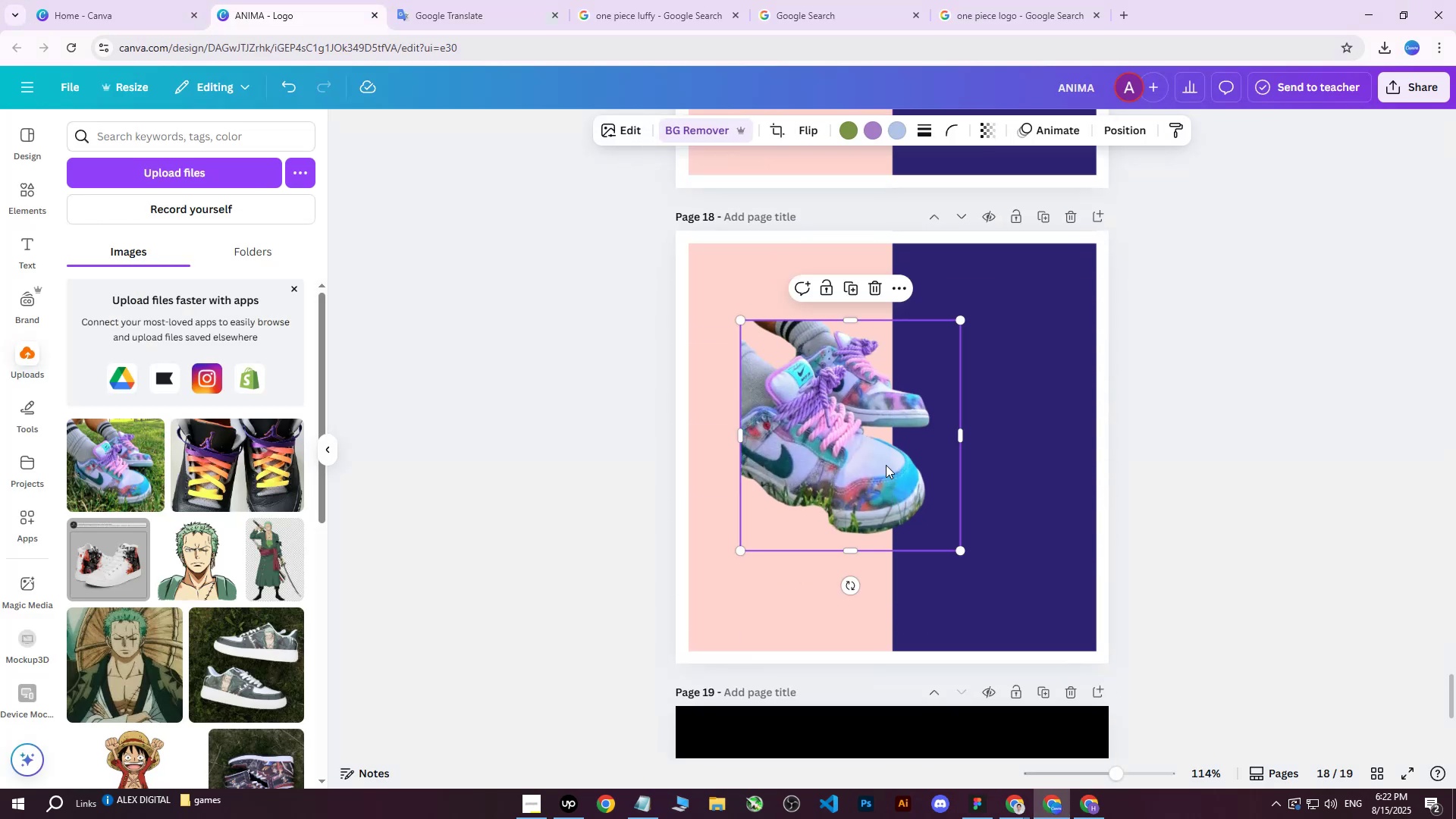 
key(Delete)
 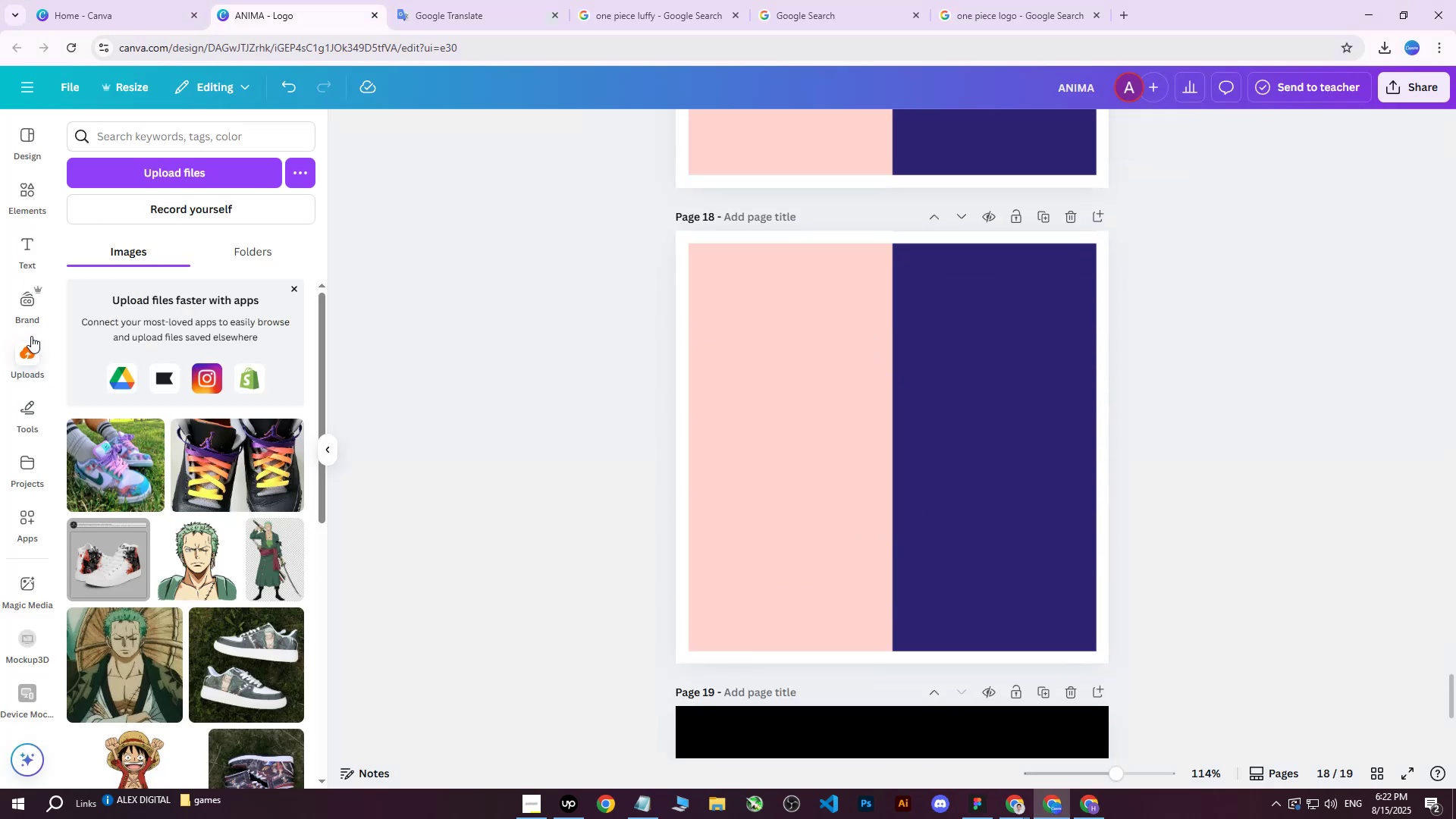 
left_click([174, 171])
 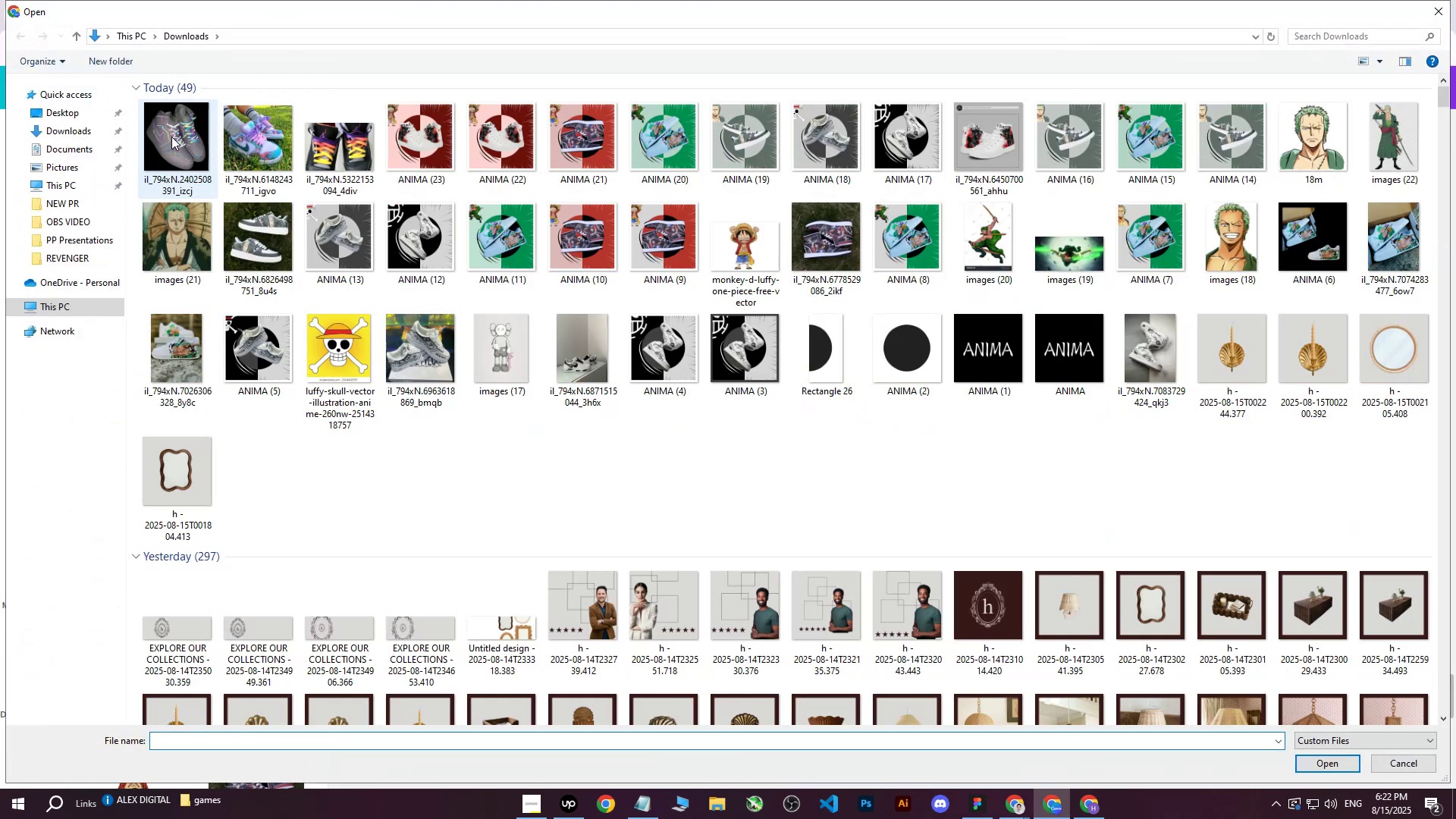 
left_click([169, 142])
 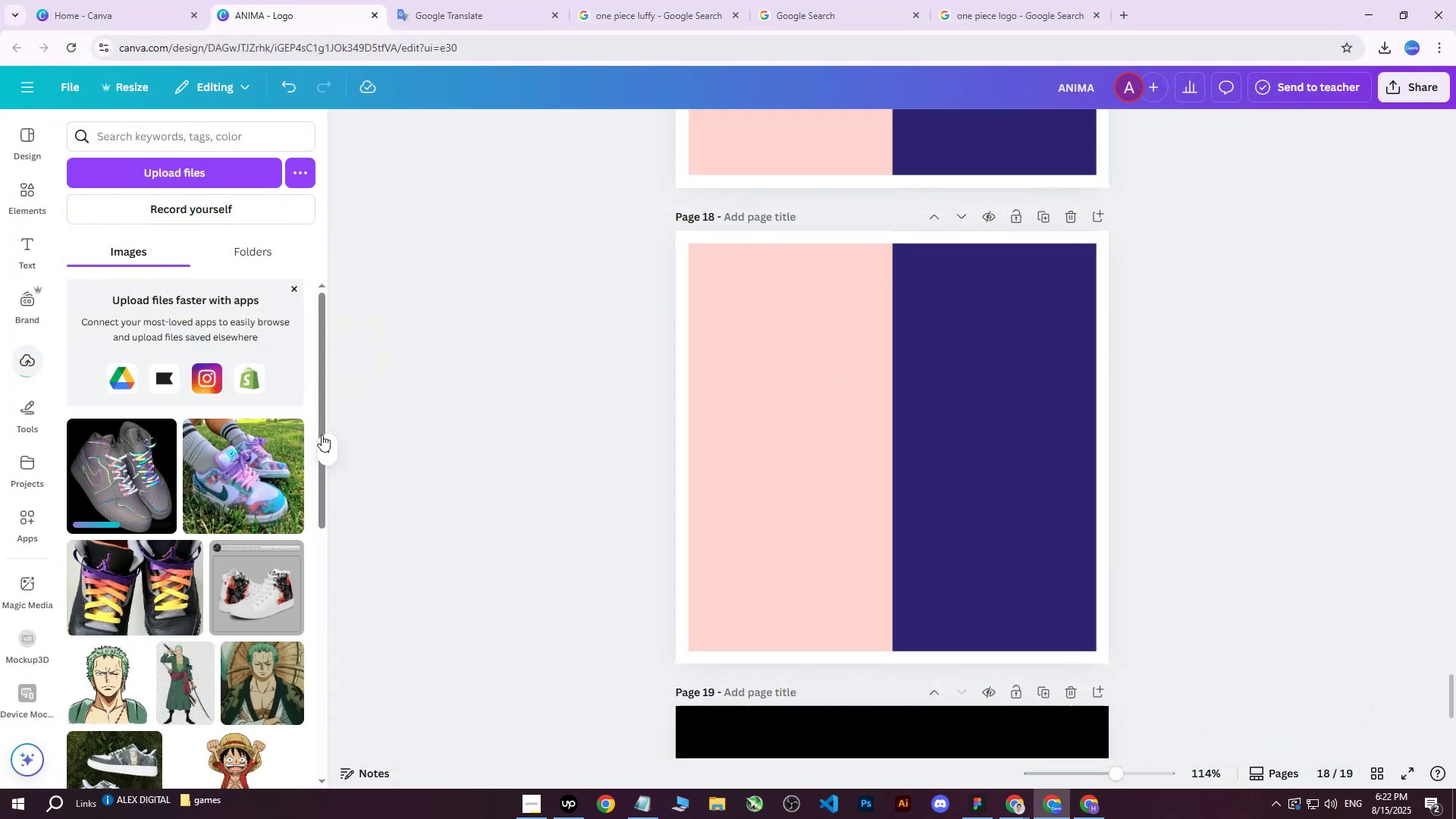 
left_click([150, 477])
 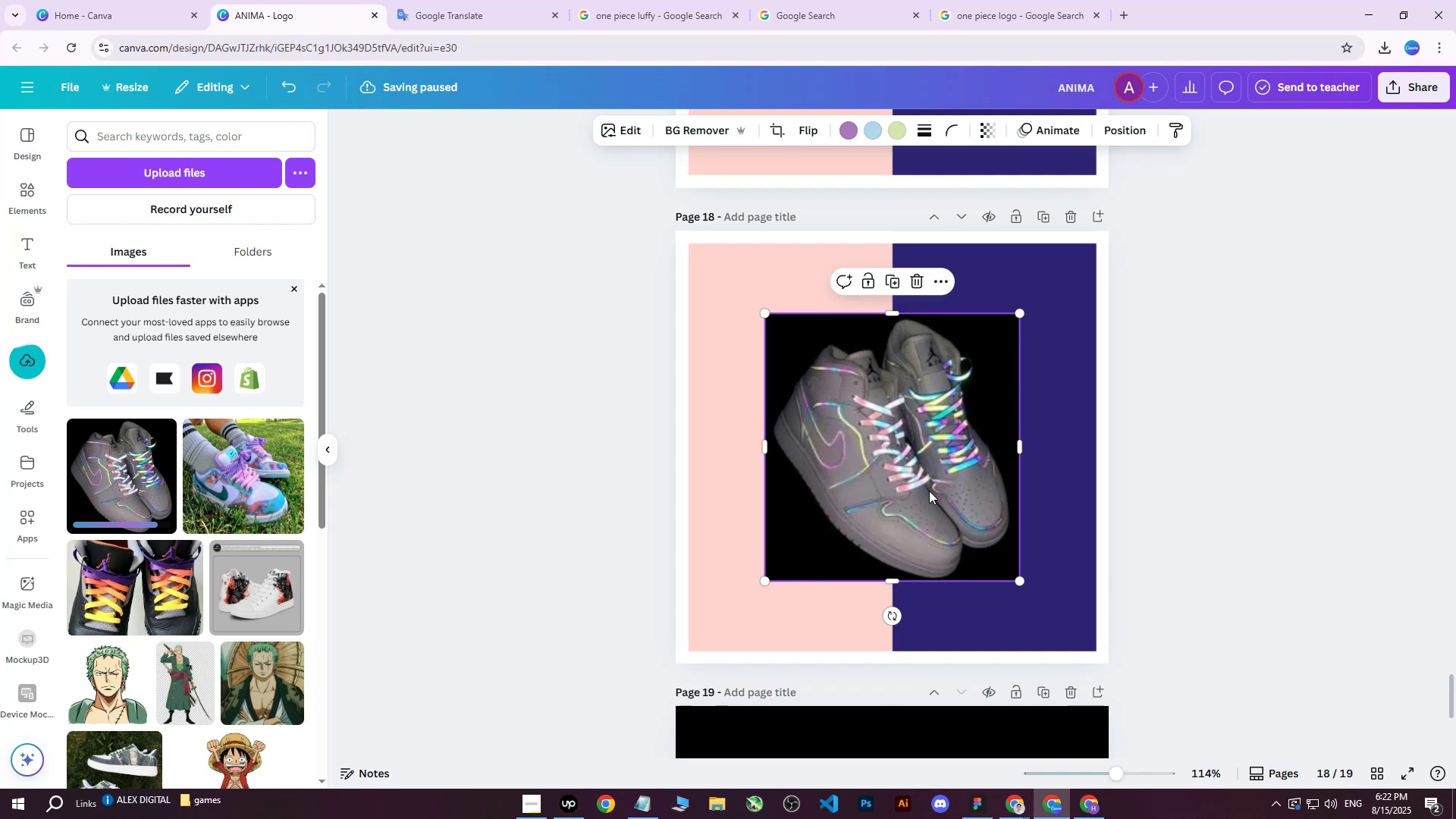 
left_click([709, 132])
 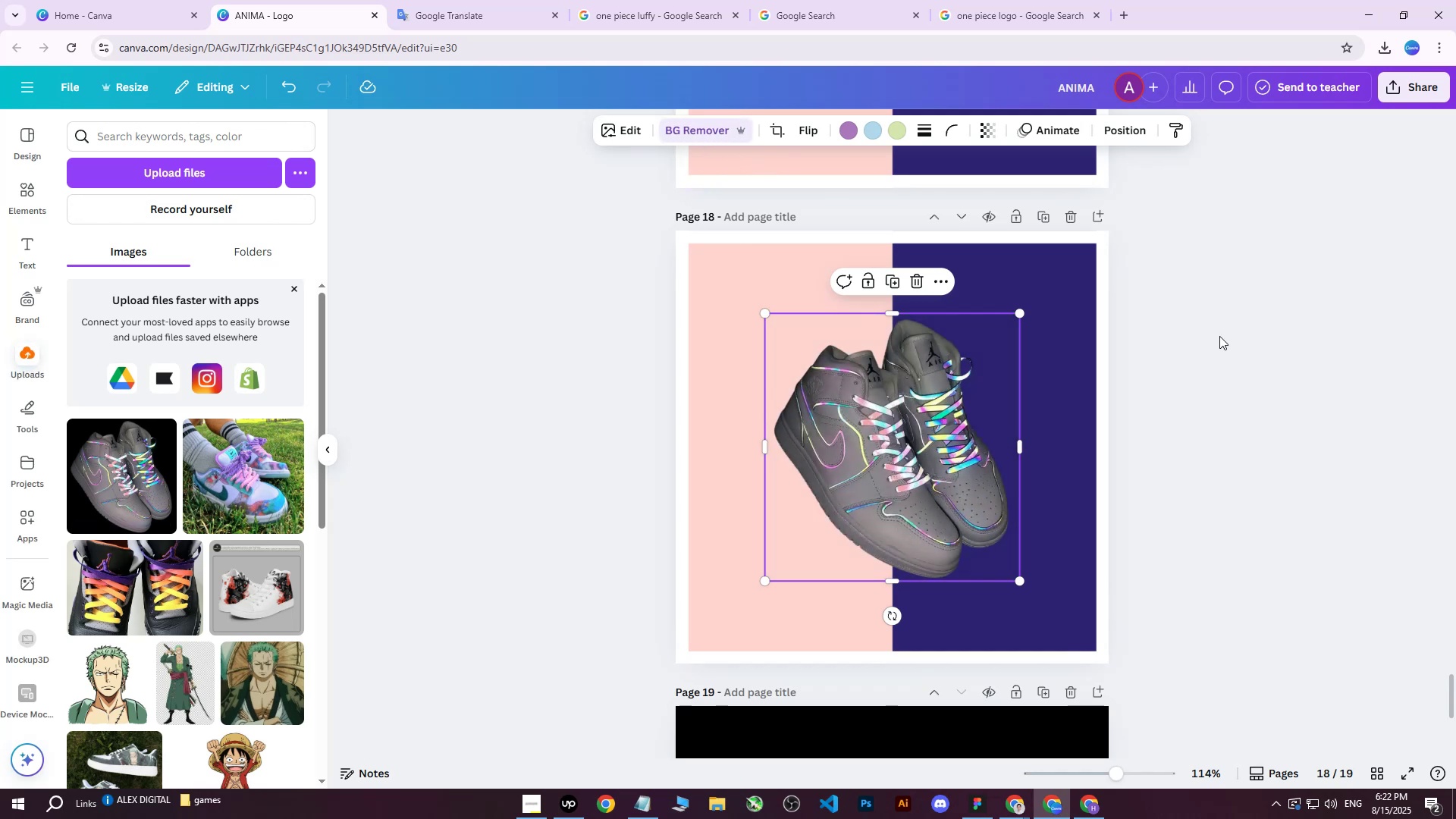 
scroll: coordinate [1197, 434], scroll_direction: none, amount: 0.0
 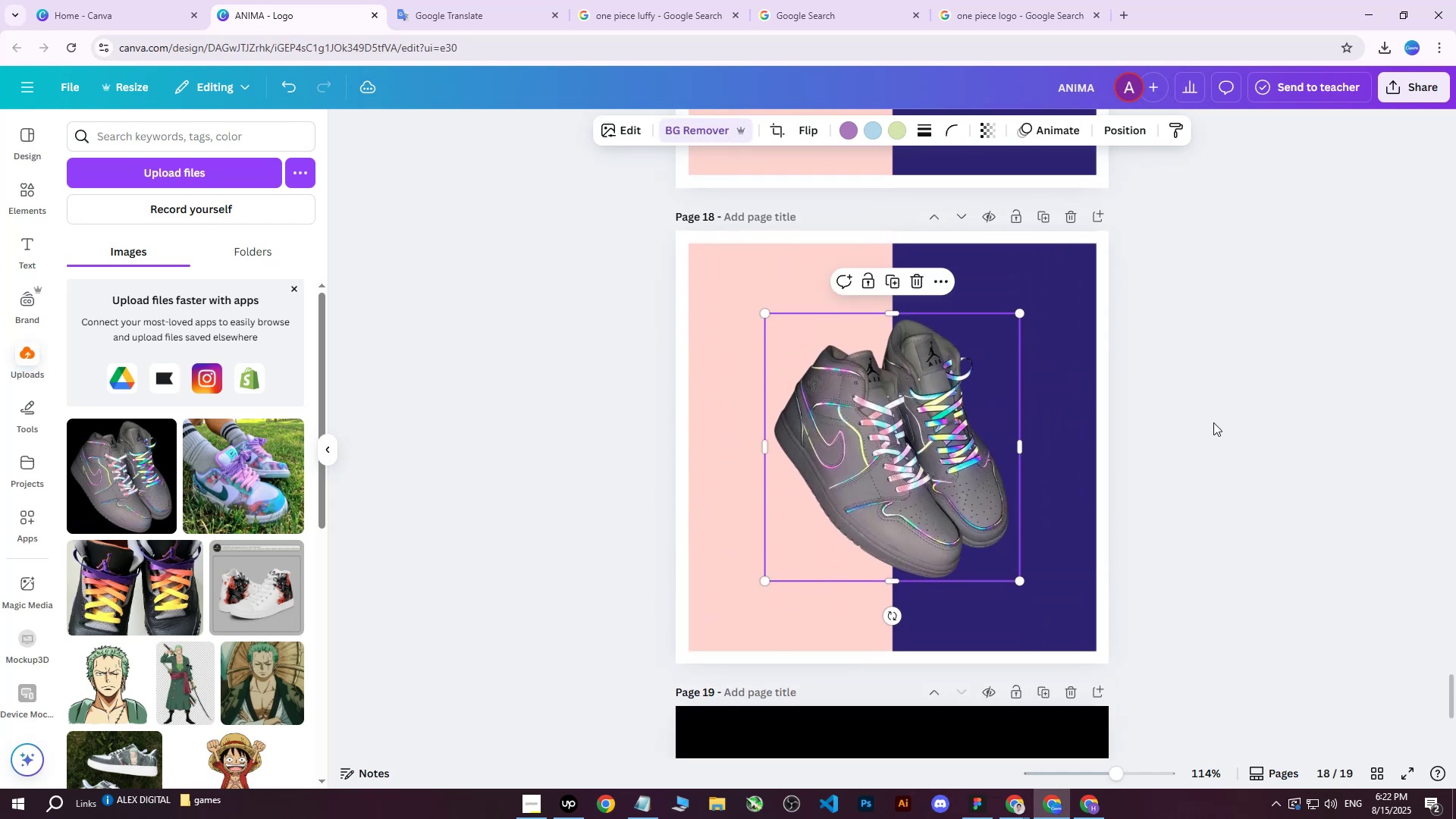 
hold_key(key=ControlLeft, duration=1.35)
scroll: coordinate [1112, 487], scroll_direction: none, amount: 0.0
 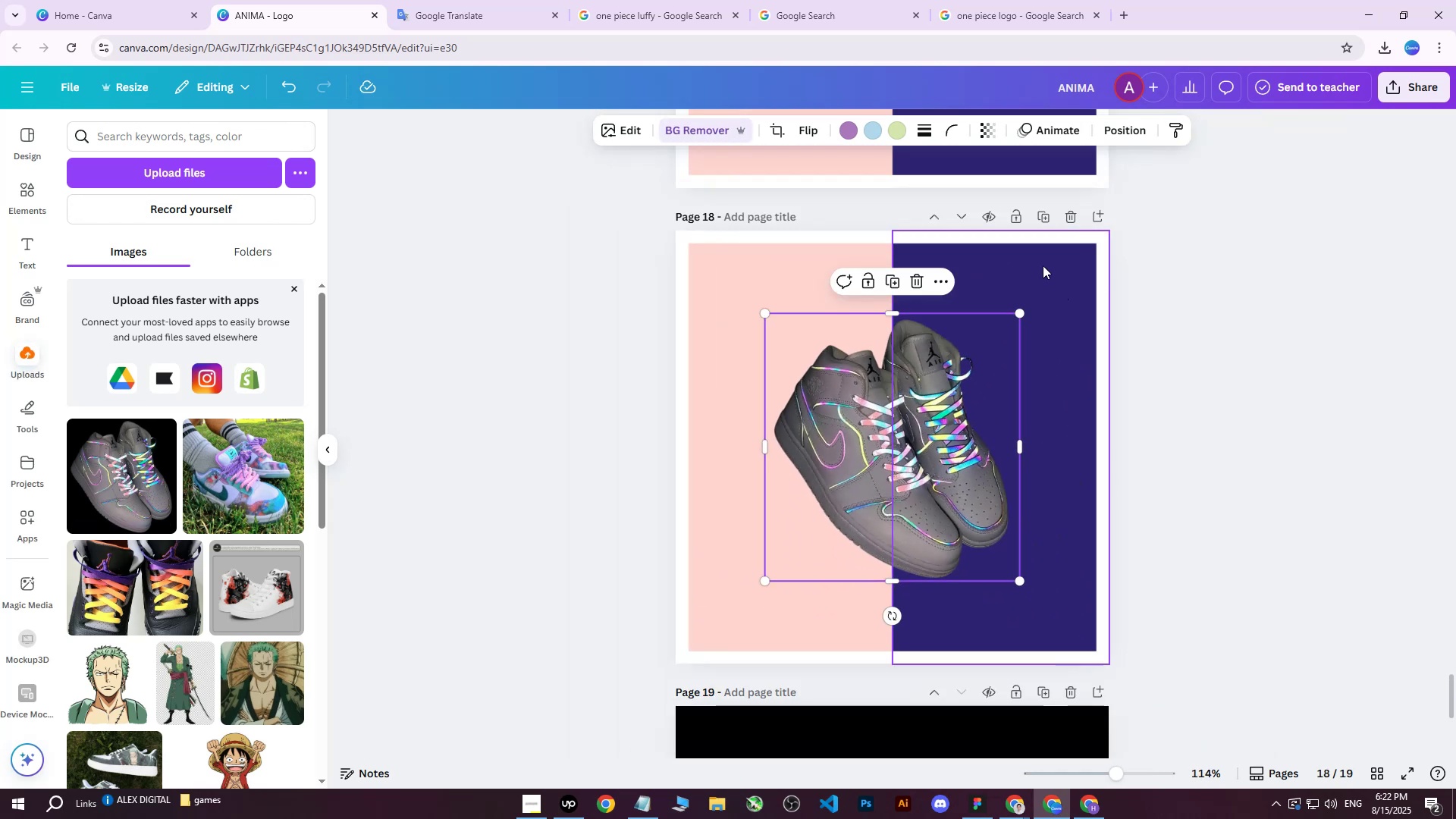 
left_click([1042, 265])
 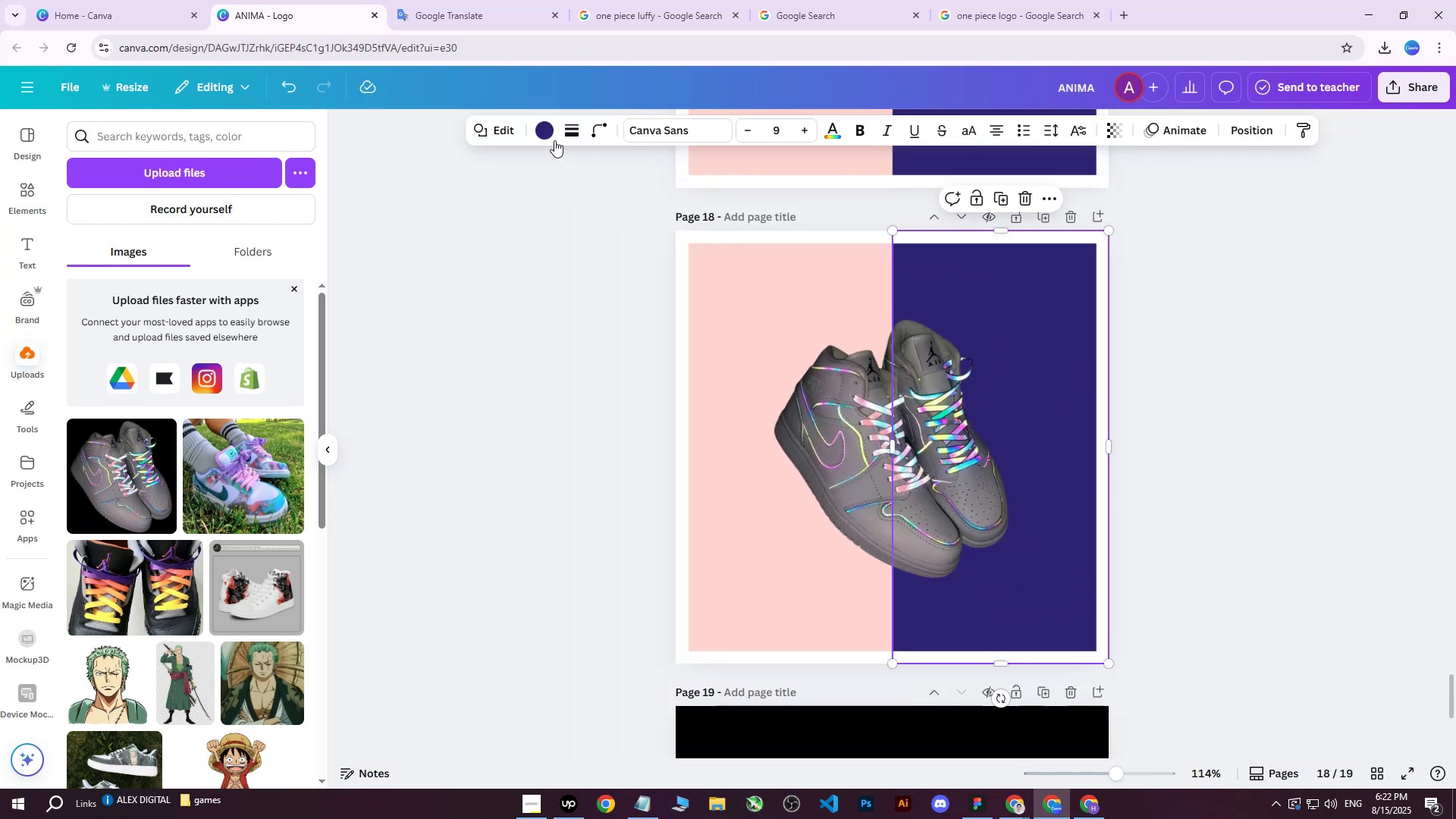 
left_click([551, 139])
 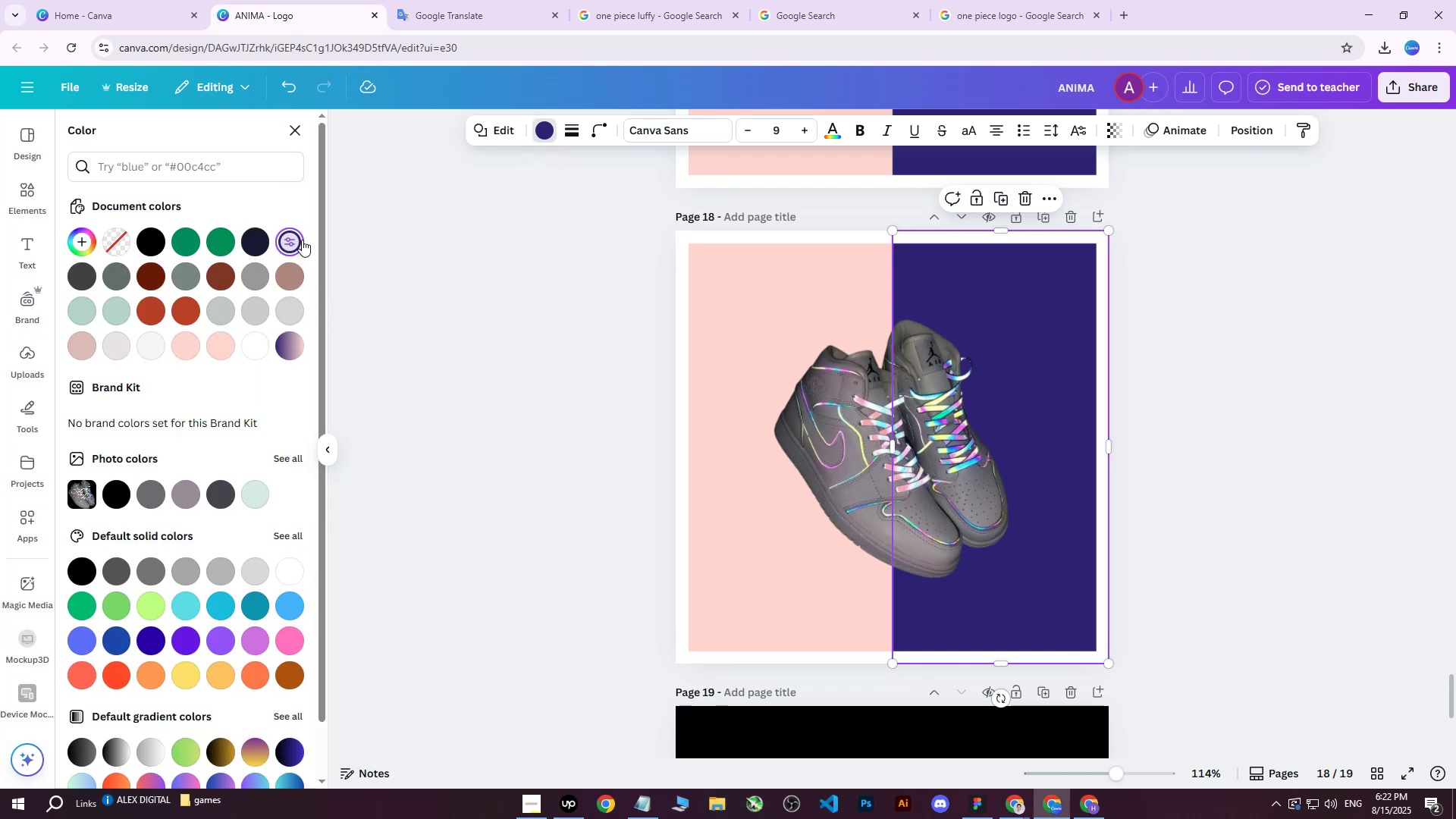 
double_click([297, 240])
 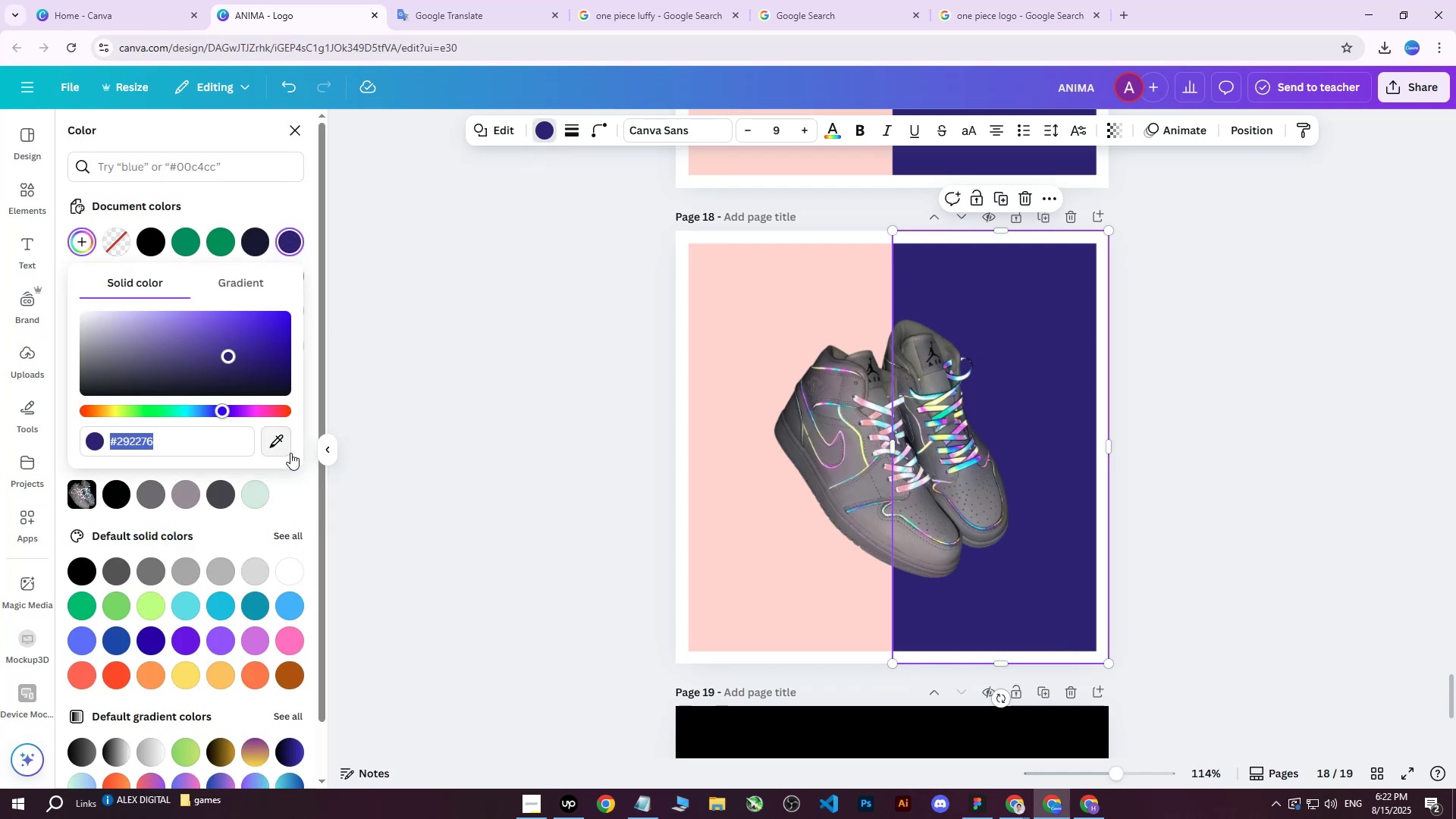 
left_click([273, 443])
 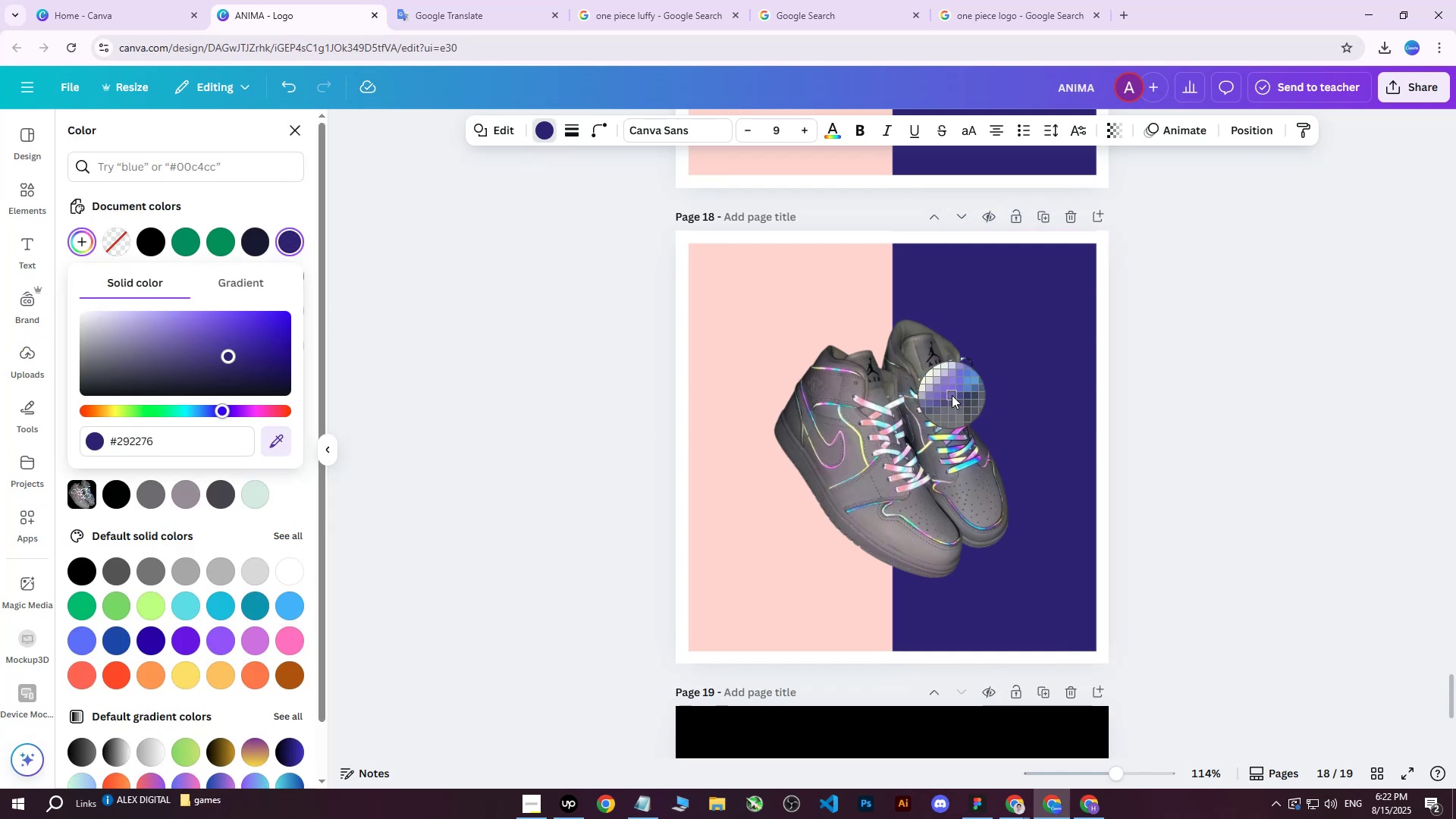 
left_click([951, 395])
 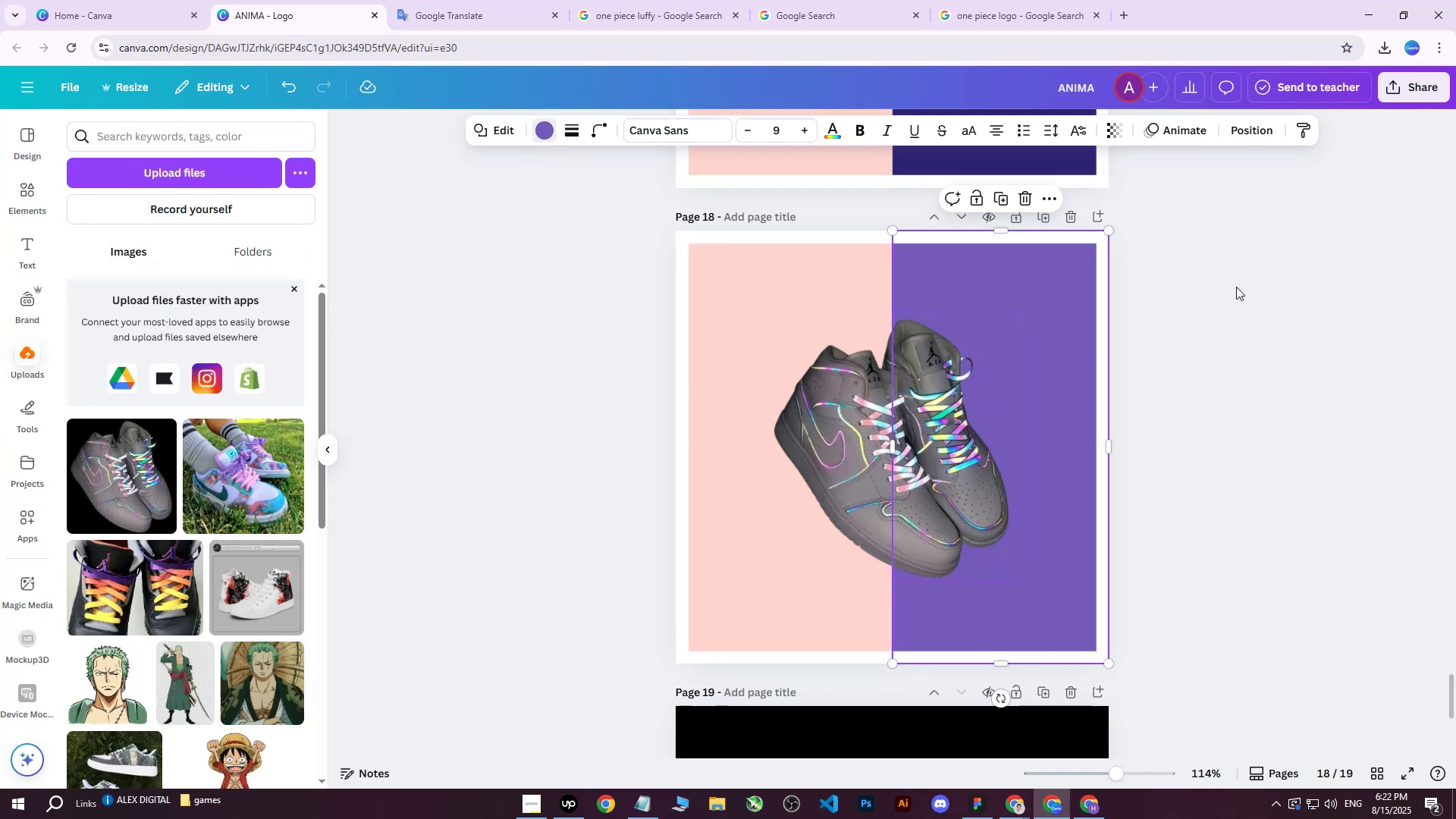 
double_click([1236, 287])
 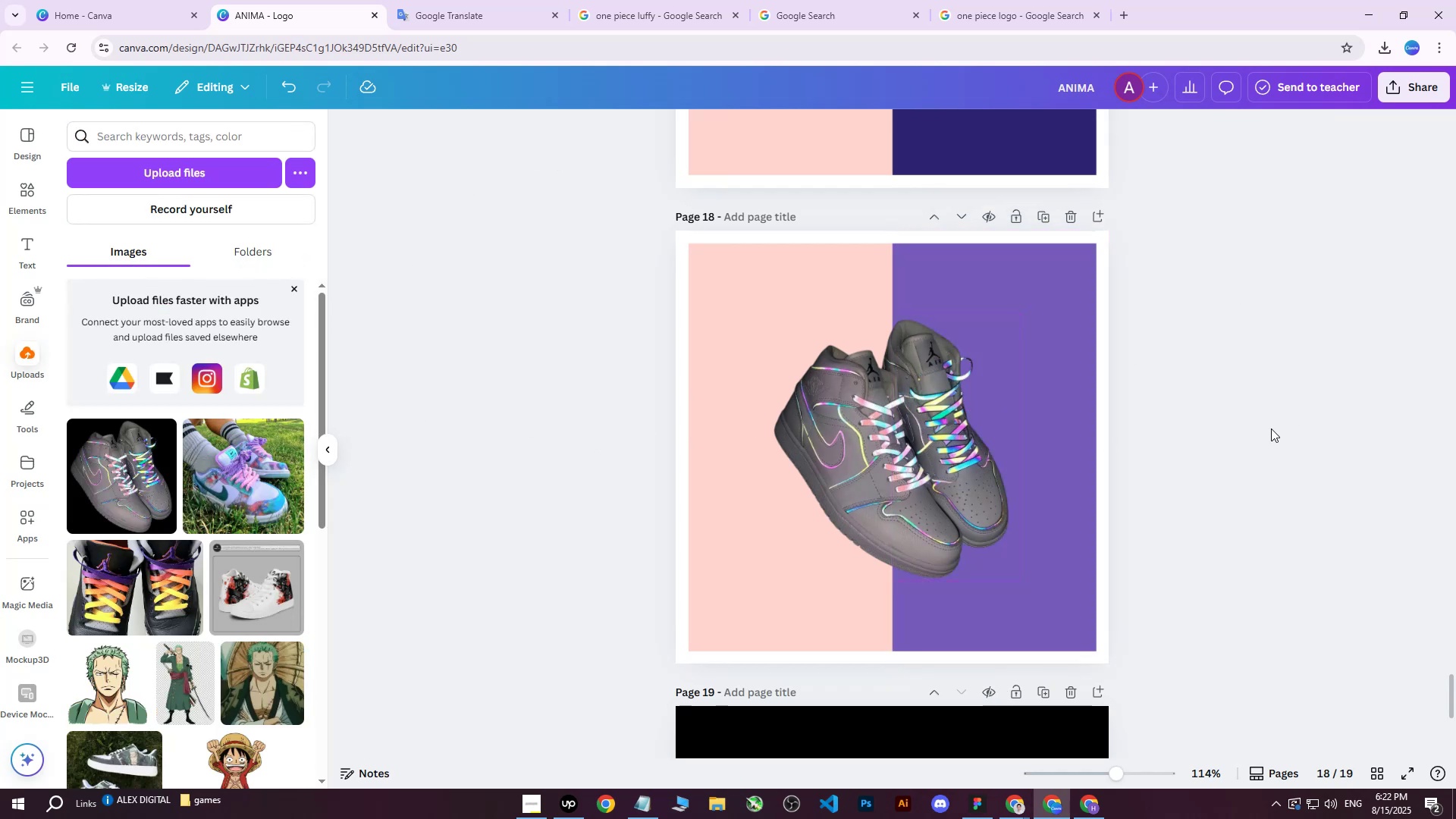 
hold_key(key=ControlLeft, duration=0.79)
scroll: coordinate [1239, 439], scroll_direction: none, amount: 0.0
 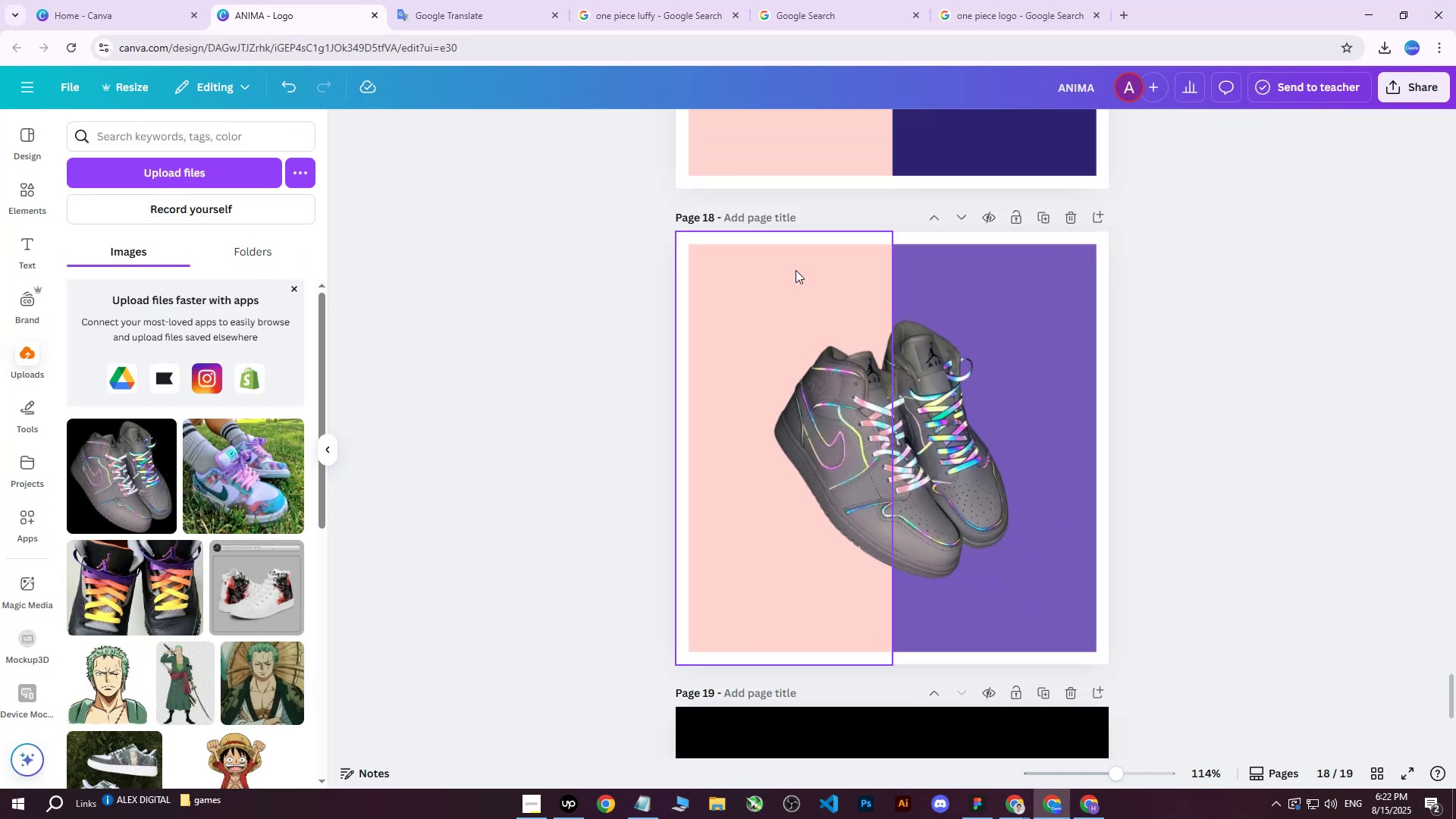 
left_click([795, 270])
 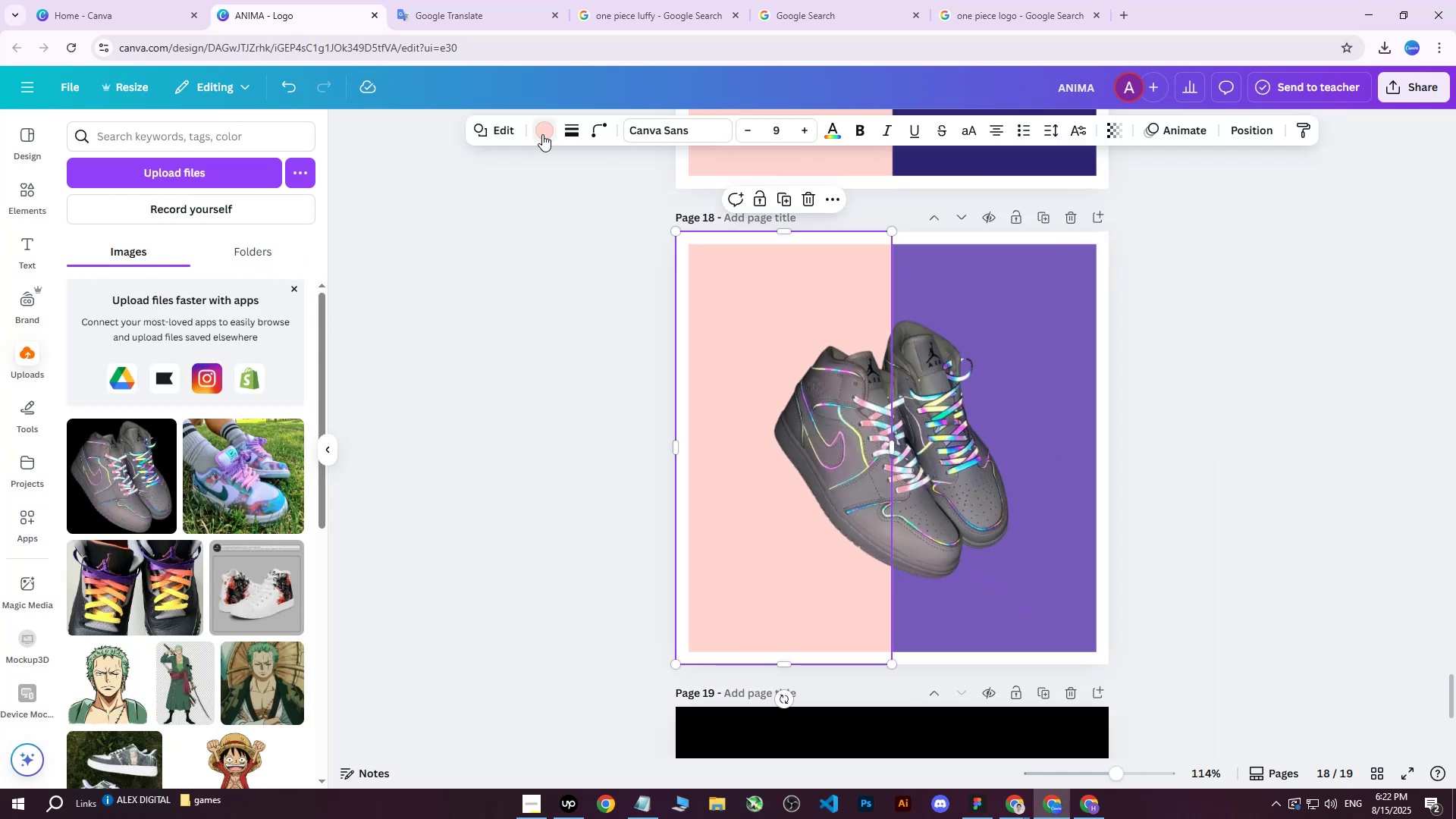 
left_click([542, 134])
 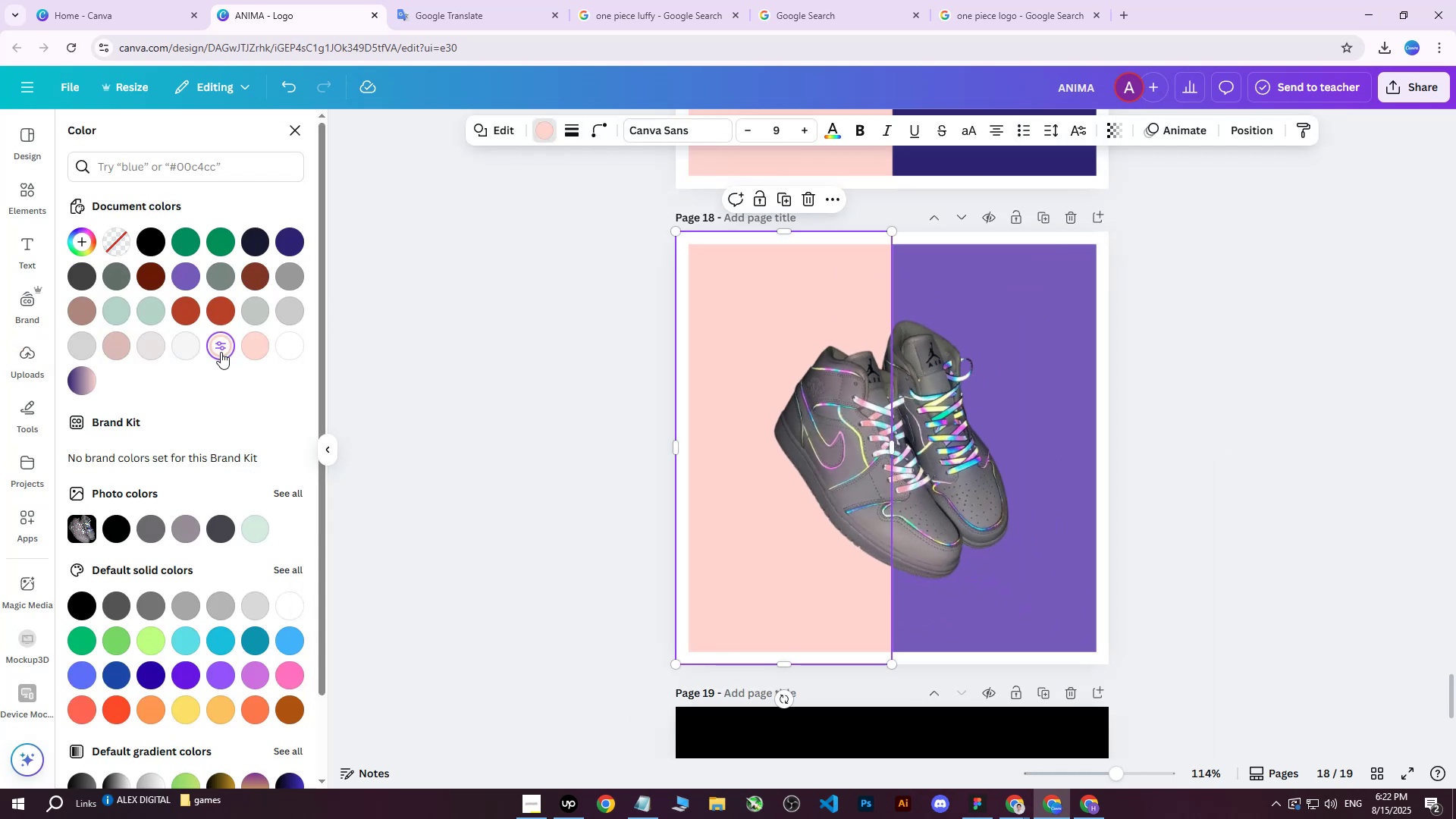 
double_click([221, 352])
 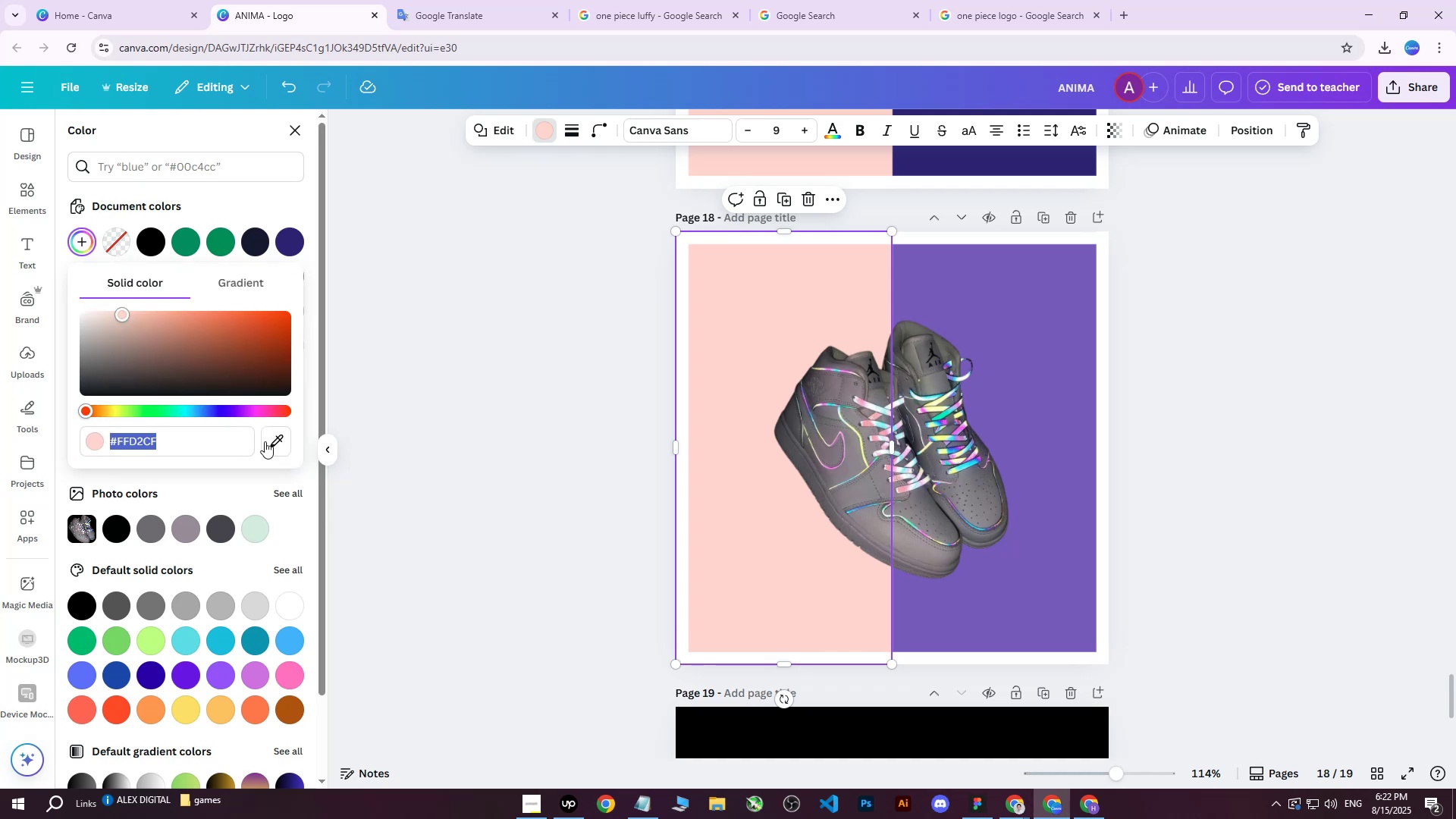 
left_click([275, 441])
 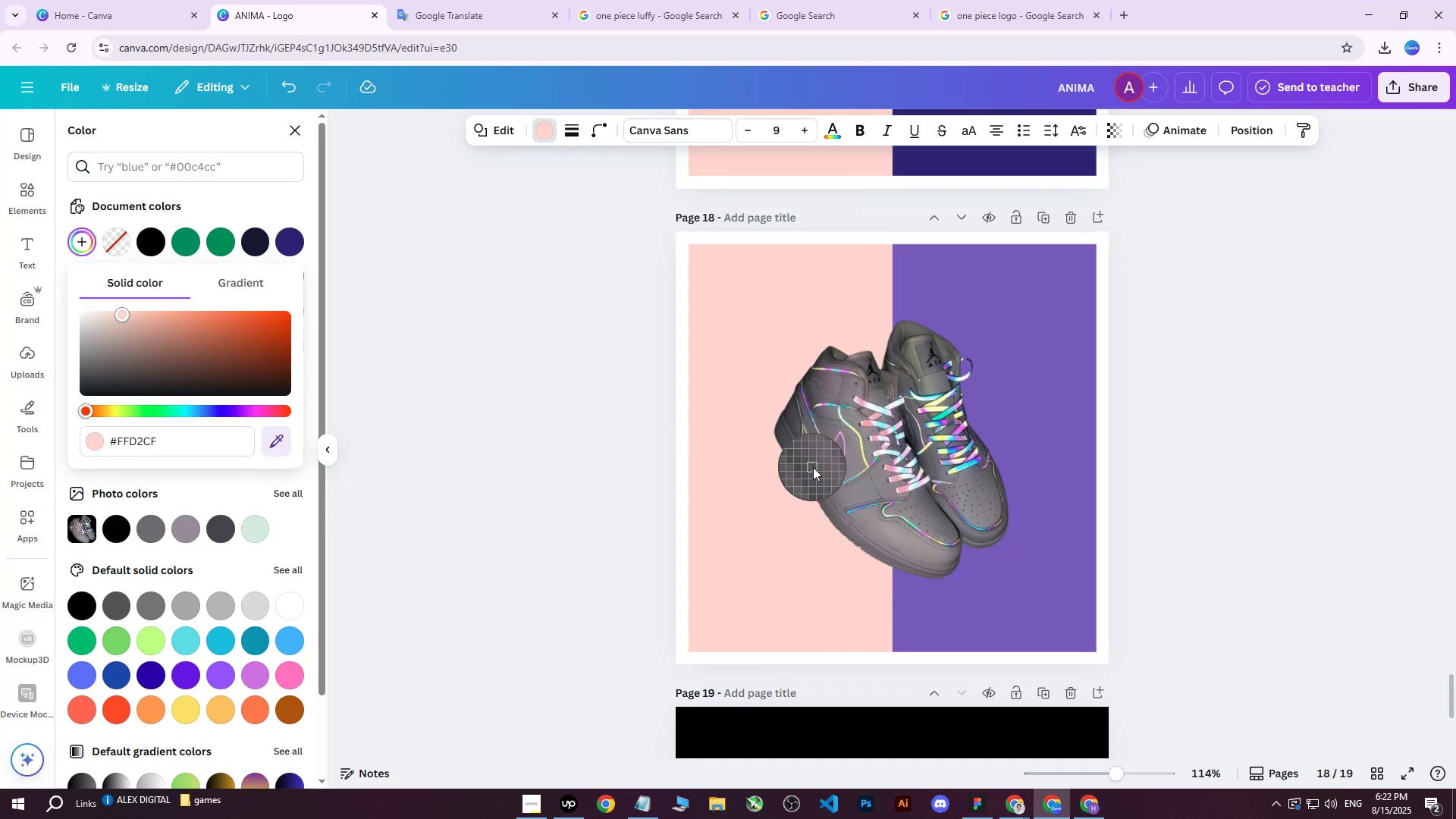 
hold_key(key=ControlLeft, duration=0.63)
scroll: coordinate [899, 437], scroll_direction: up, amount: 5.0
 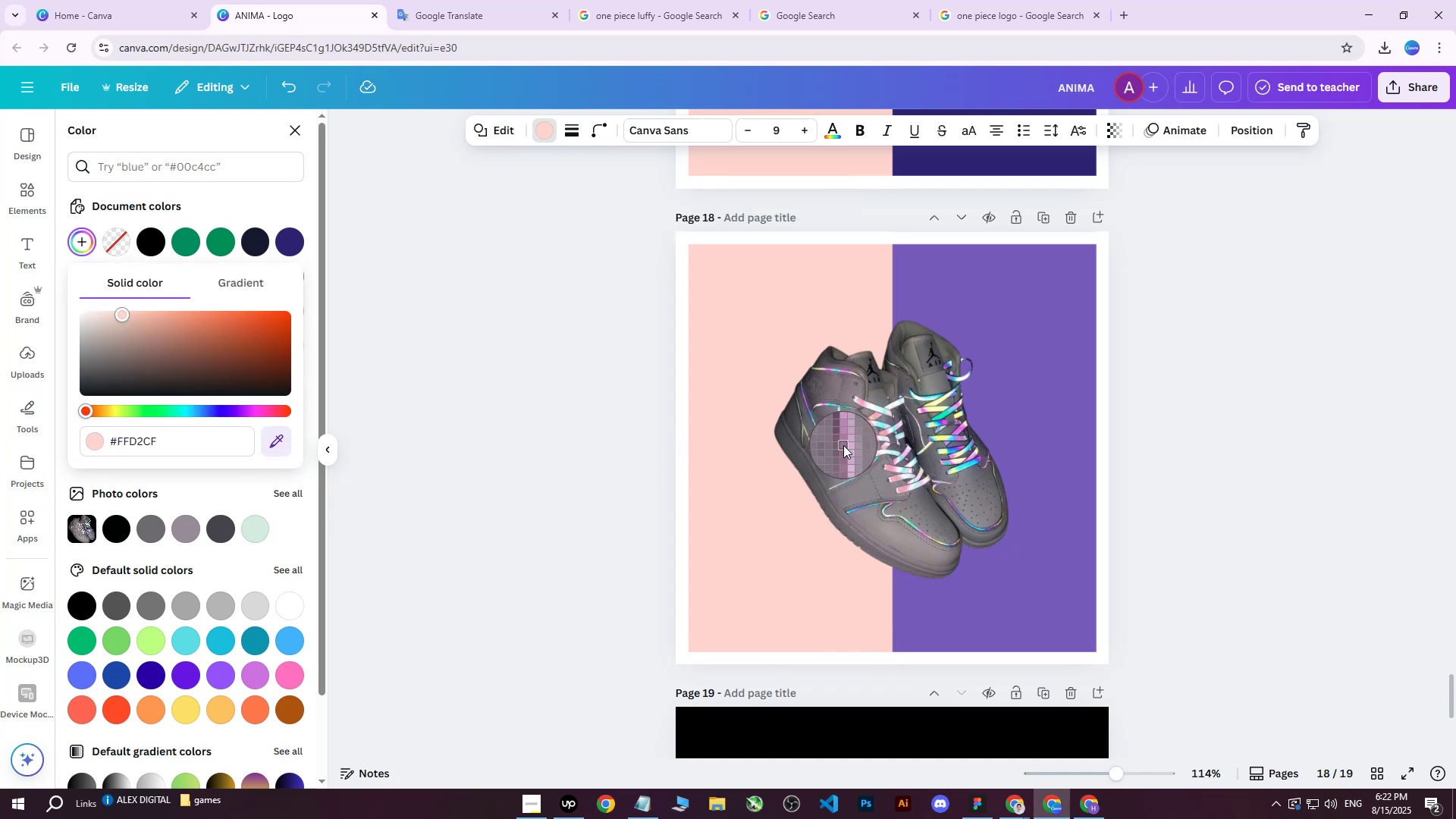 
left_click([843, 445])
 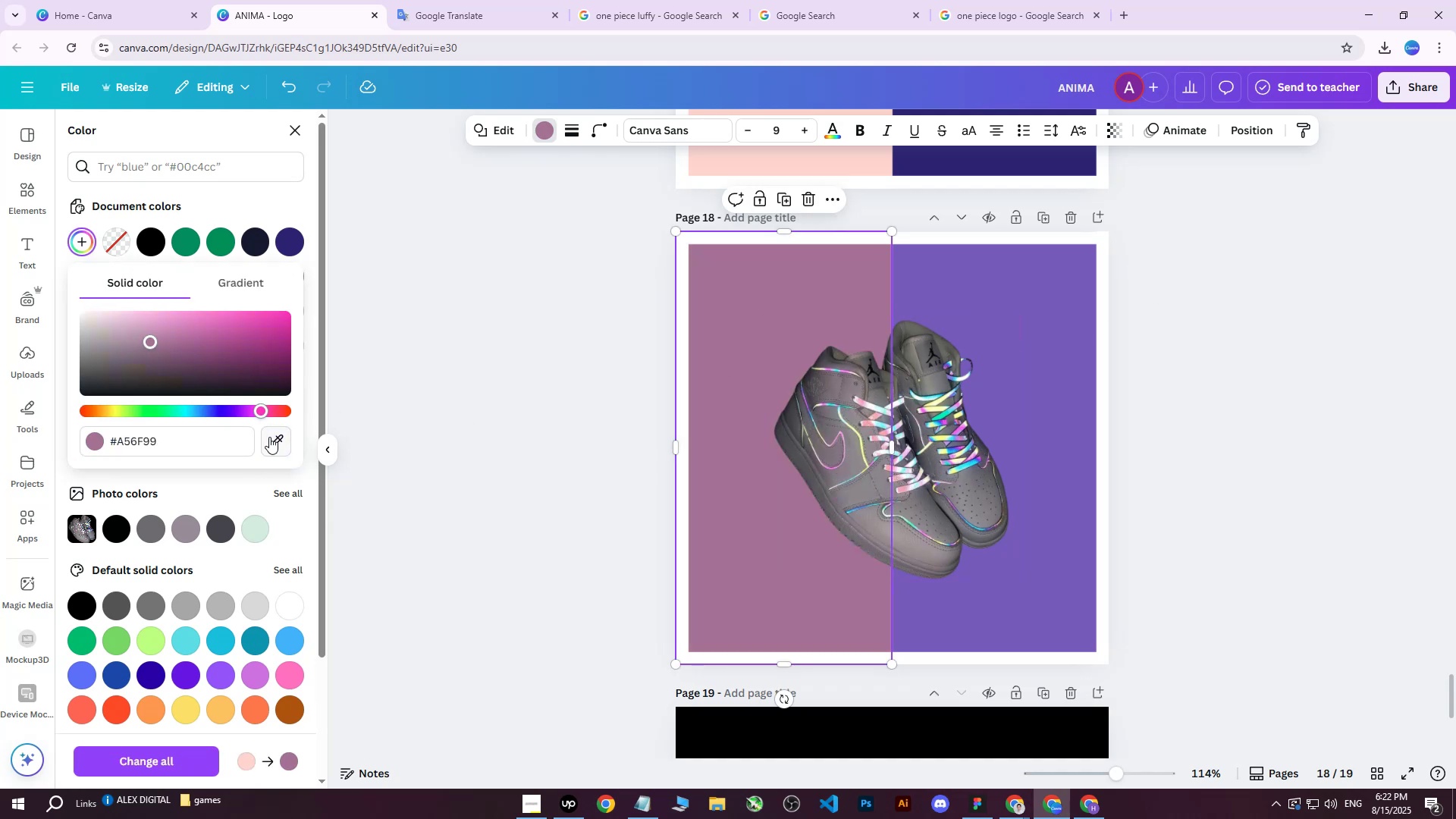 
left_click([150, 332])
 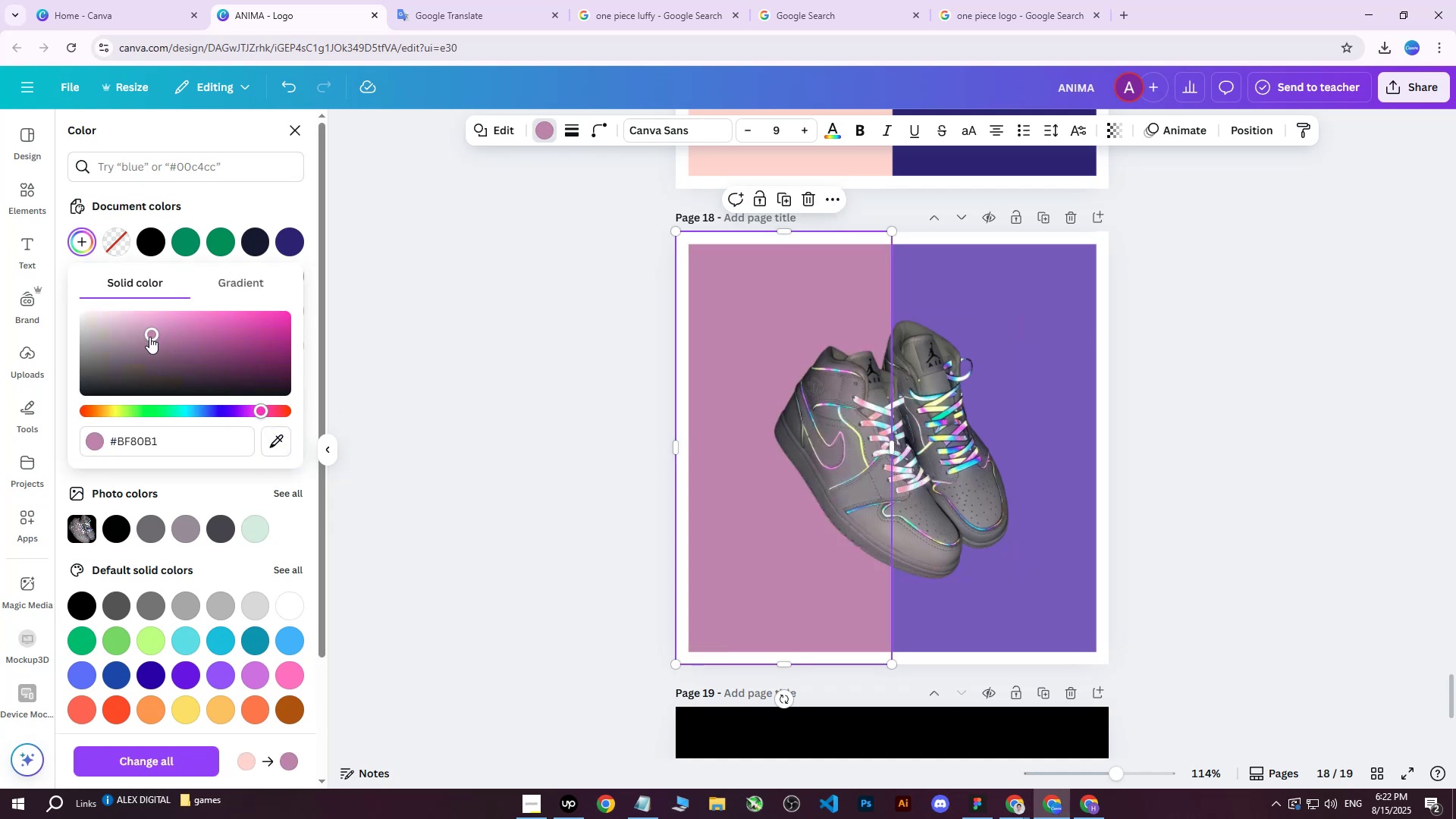 
left_click_drag(start_coordinate=[149, 337], to_coordinate=[118, 295])
 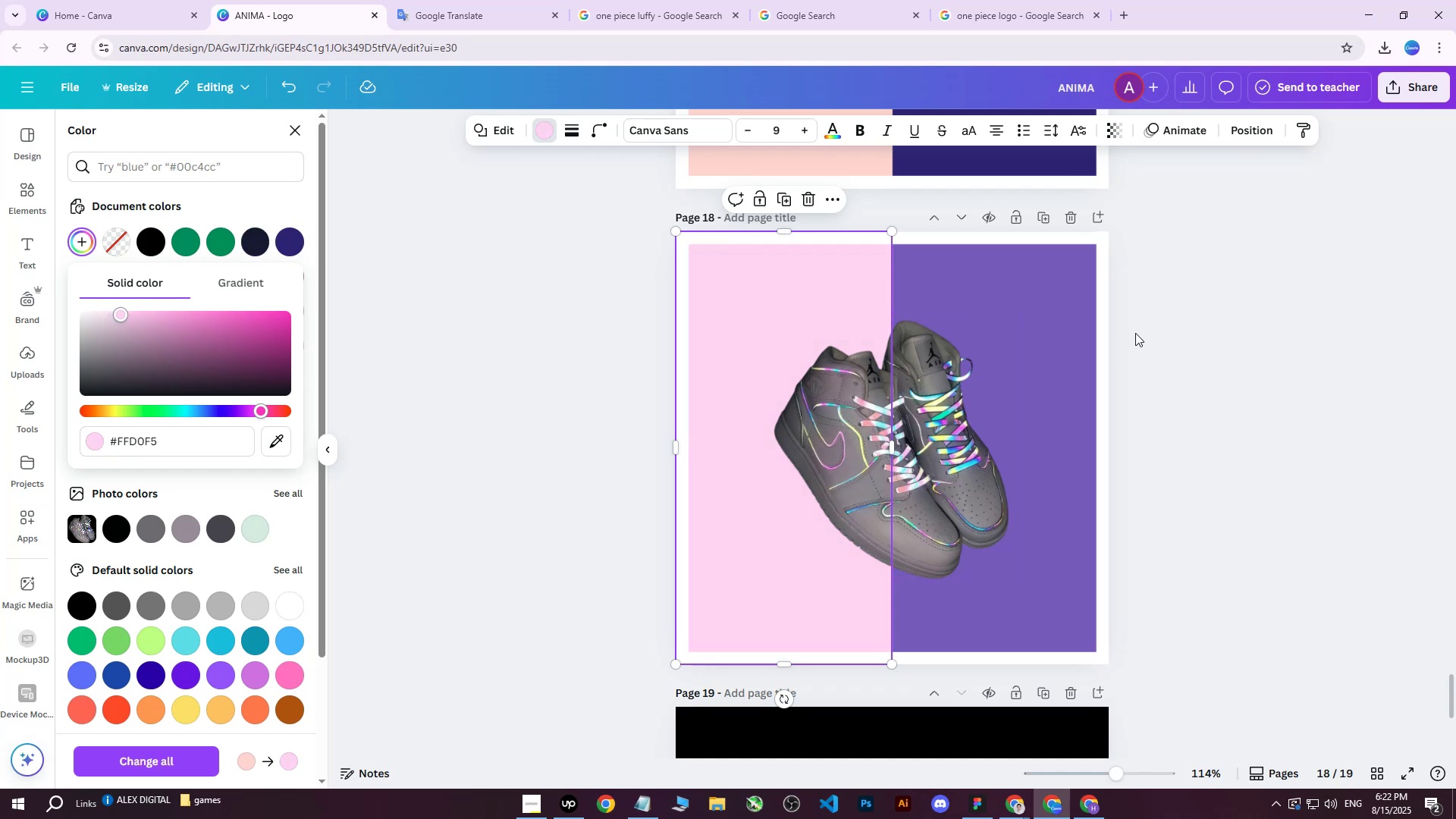 
left_click([1135, 332])
 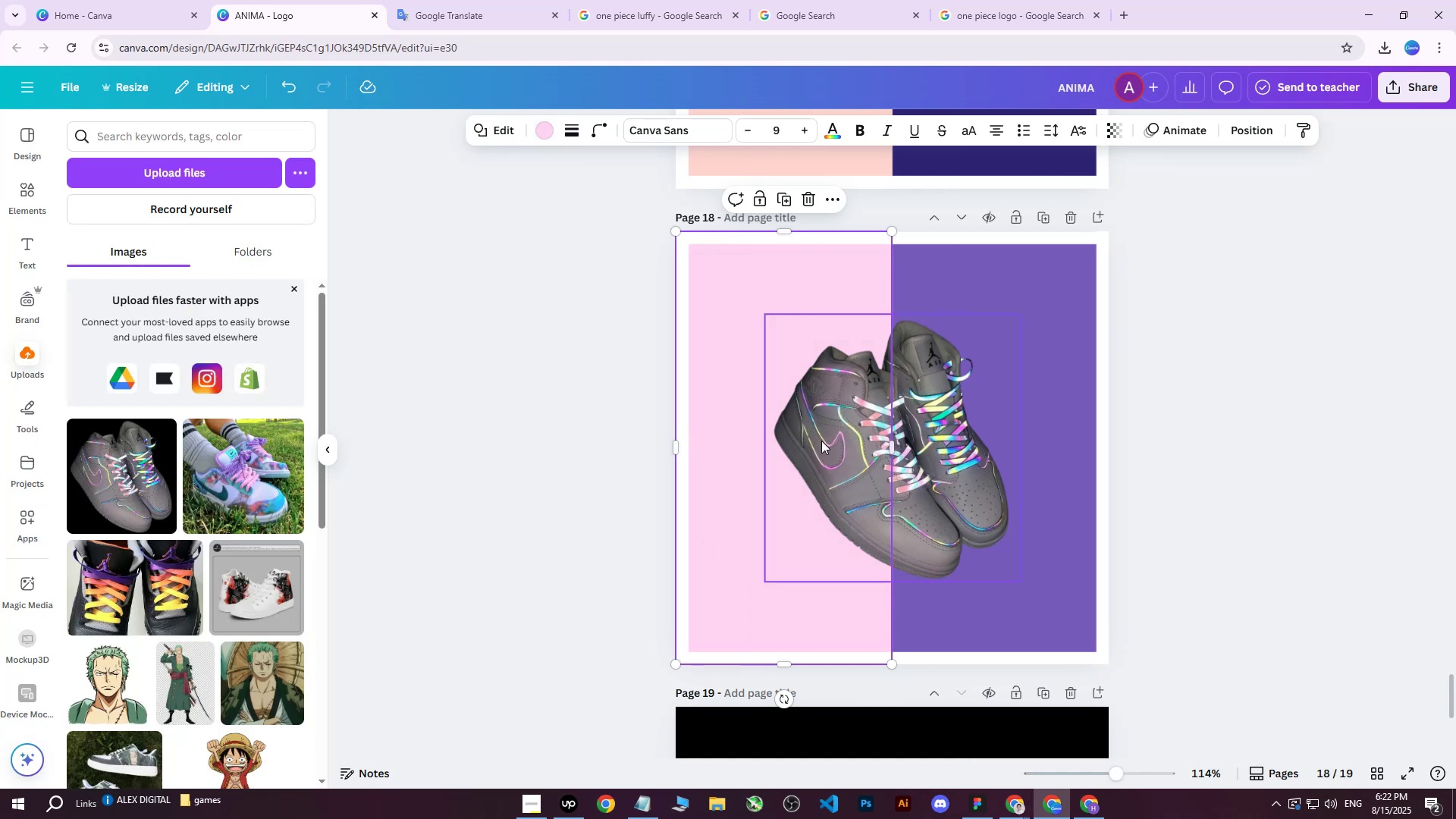 
double_click([803, 440])
 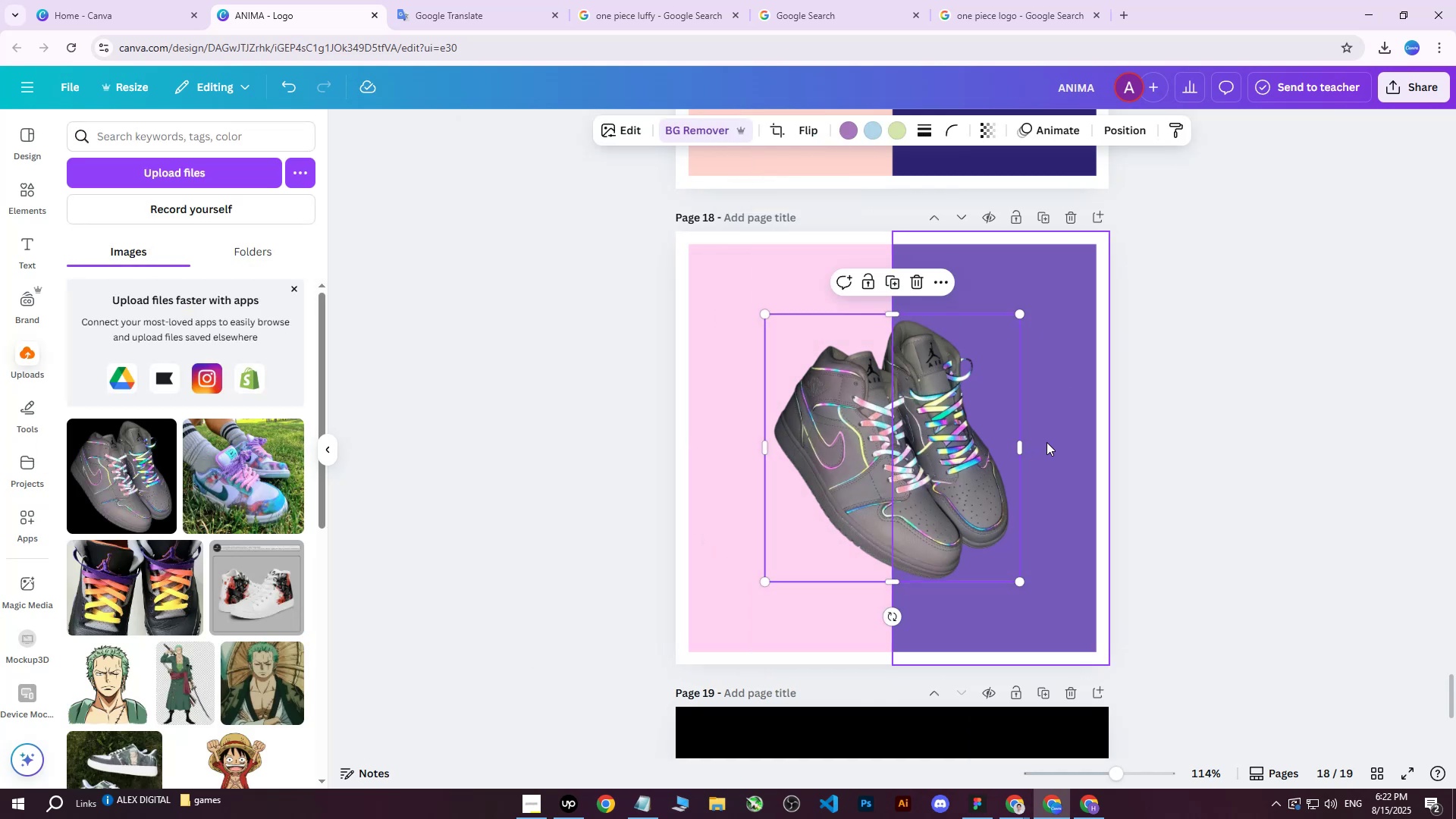 
scroll: coordinate [1046, 442], scroll_direction: down, amount: 1.0
 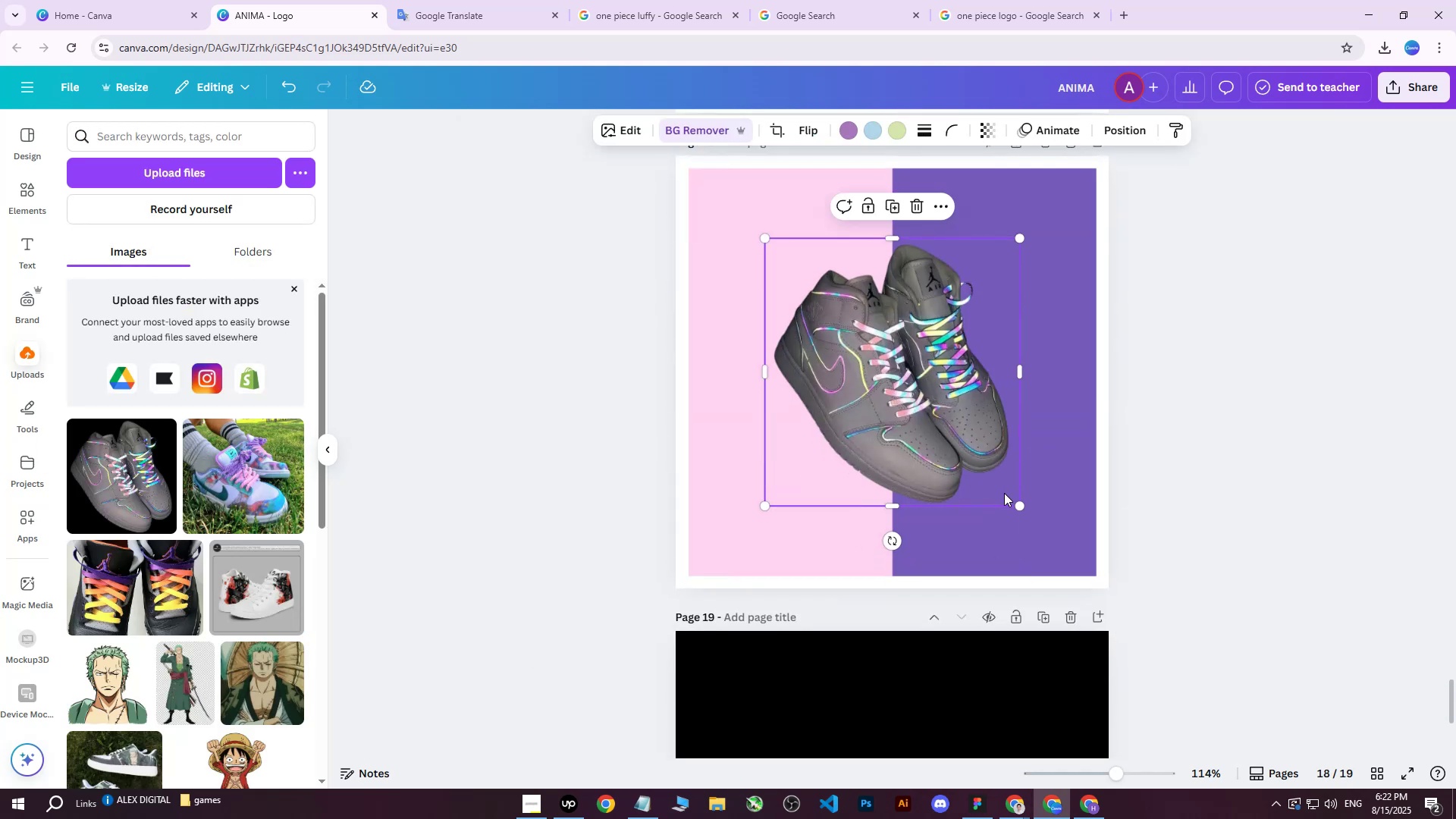 
left_click_drag(start_coordinate=[1022, 503], to_coordinate=[1118, 540])
 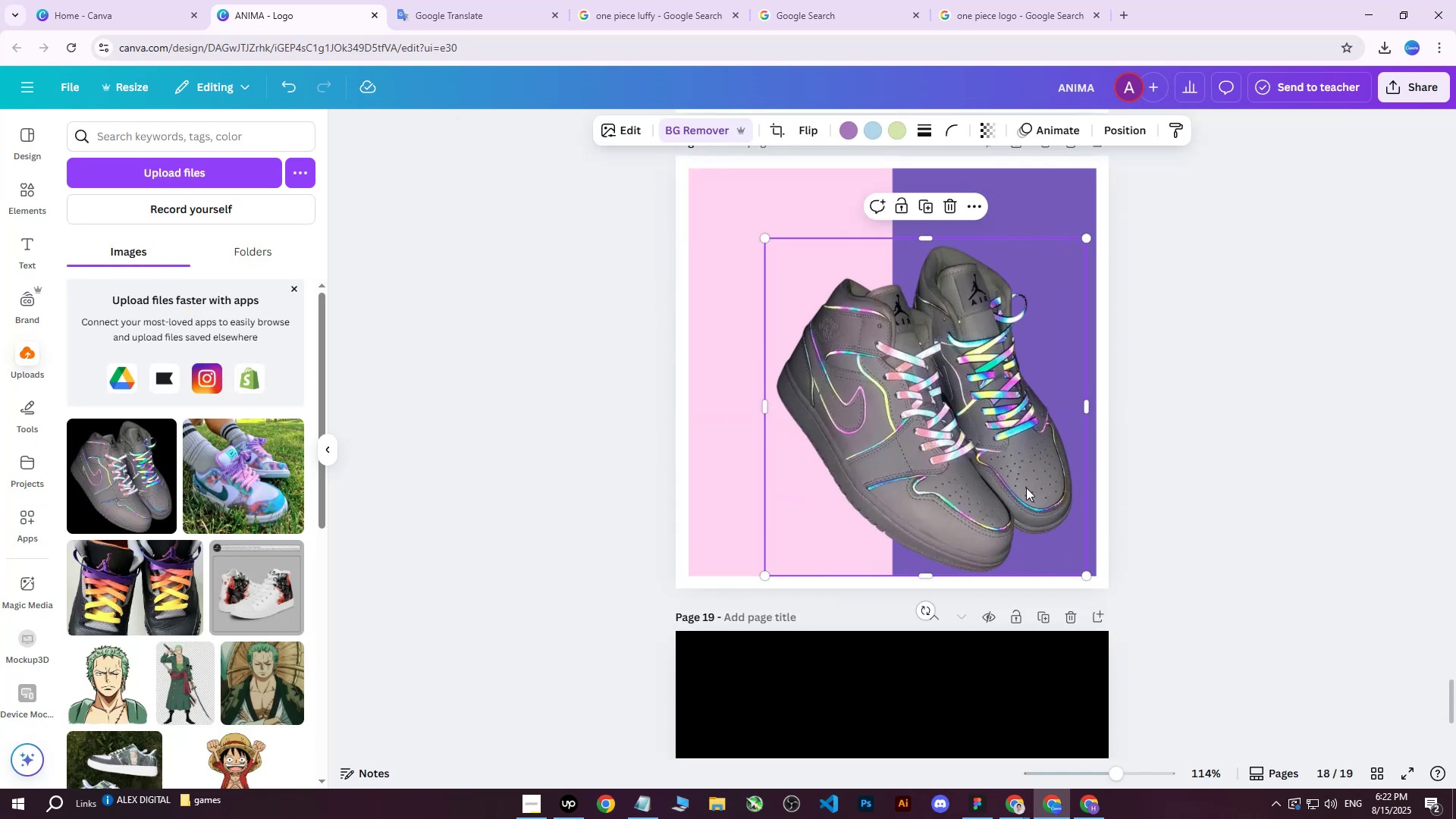 
left_click_drag(start_coordinate=[1013, 475], to_coordinate=[930, 416])
 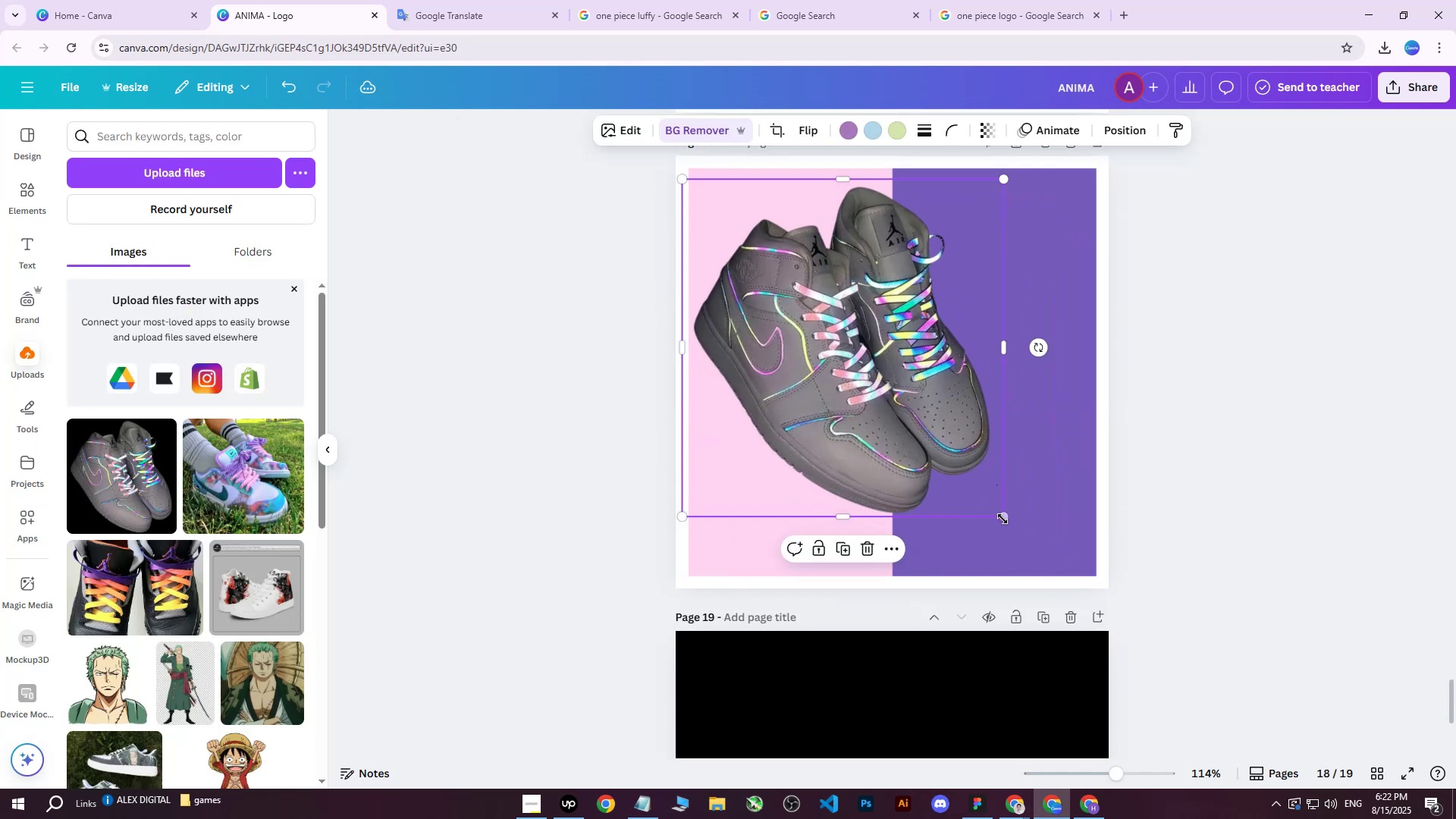 
left_click_drag(start_coordinate=[1003, 519], to_coordinate=[894, 396])
 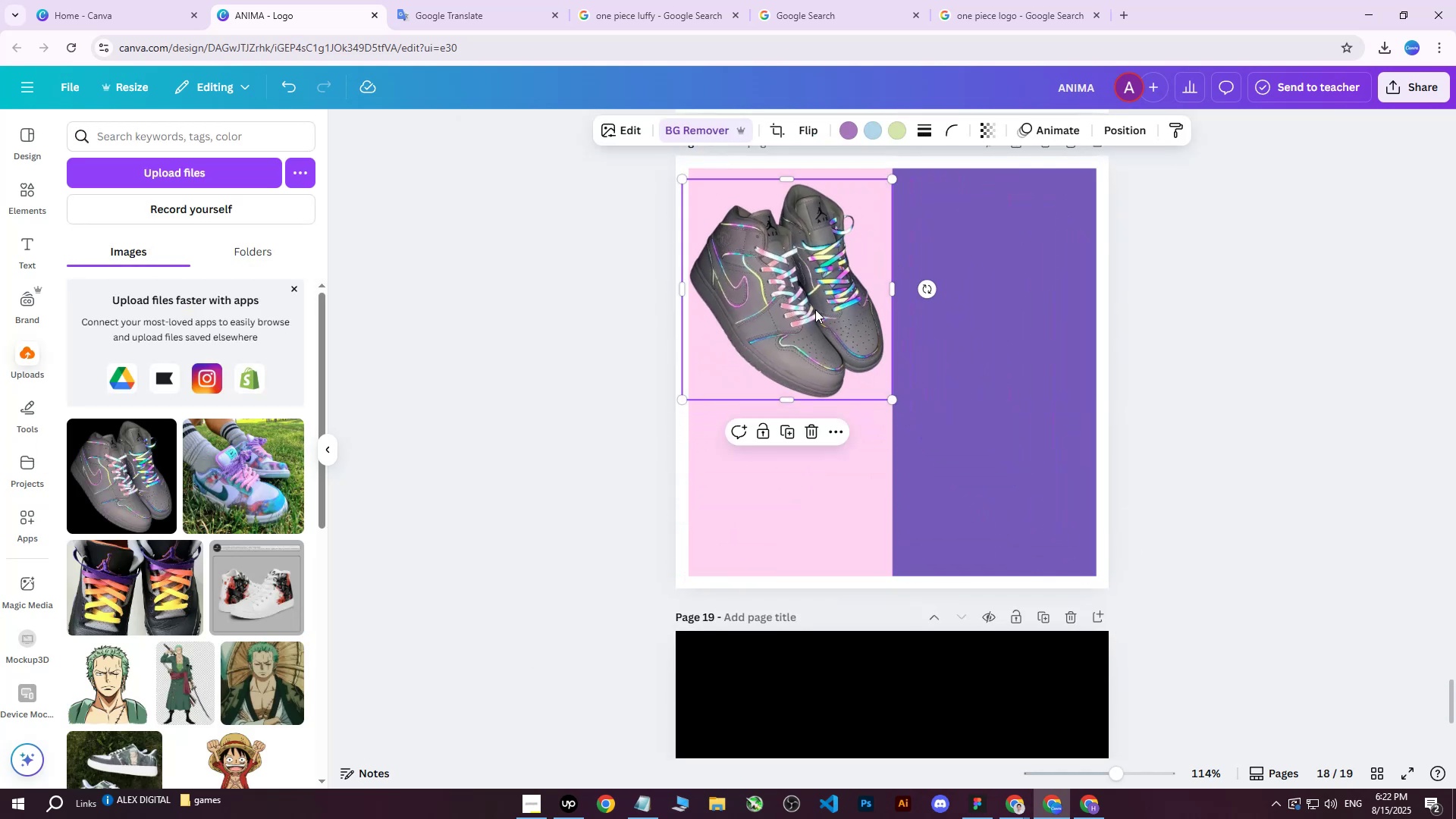 
left_click_drag(start_coordinate=[809, 305], to_coordinate=[906, 403])
 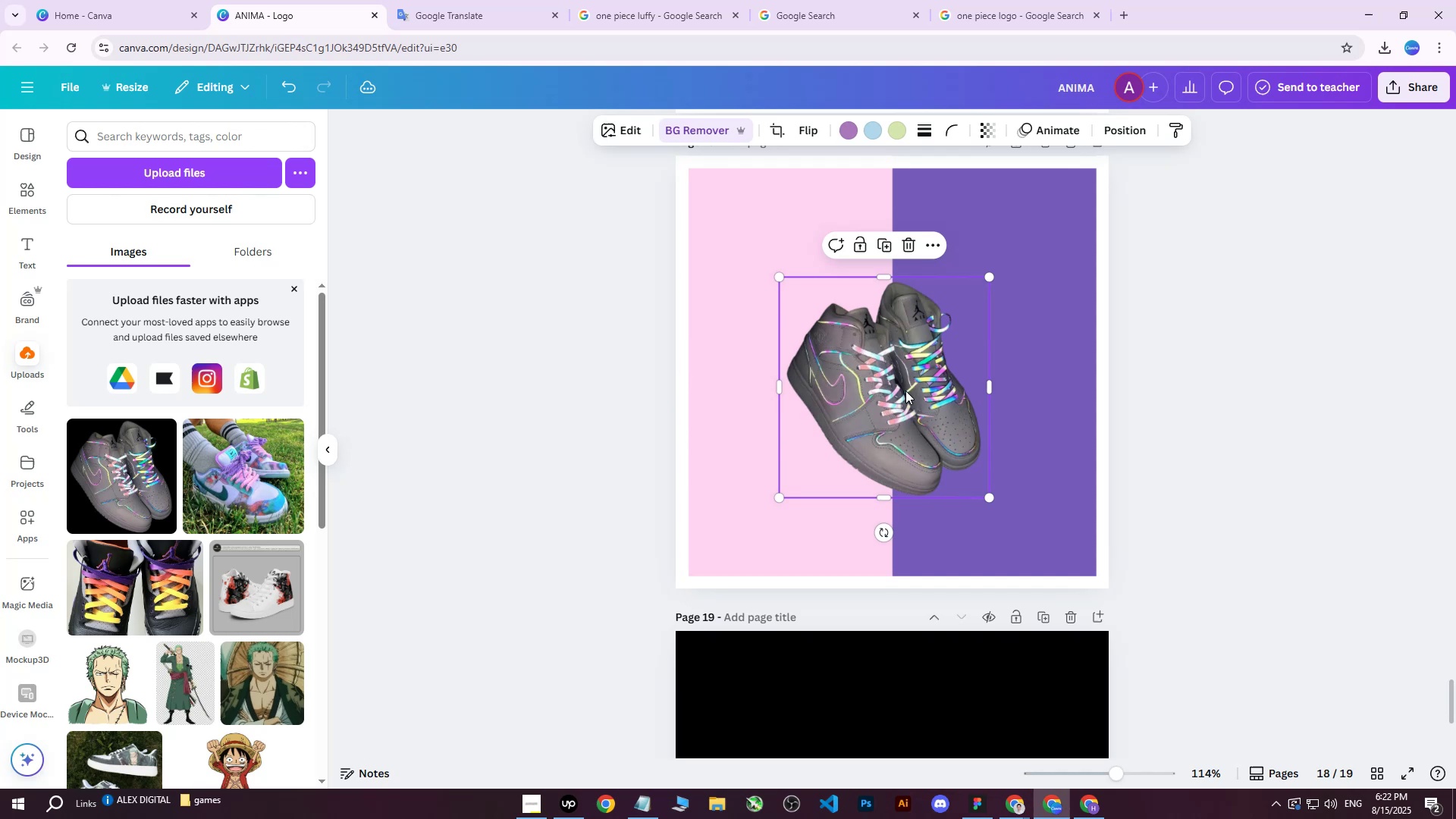 
scroll: coordinate [976, 435], scroll_direction: up, amount: 1.0
 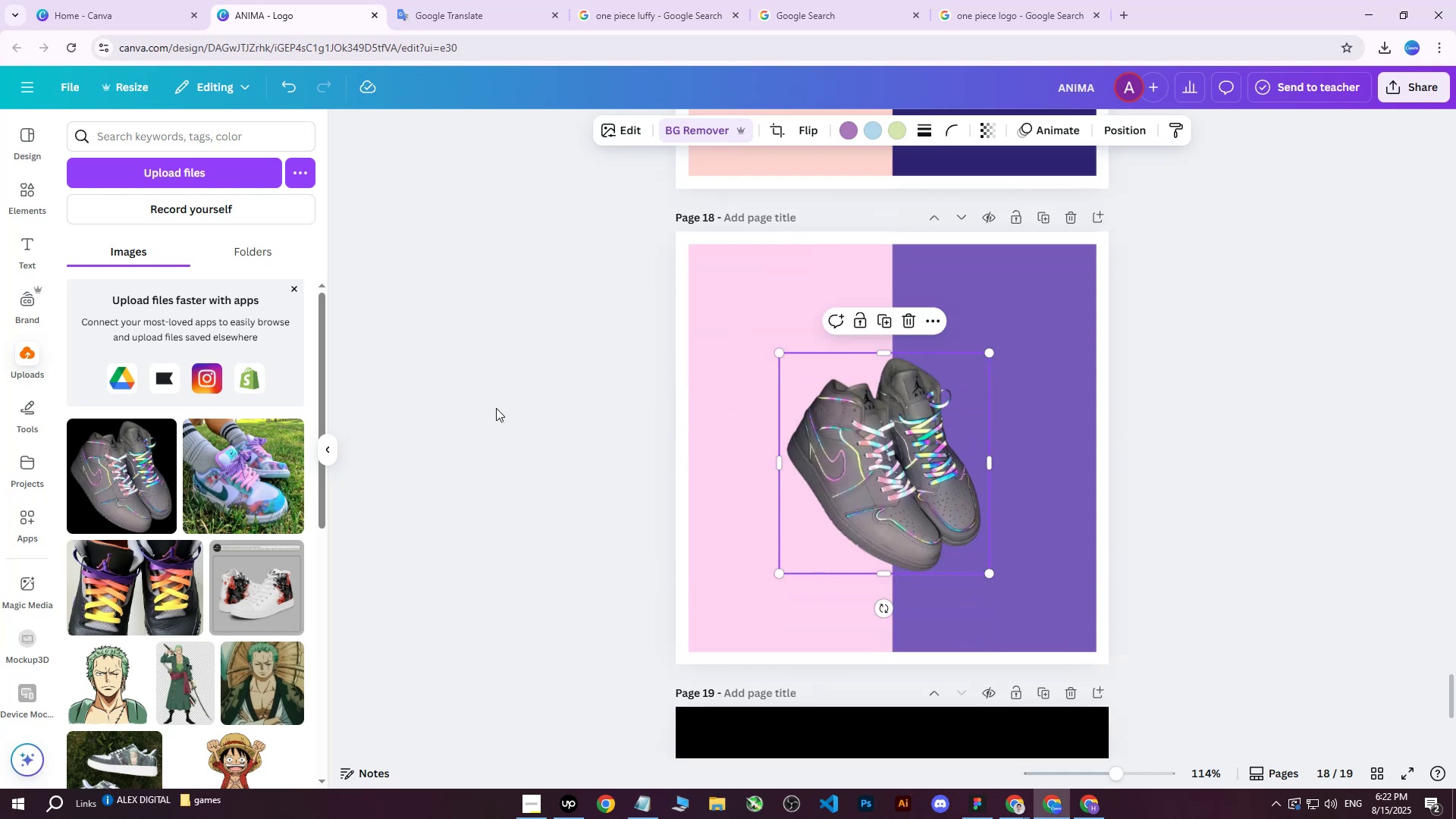 
key(C)
 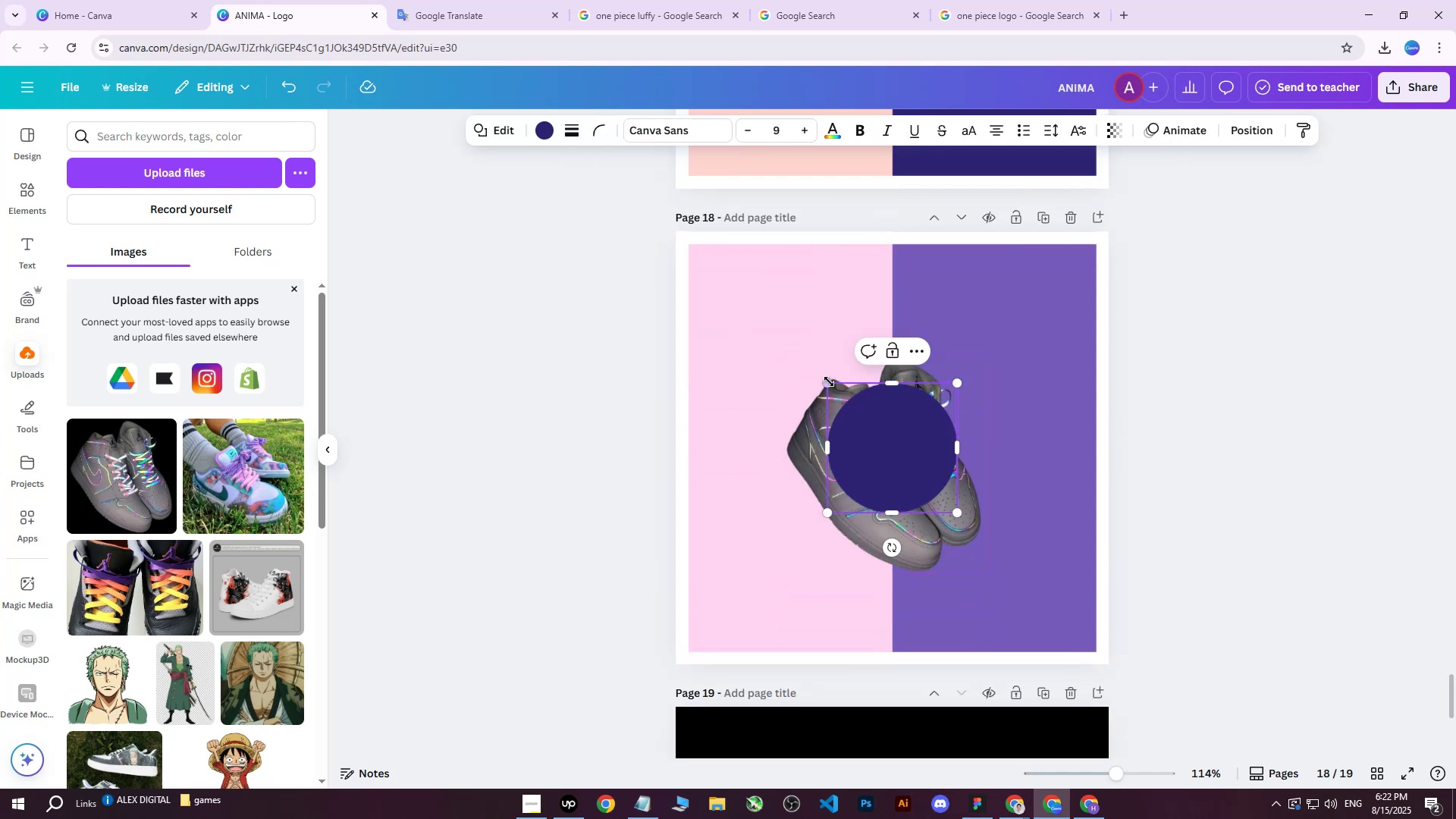 
left_click_drag(start_coordinate=[827, 380], to_coordinate=[726, 284])
 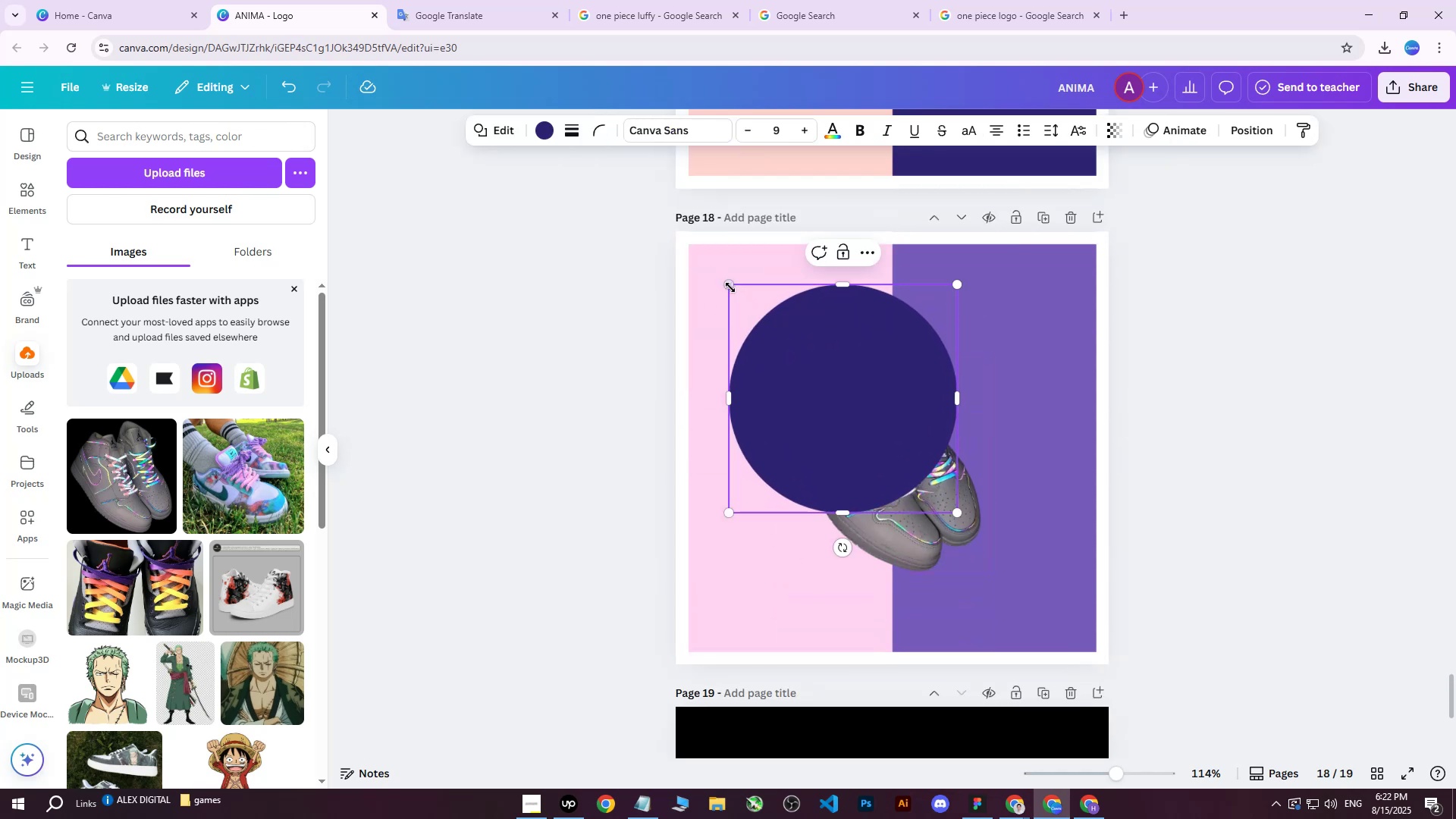 
left_click_drag(start_coordinate=[730, 287], to_coordinate=[683, 256])
 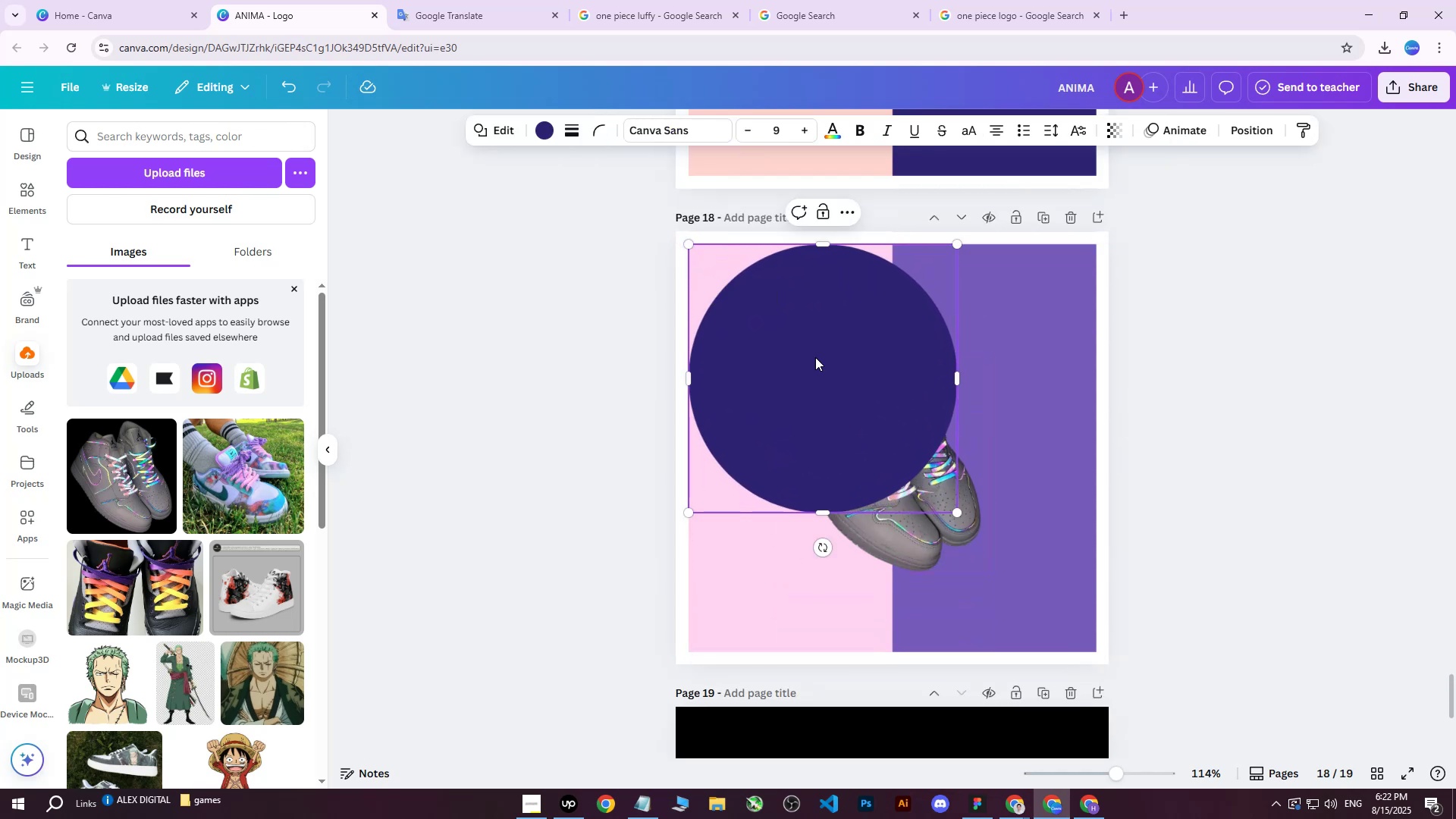 
left_click_drag(start_coordinate=[834, 369], to_coordinate=[903, 437])
 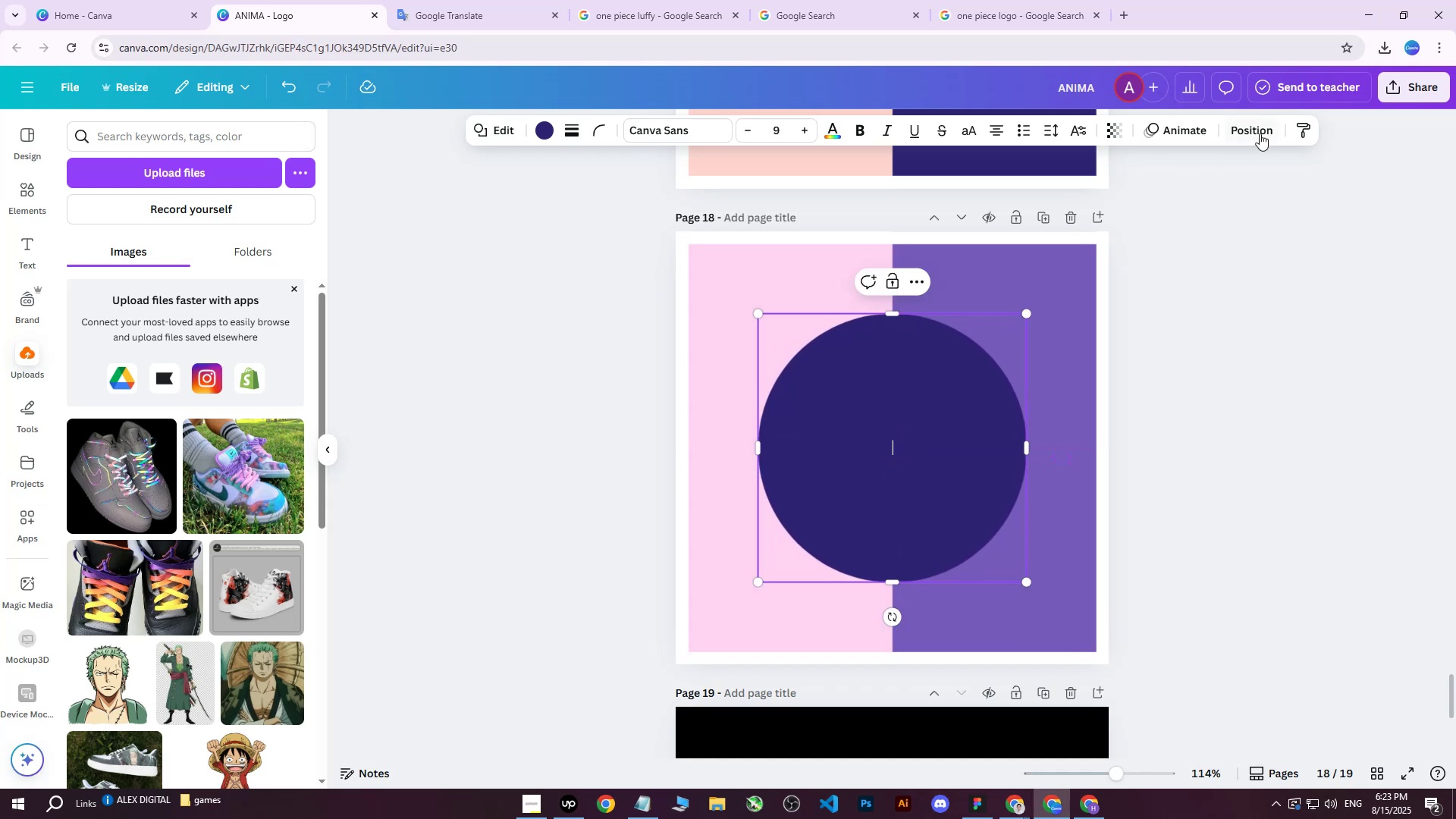 
left_click([1260, 133])
 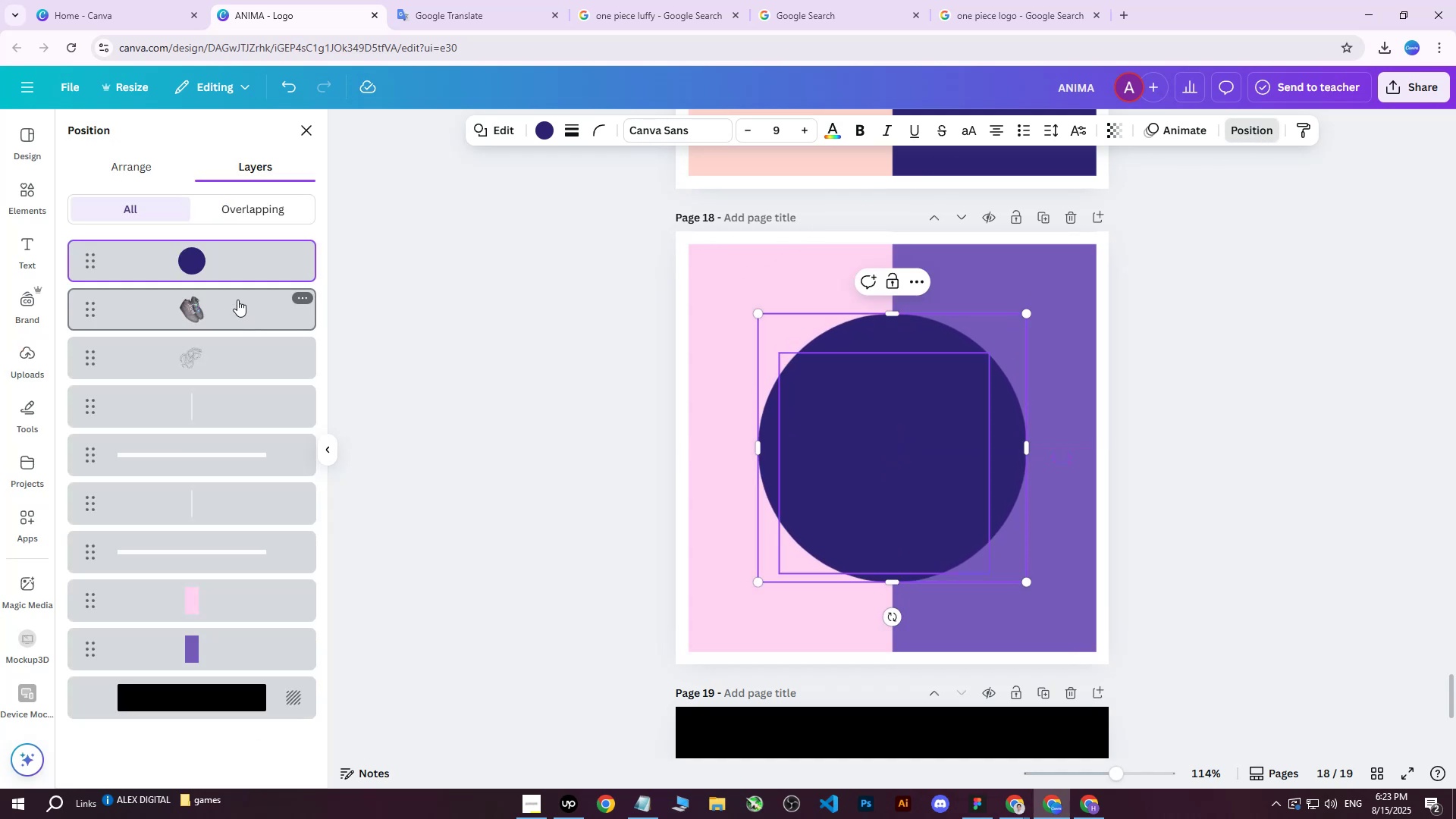 
left_click_drag(start_coordinate=[226, 271], to_coordinate=[222, 334])
 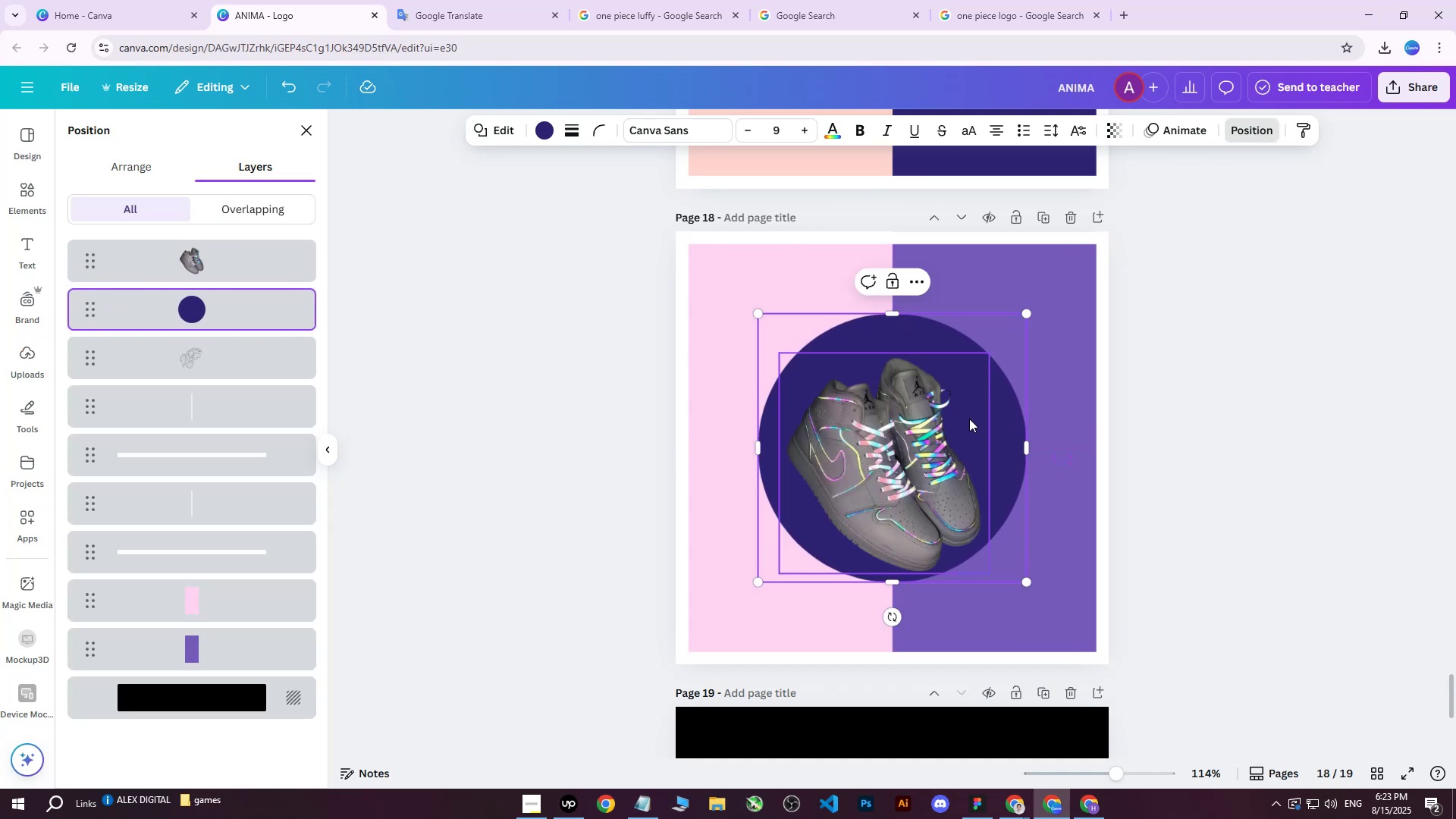 
left_click([894, 469])
 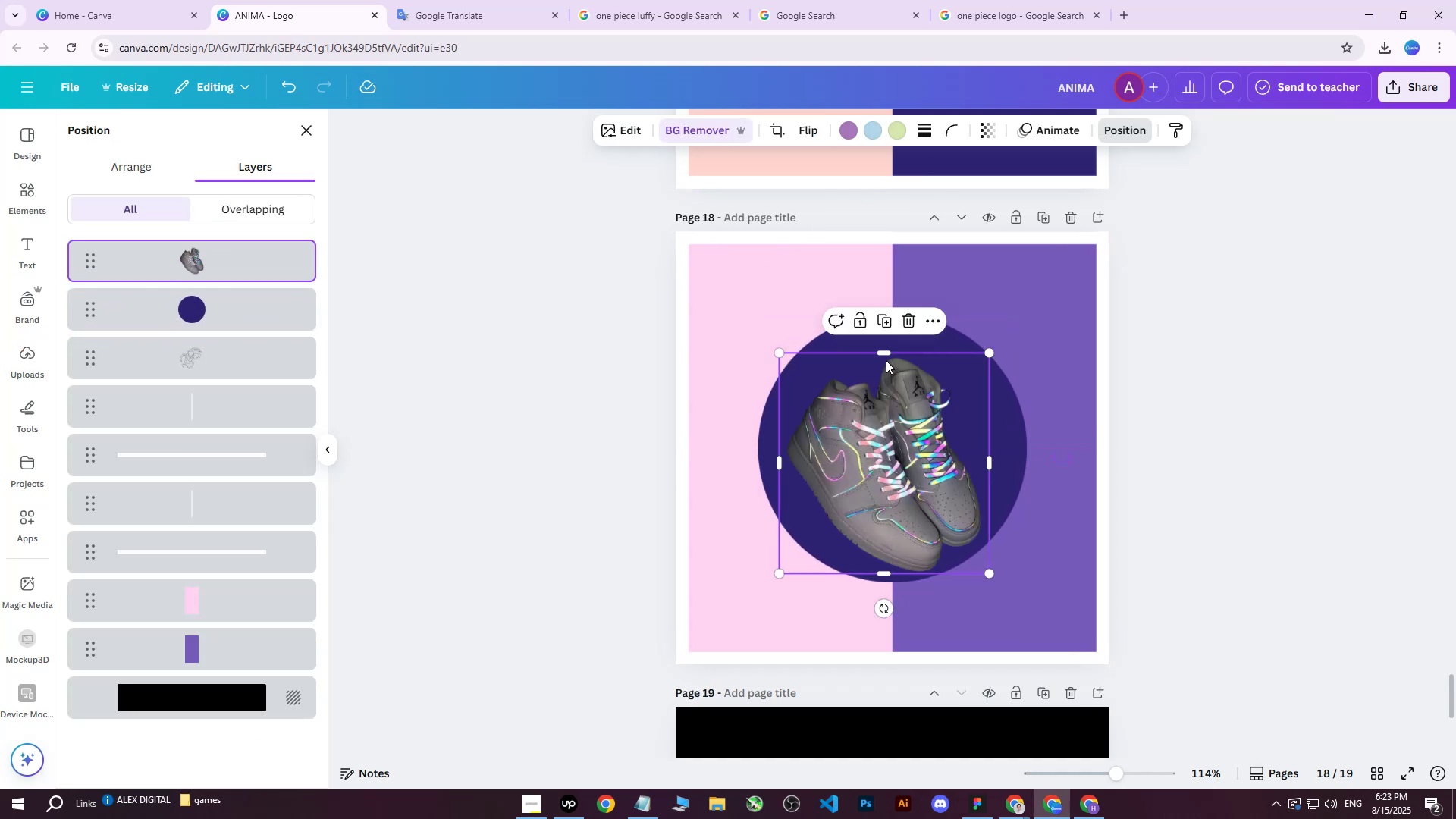 
left_click_drag(start_coordinate=[900, 461], to_coordinate=[900, 447])
 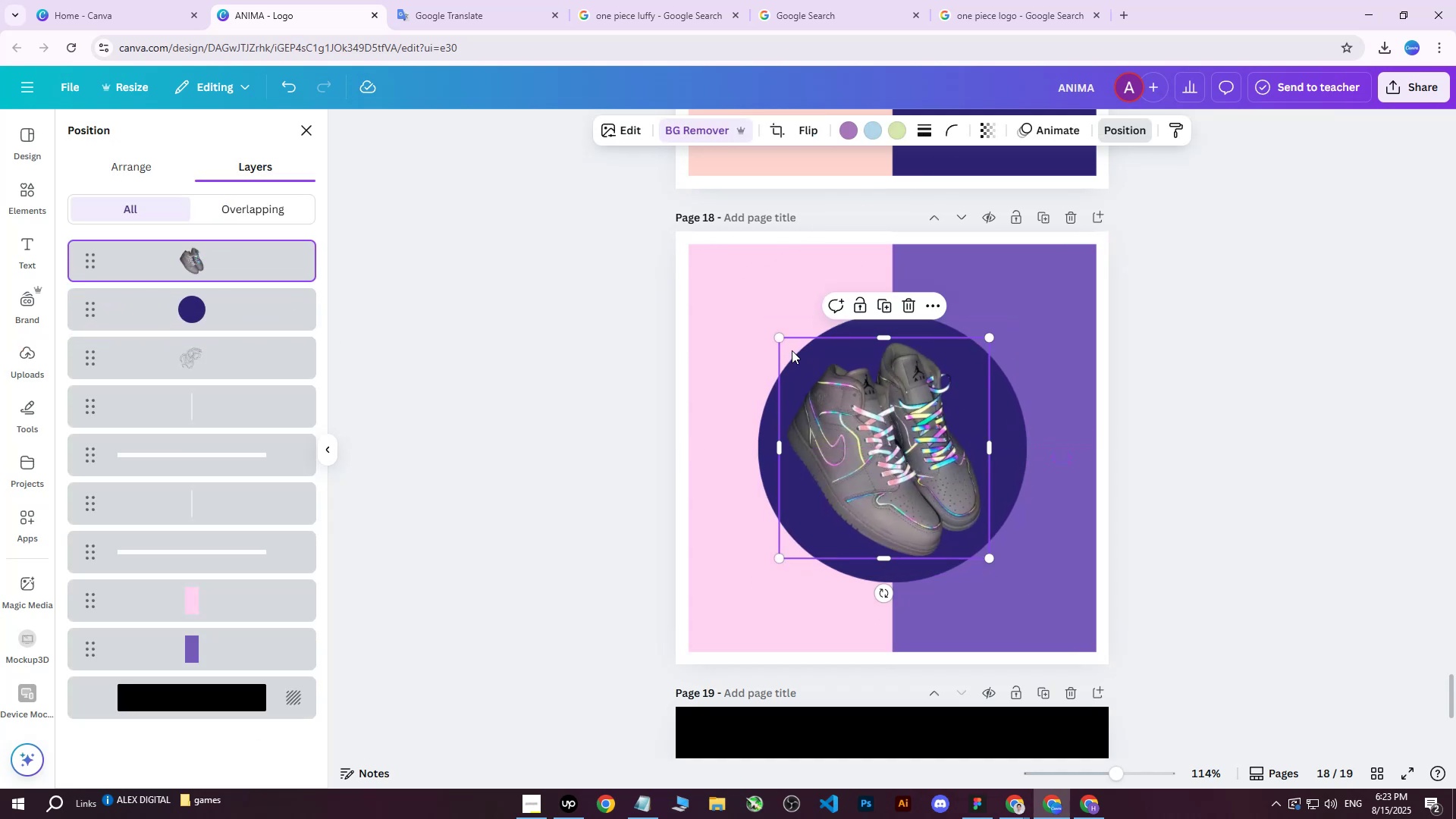 
left_click_drag(start_coordinate=[781, 336], to_coordinate=[736, 294])
 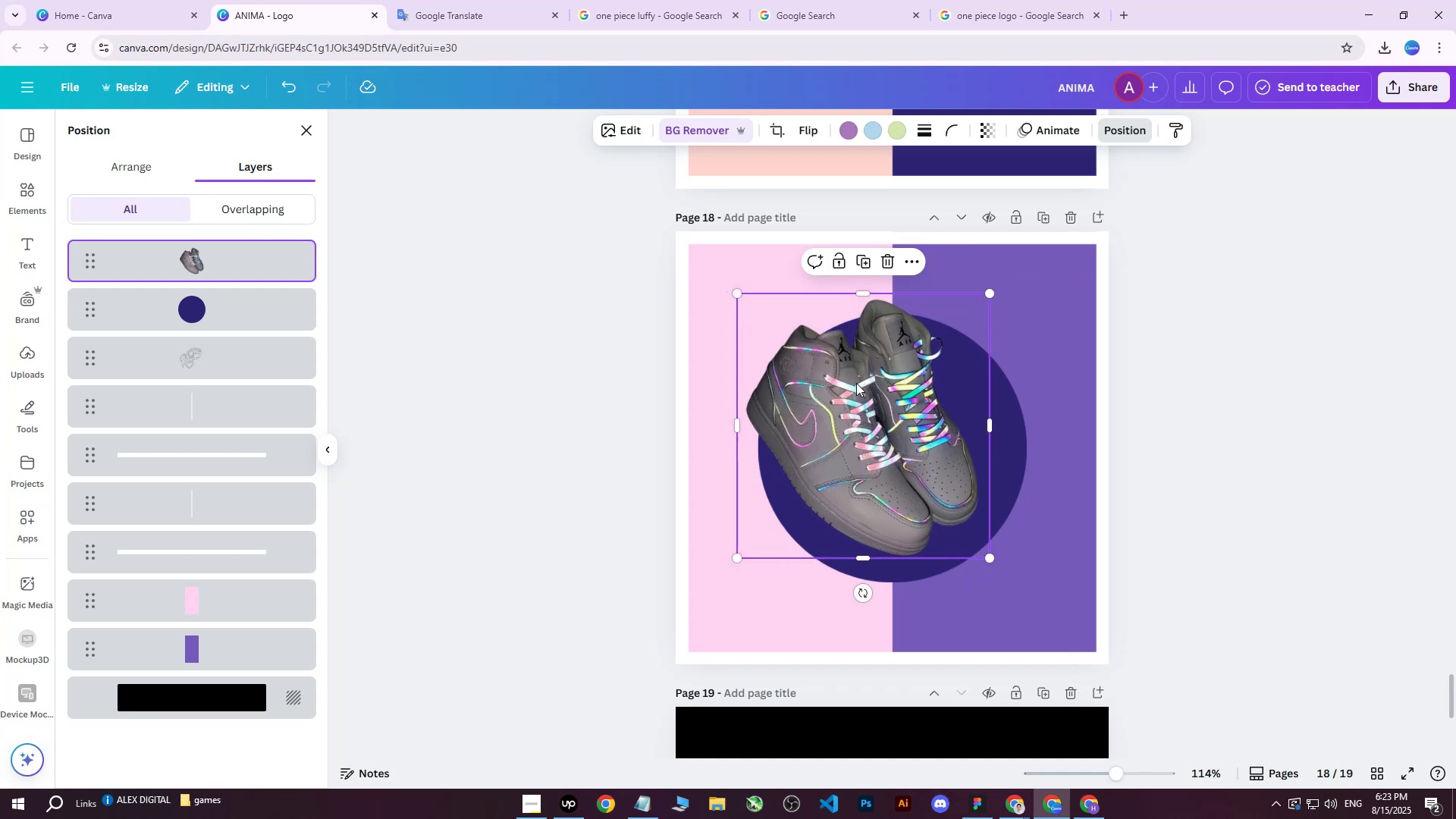 
left_click_drag(start_coordinate=[863, 390], to_coordinate=[877, 399])
 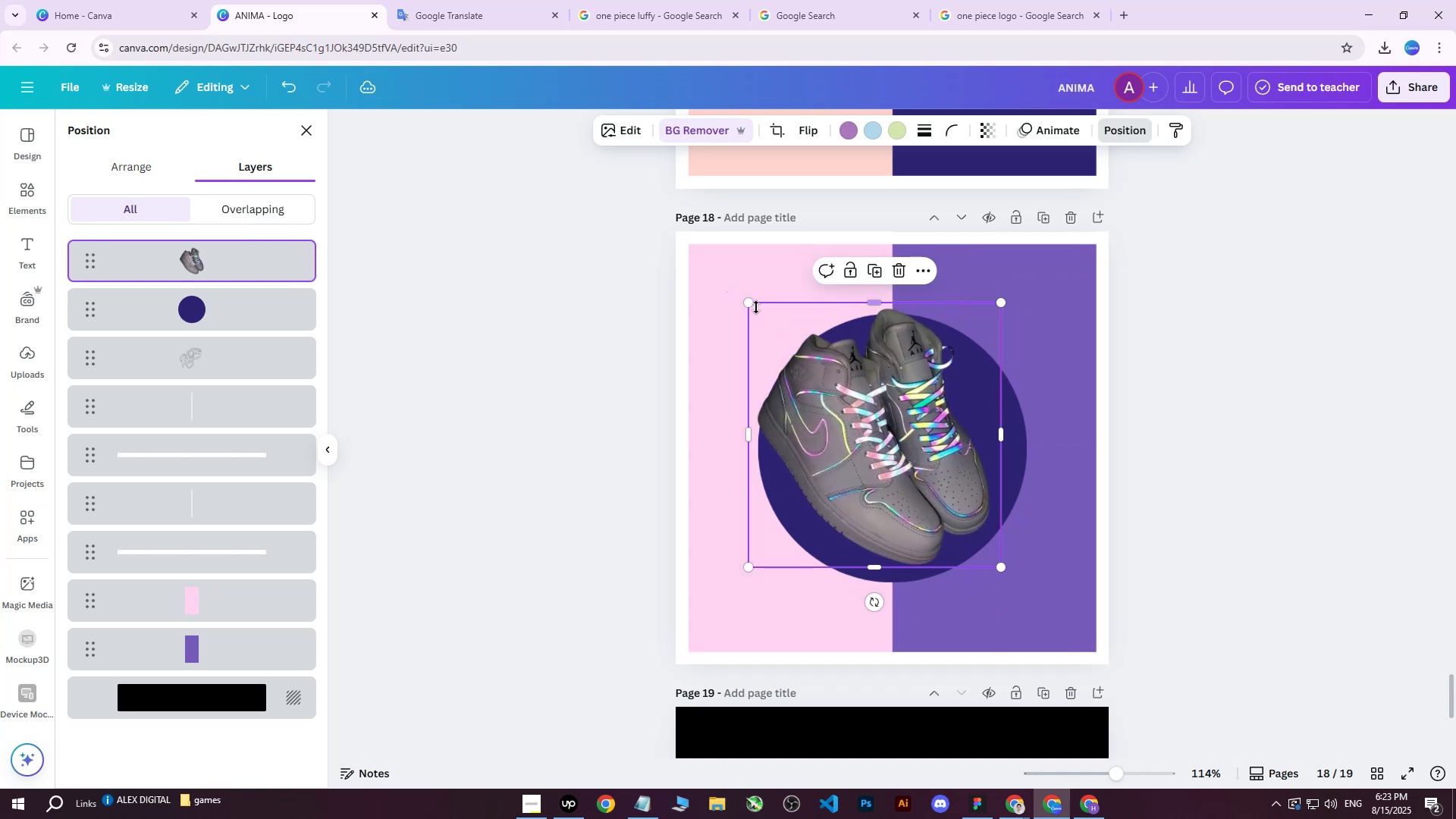 
left_click_drag(start_coordinate=[751, 305], to_coordinate=[726, 282])
 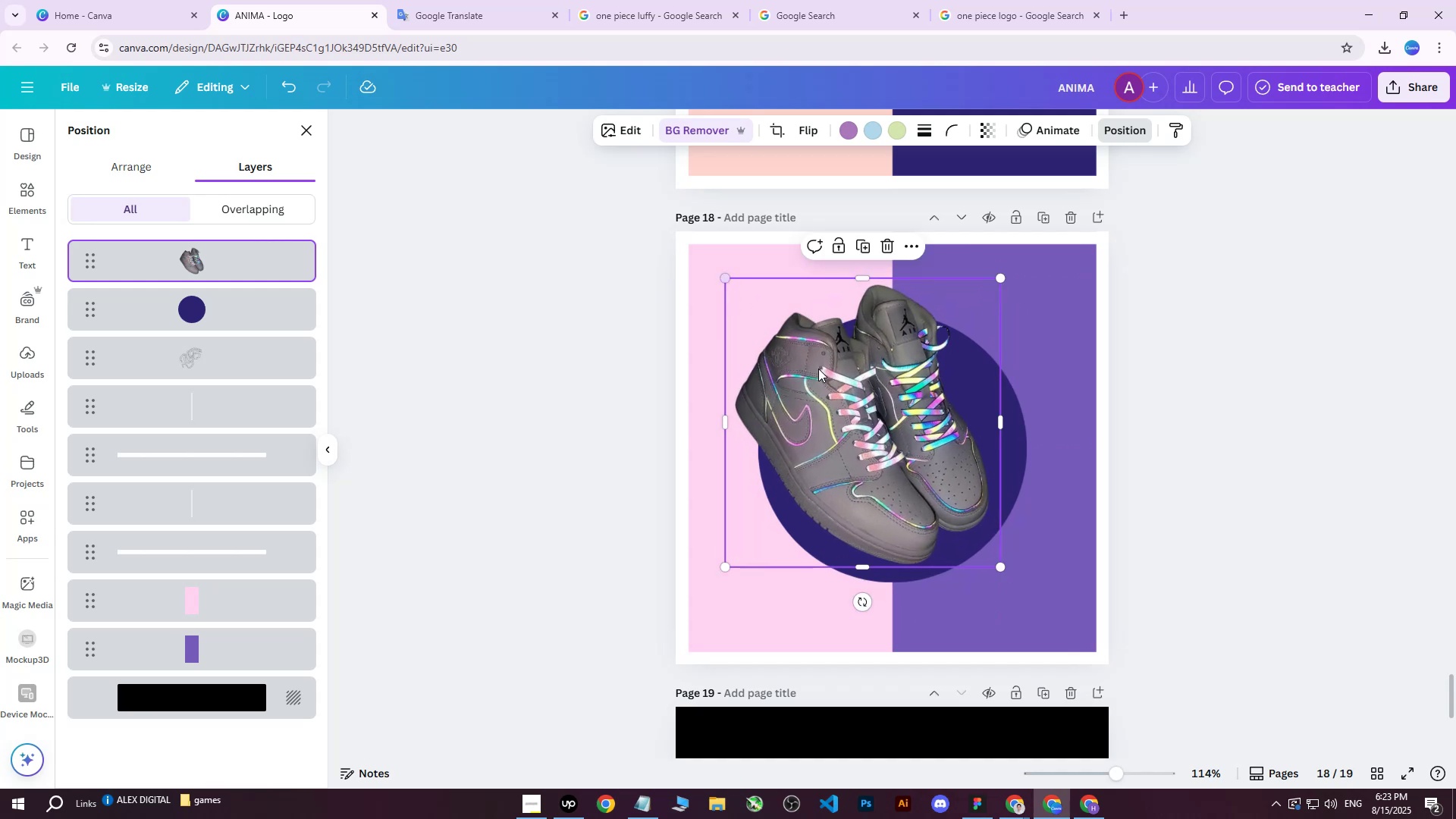 
left_click_drag(start_coordinate=[842, 385], to_coordinate=[865, 402])
 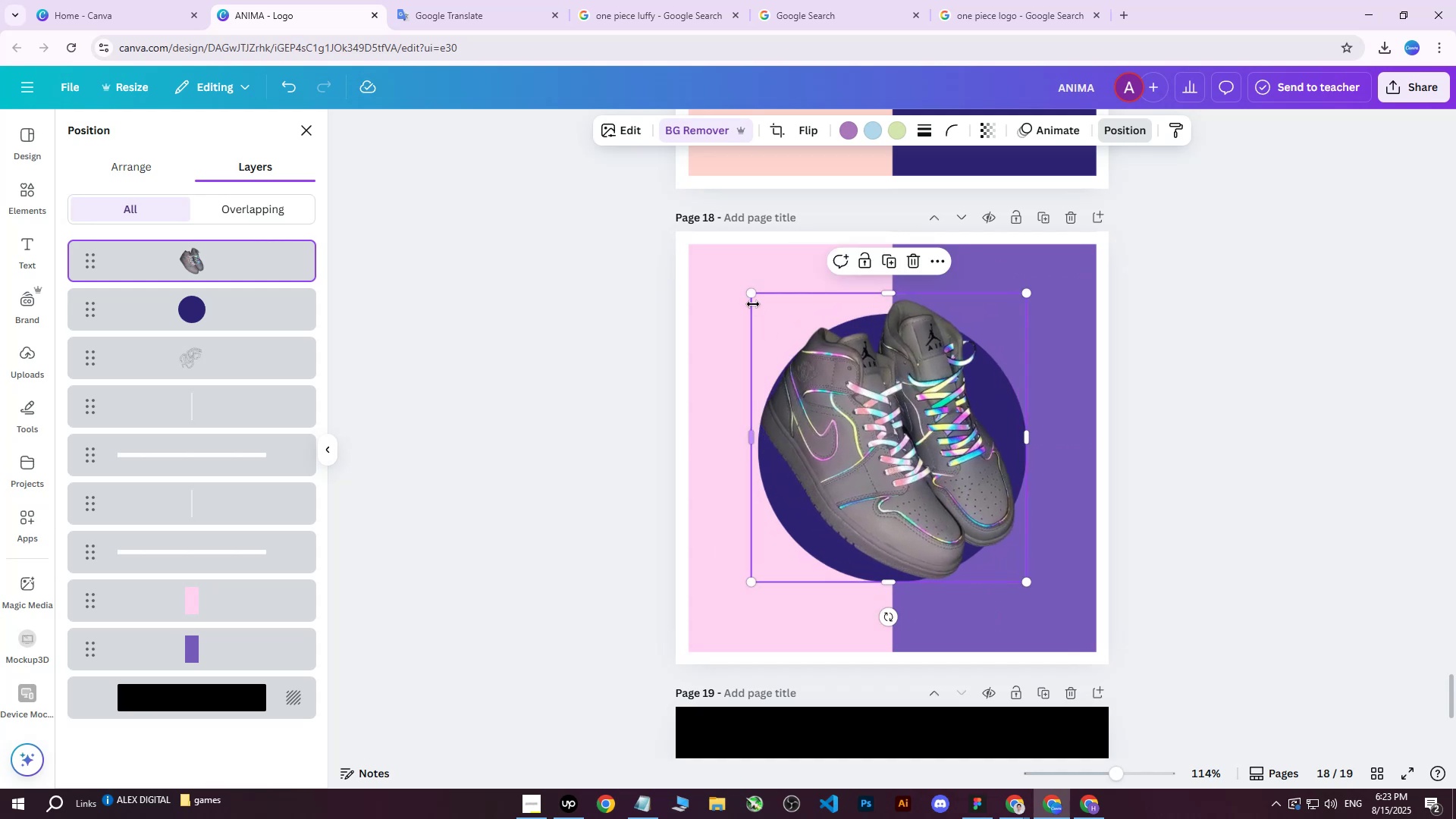 
left_click_drag(start_coordinate=[752, 298], to_coordinate=[728, 281])
 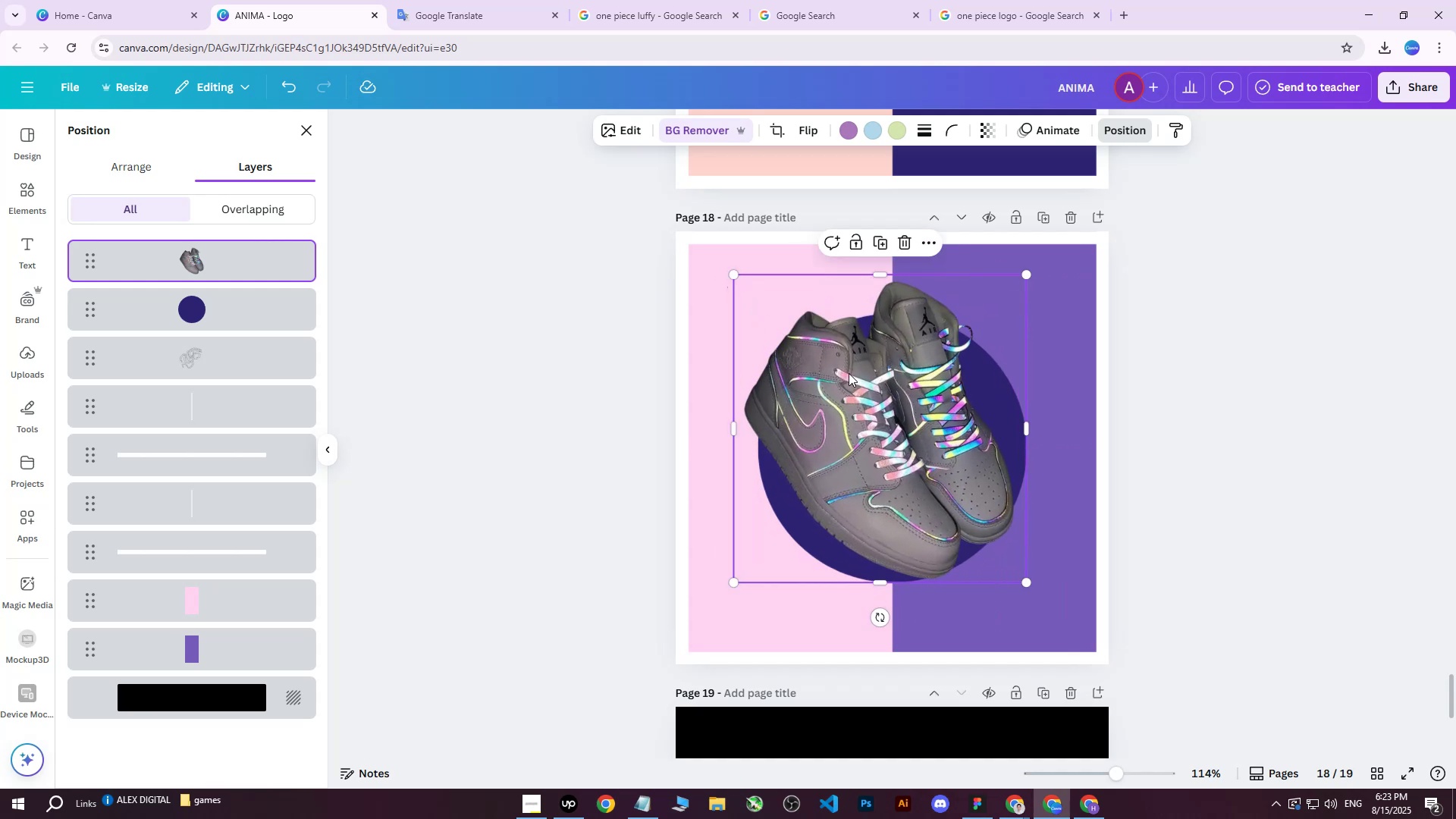 
left_click_drag(start_coordinate=[858, 381], to_coordinate=[869, 402])
 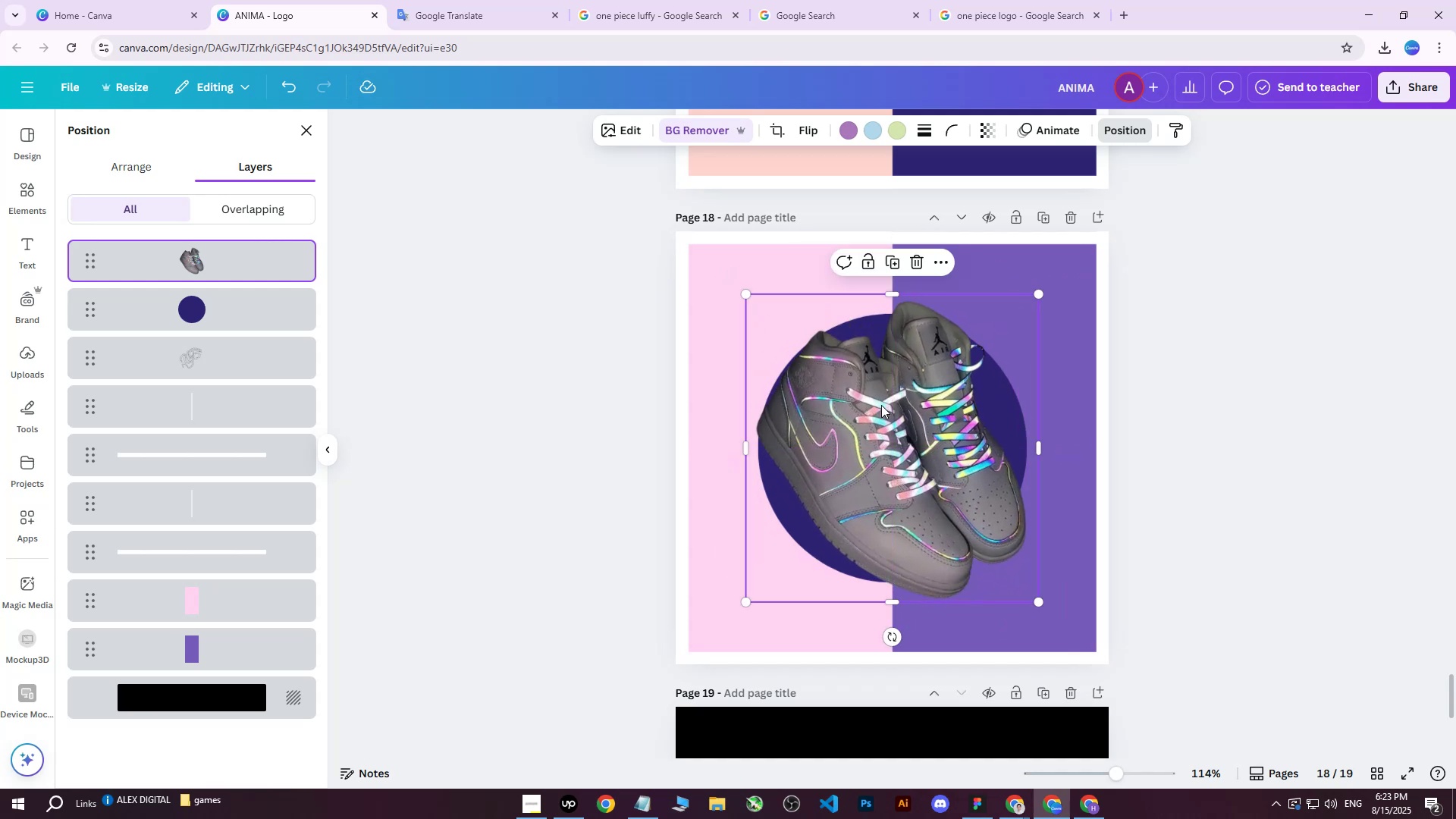 
scroll: coordinate [883, 431], scroll_direction: up, amount: 34.0
 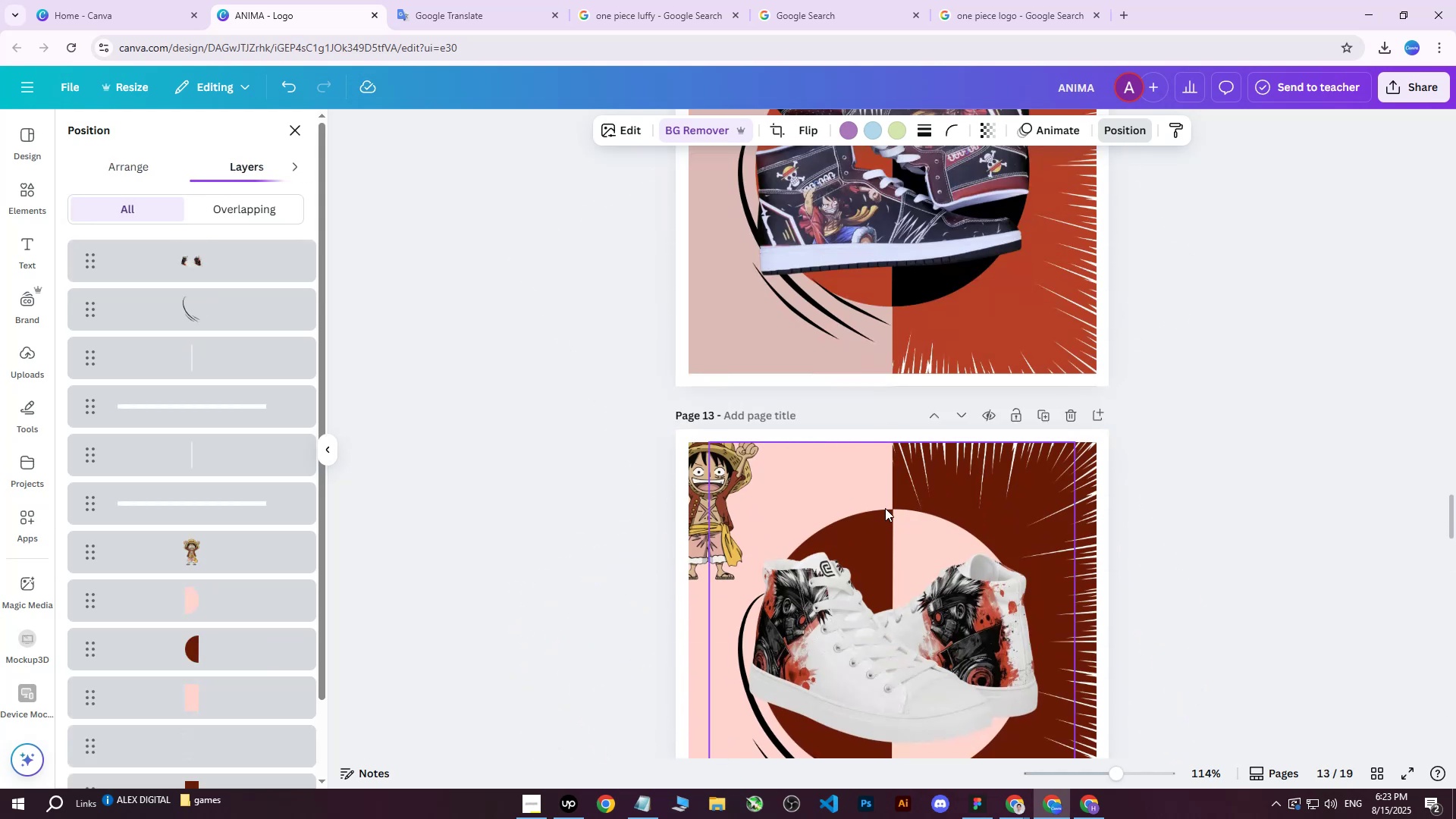 
left_click([885, 508])
 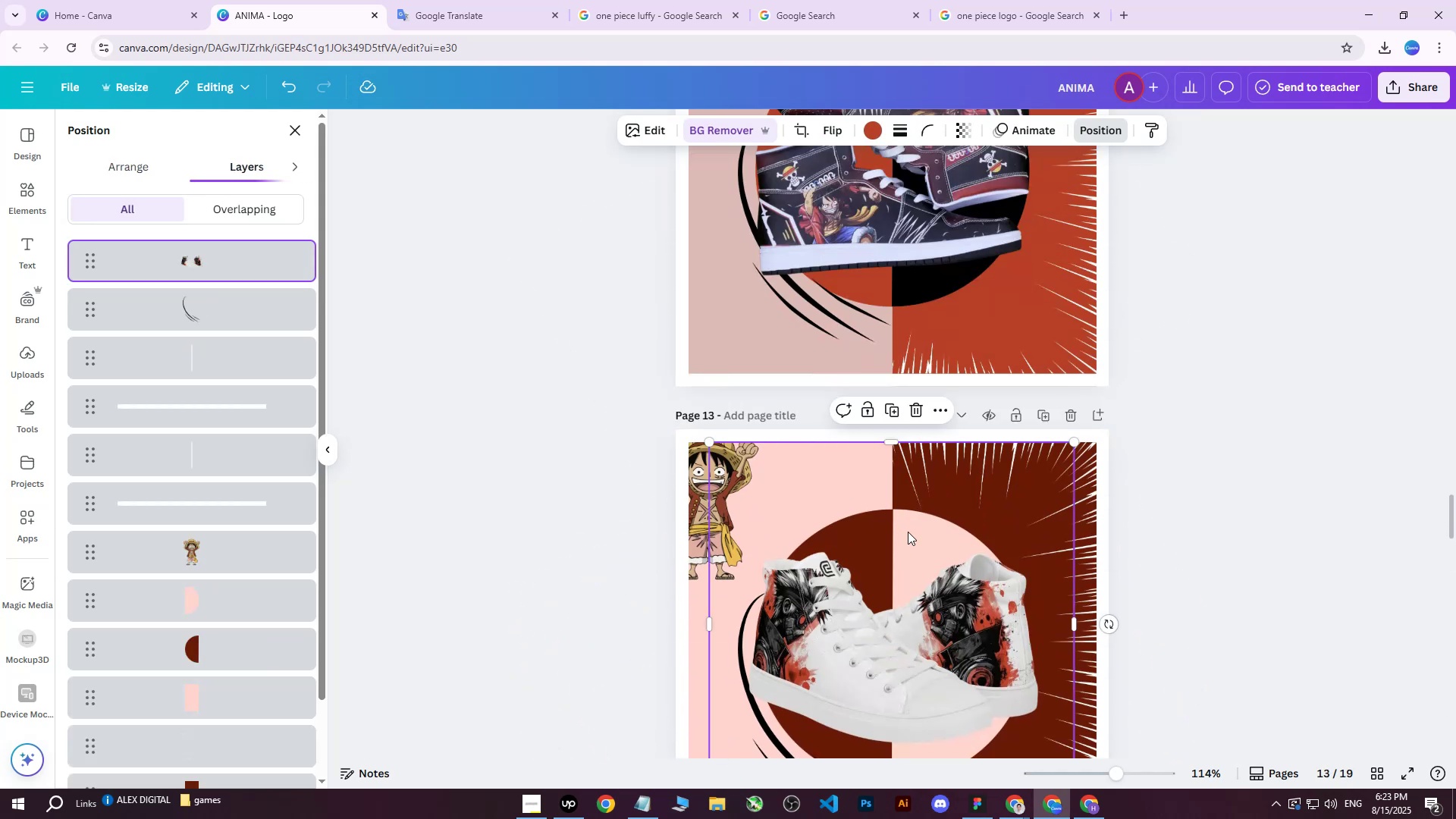 
right_click([908, 532])
 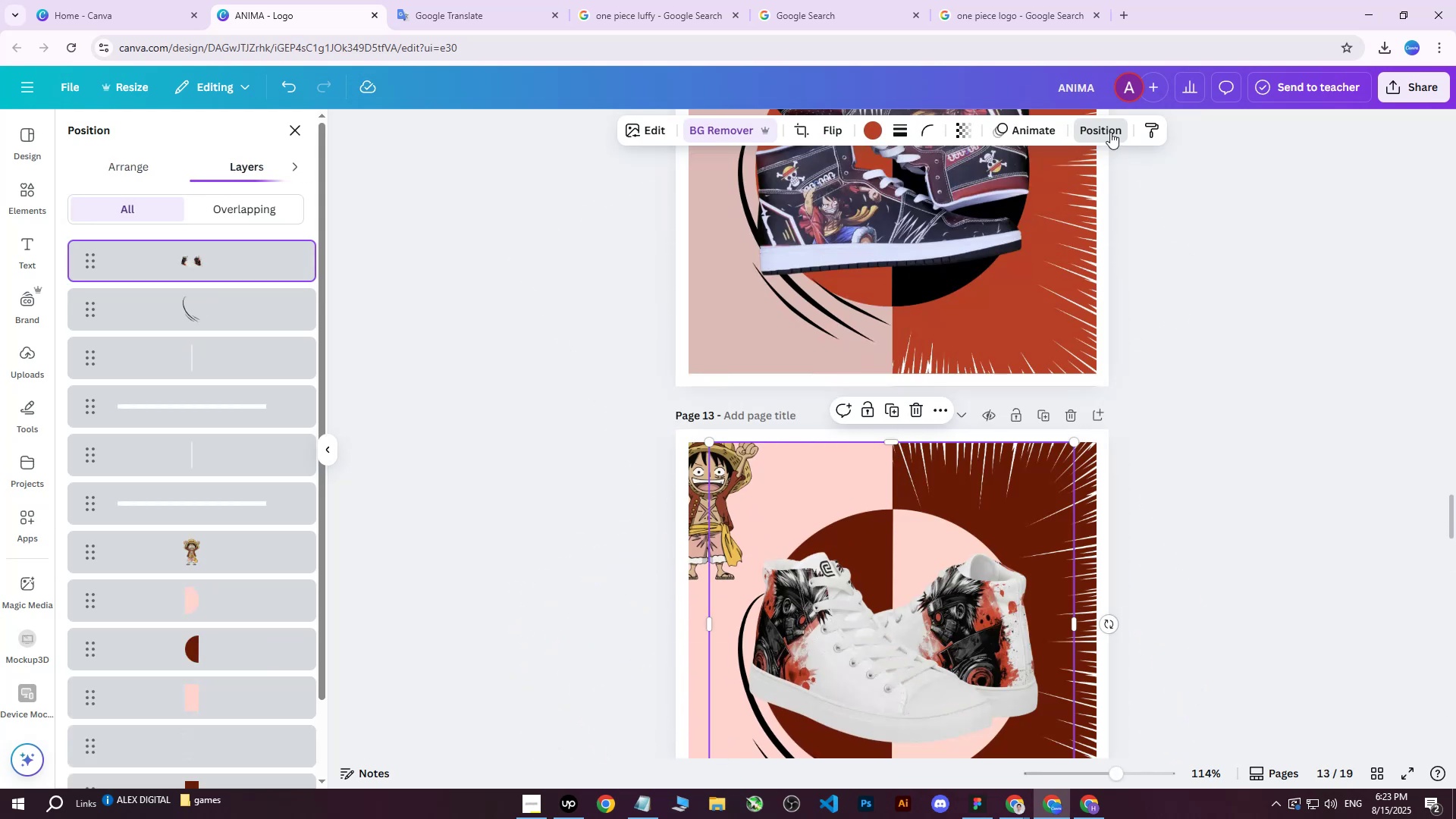 
double_click([1110, 132])
 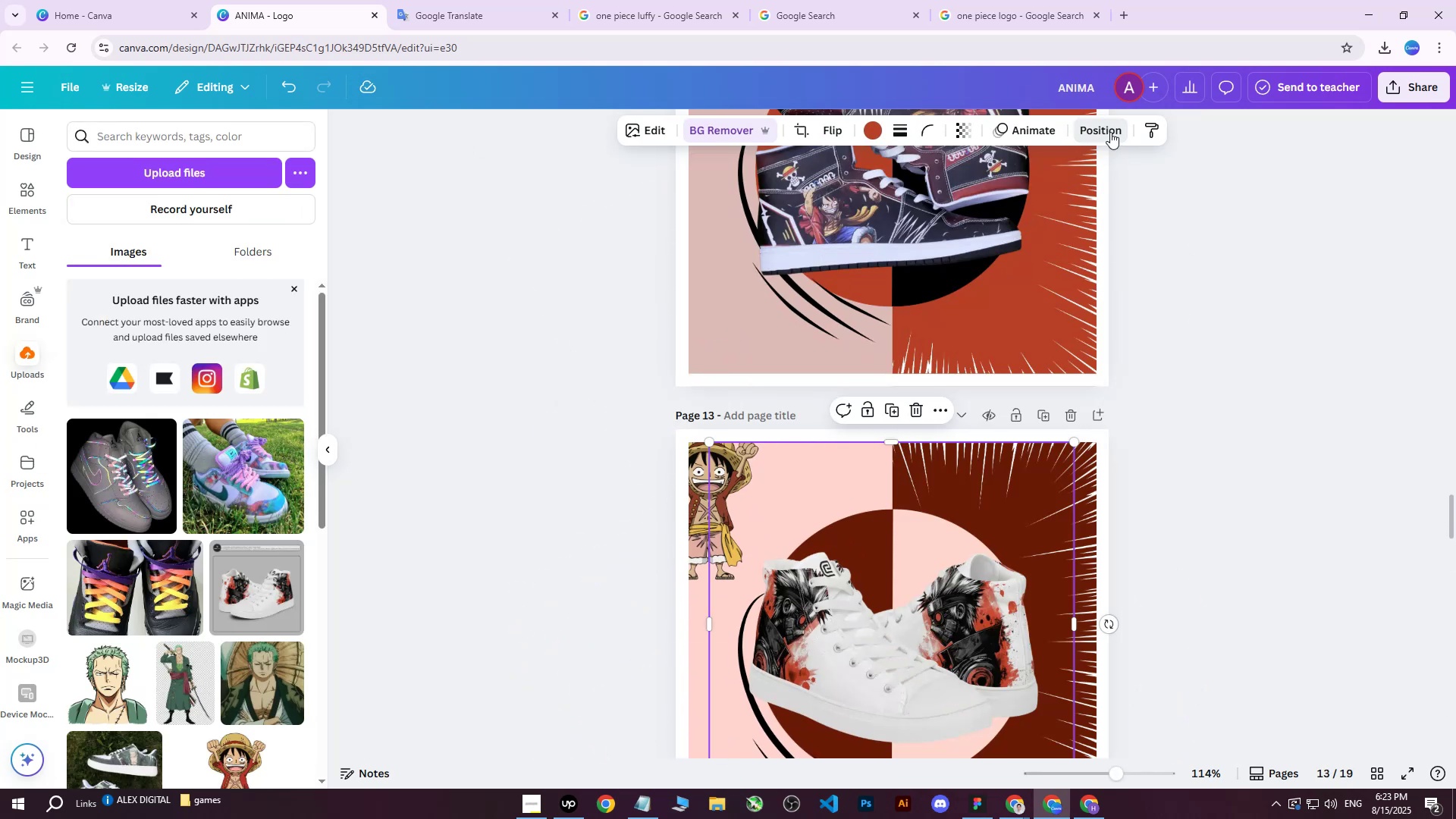 
triple_click([1110, 132])
 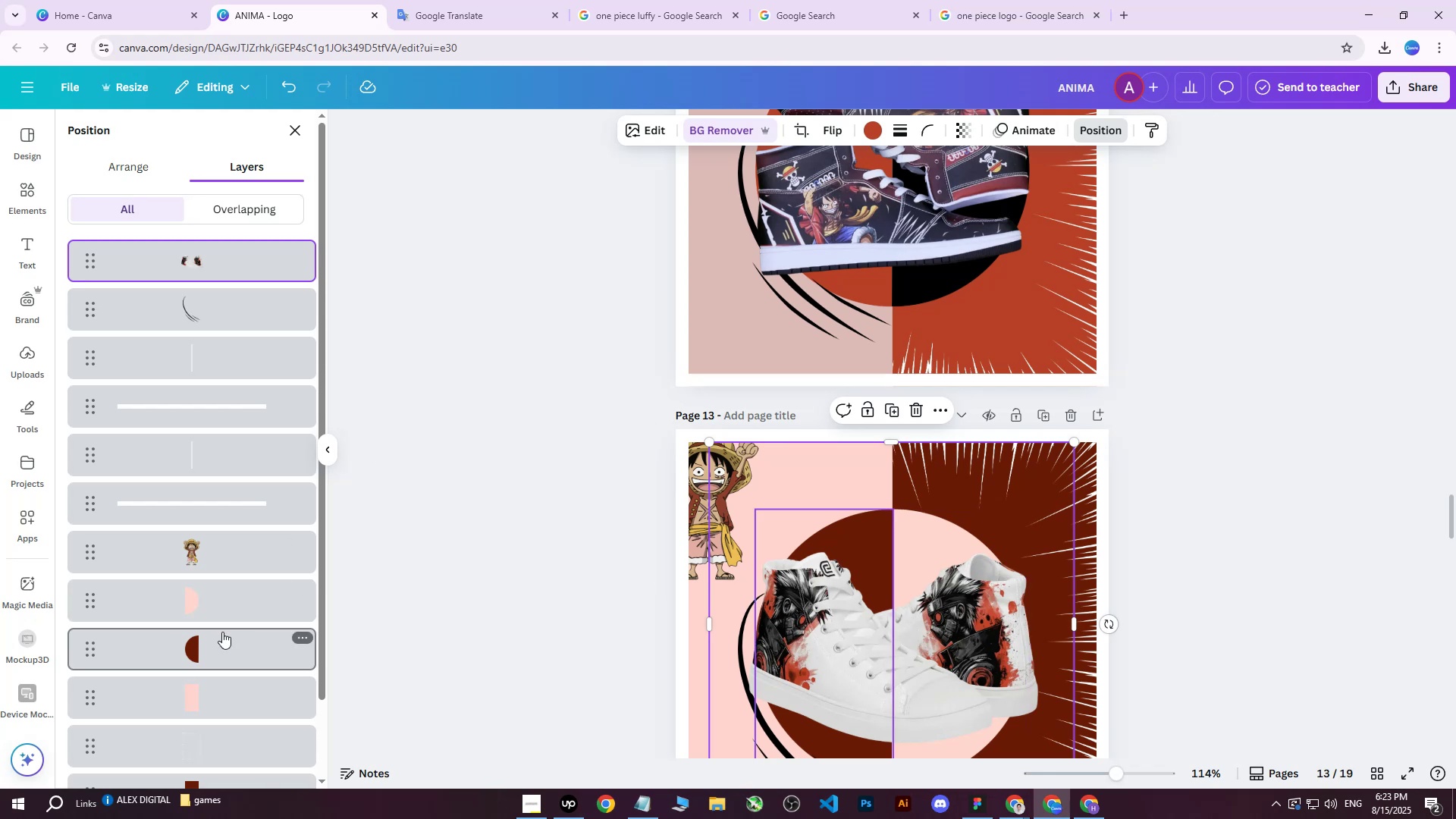 
left_click([196, 604])
 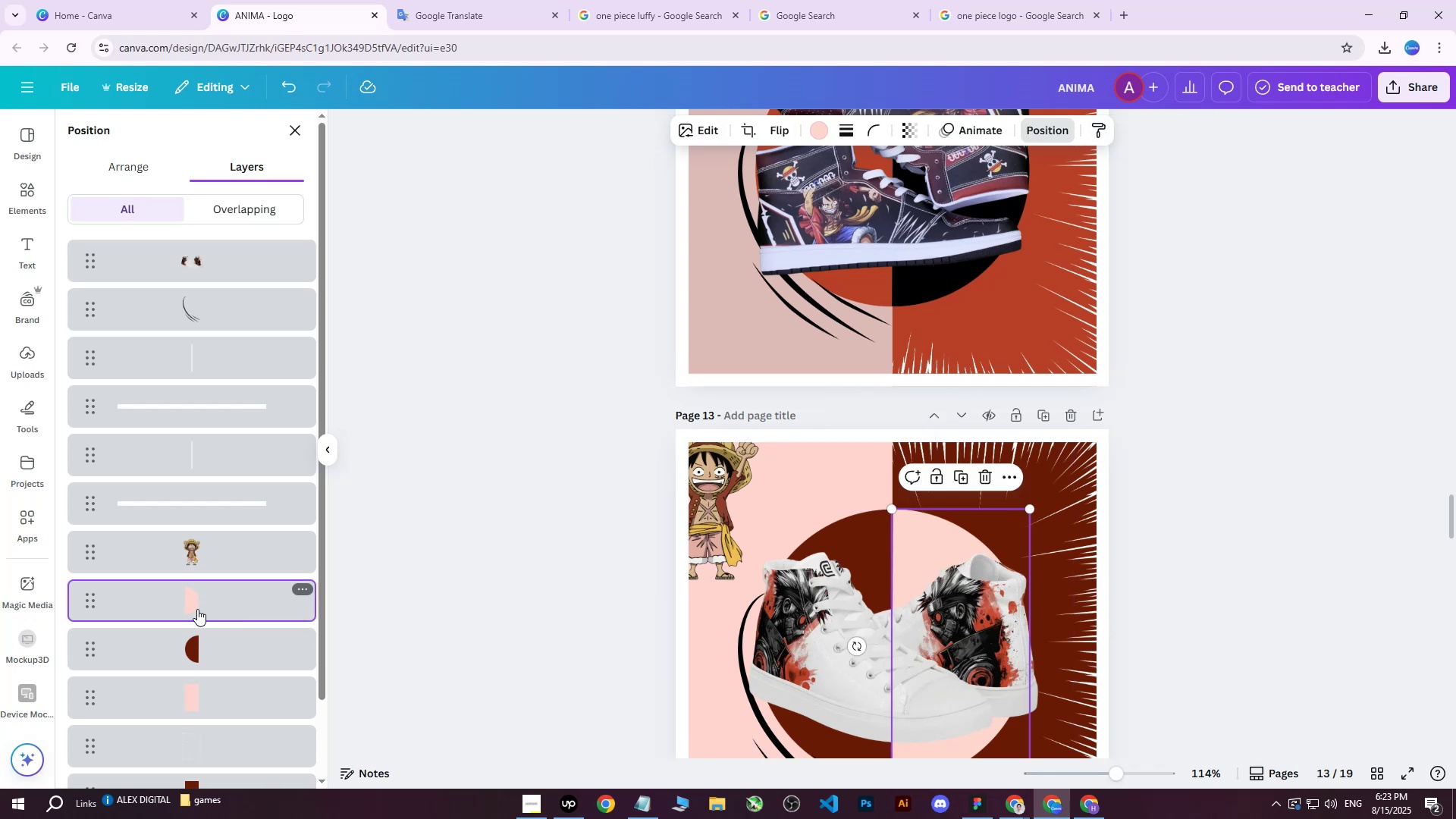 
hold_key(key=ShiftLeft, duration=0.61)
double_click([204, 640])
 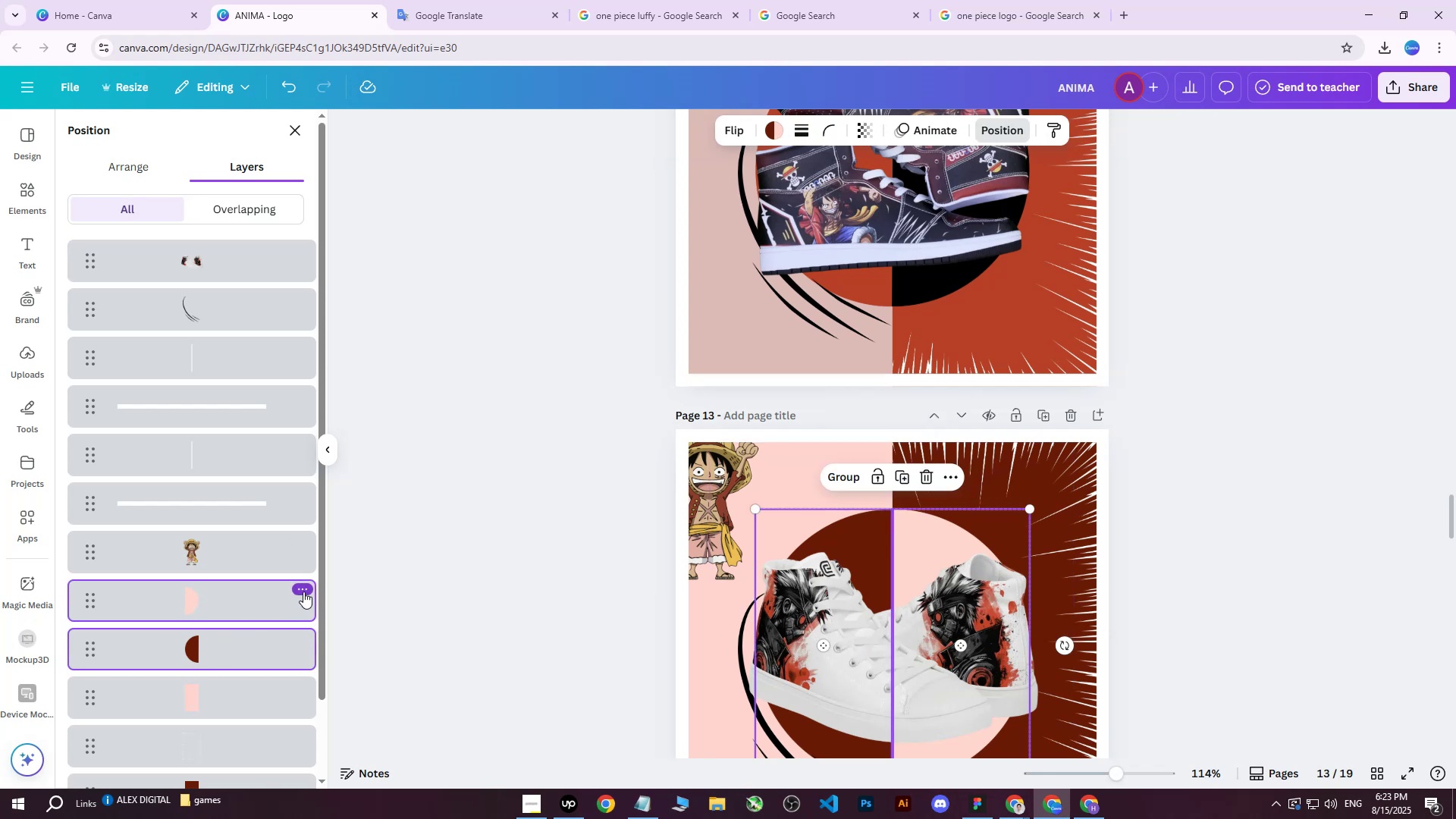 
left_click([303, 592])
 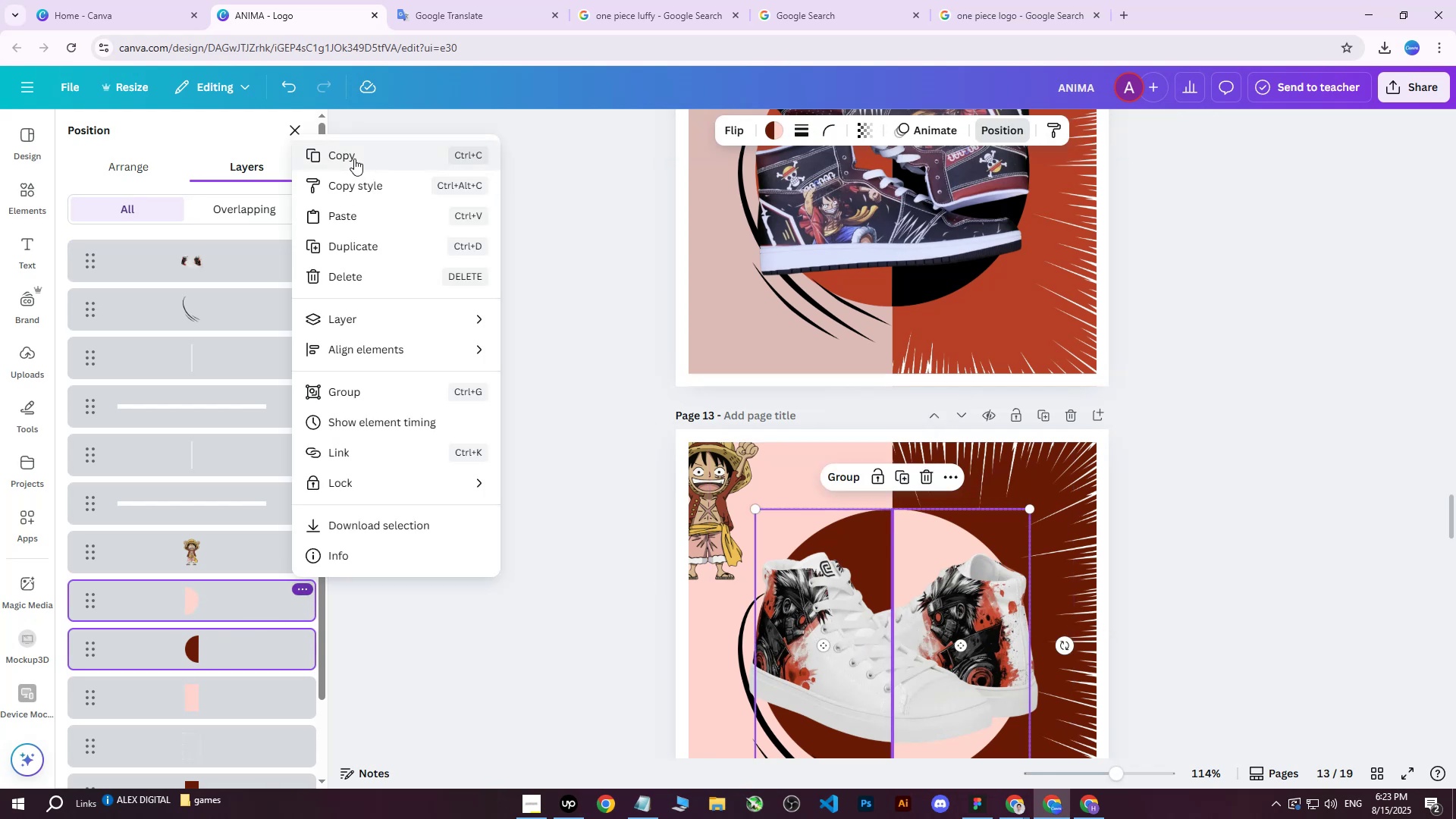 
left_click([354, 158])
 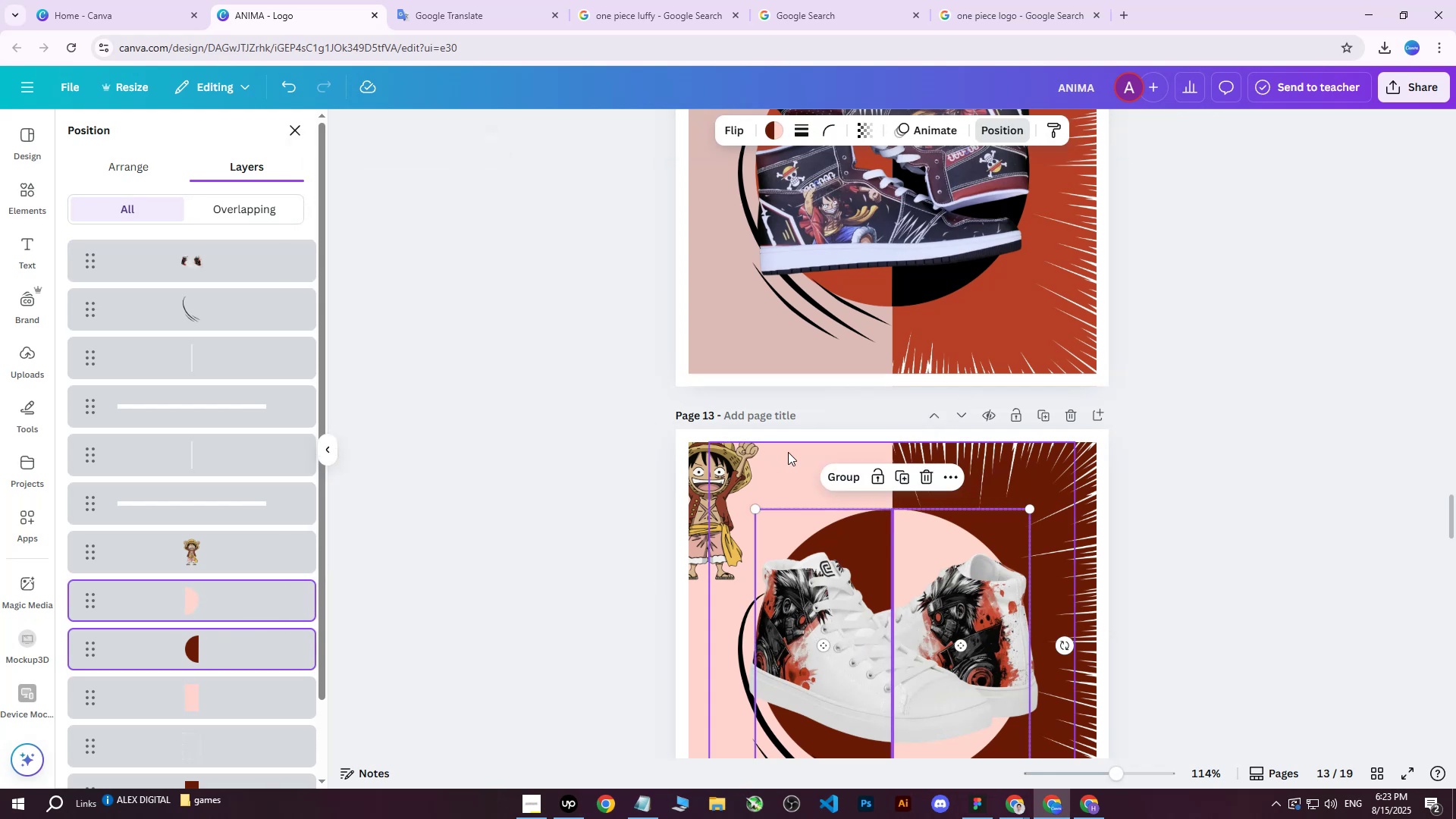 
scroll: coordinate [939, 330], scroll_direction: down, amount: 35.0
 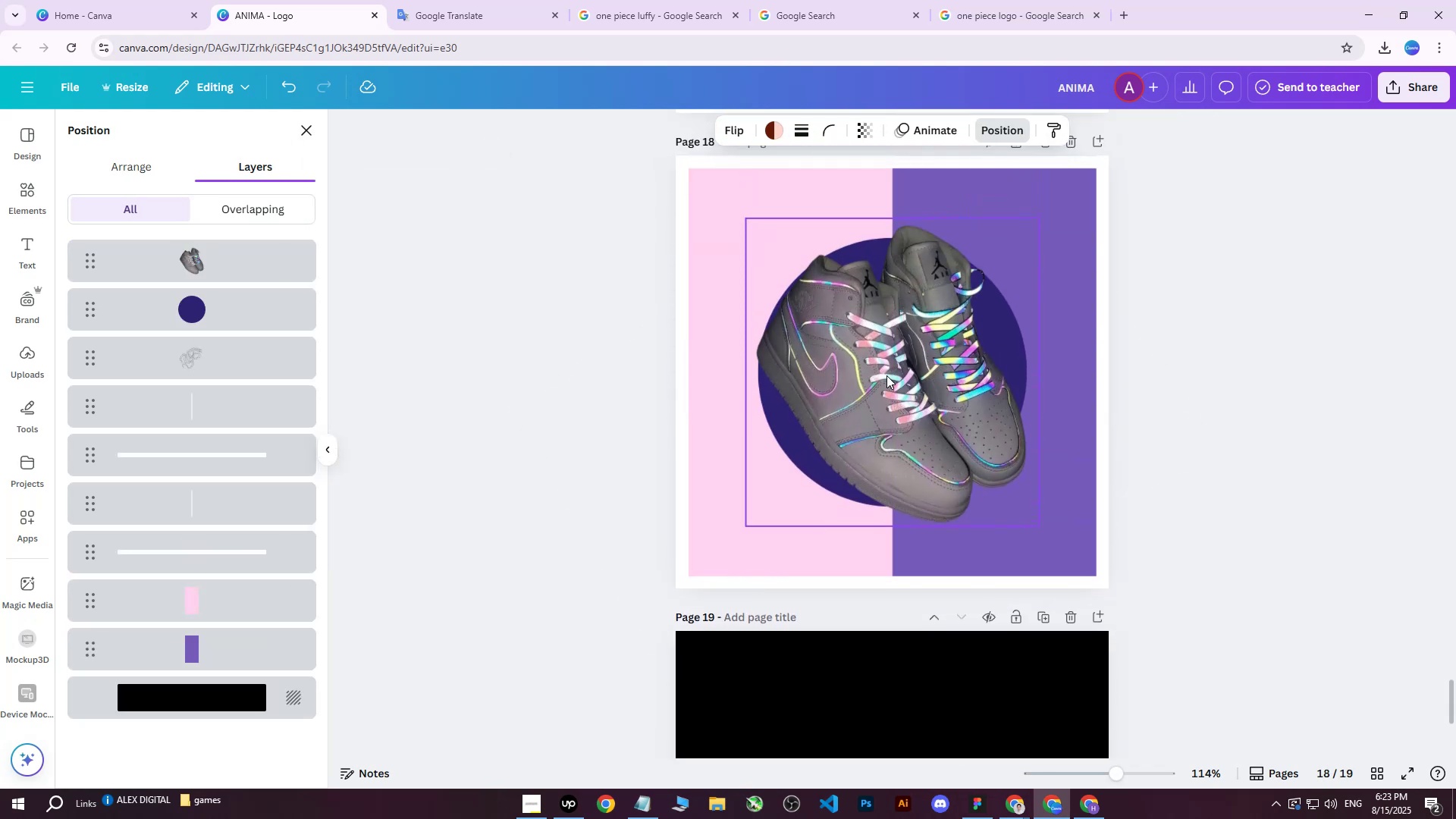 
left_click([886, 375])
 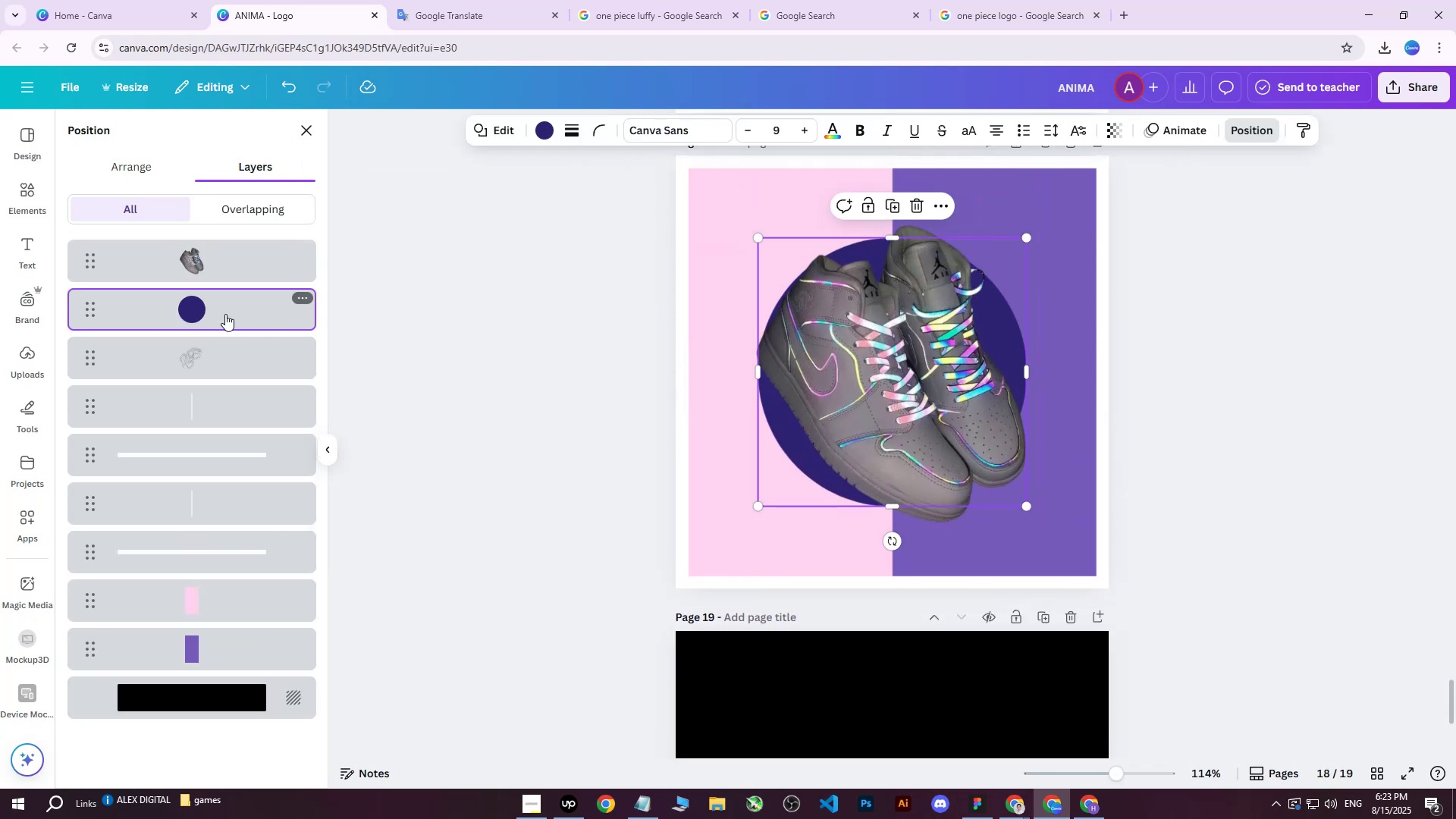 
key(Delete)
 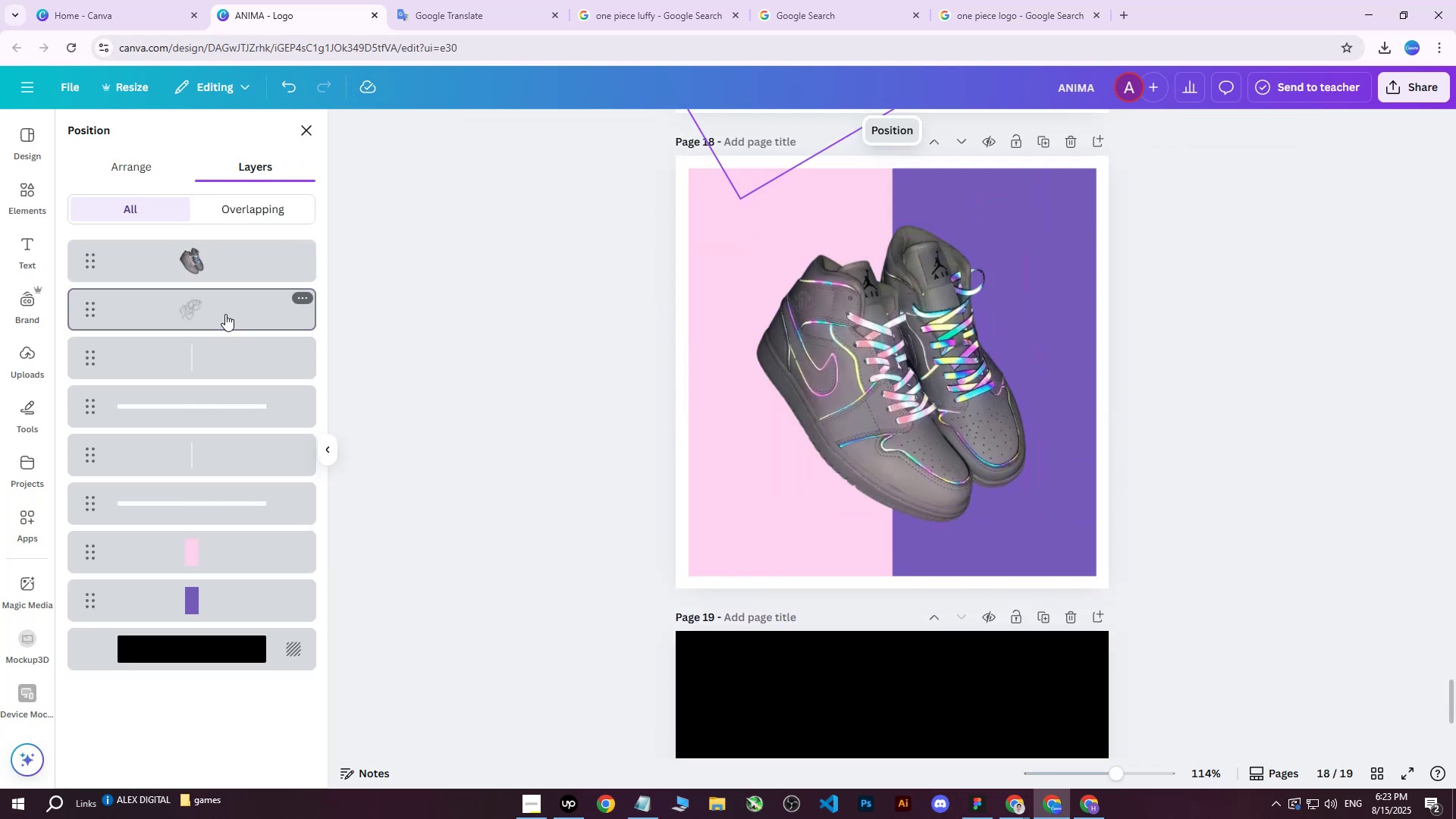 
key(Control+V)
 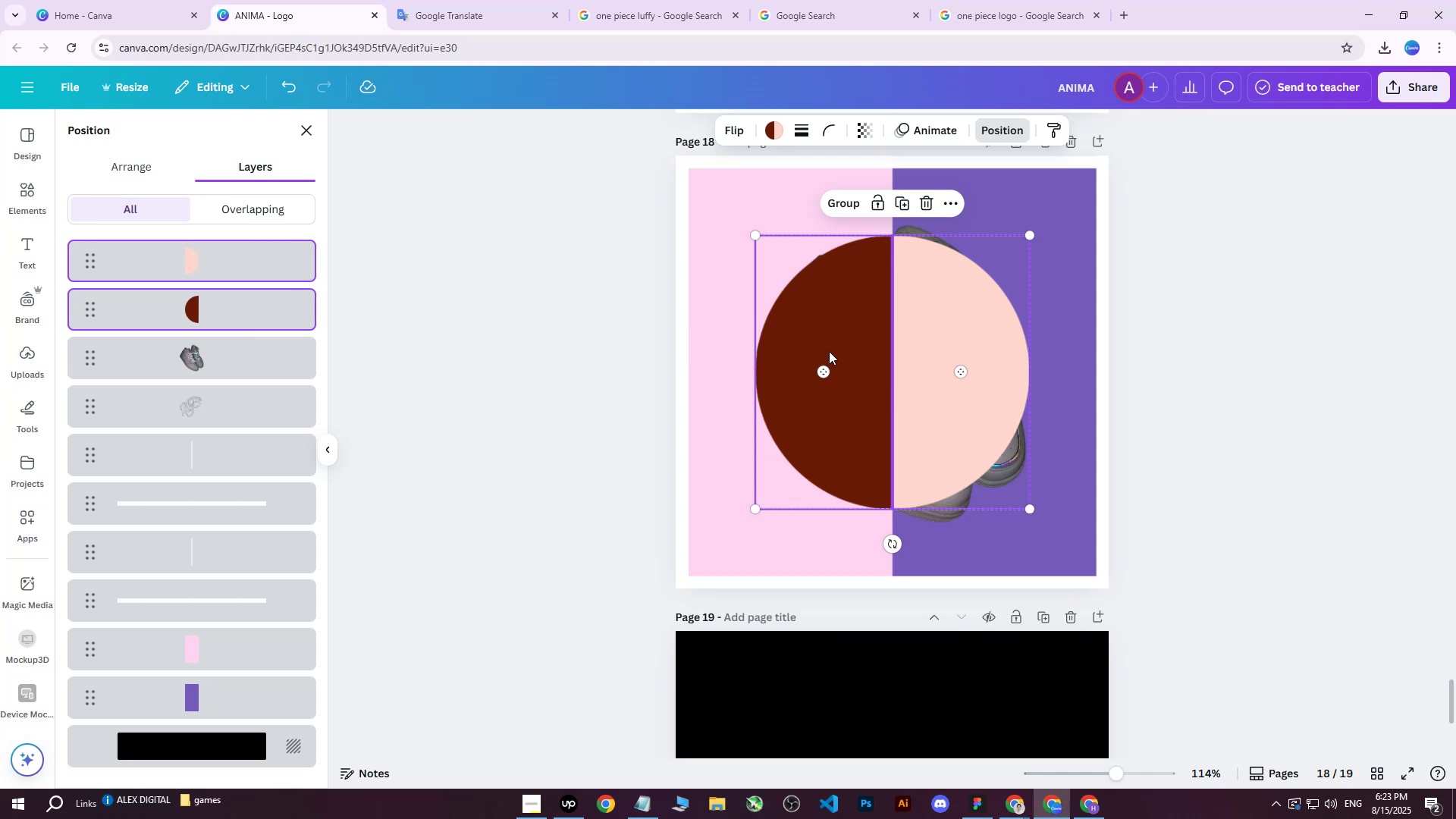 
left_click_drag(start_coordinate=[207, 366], to_coordinate=[212, 258])
 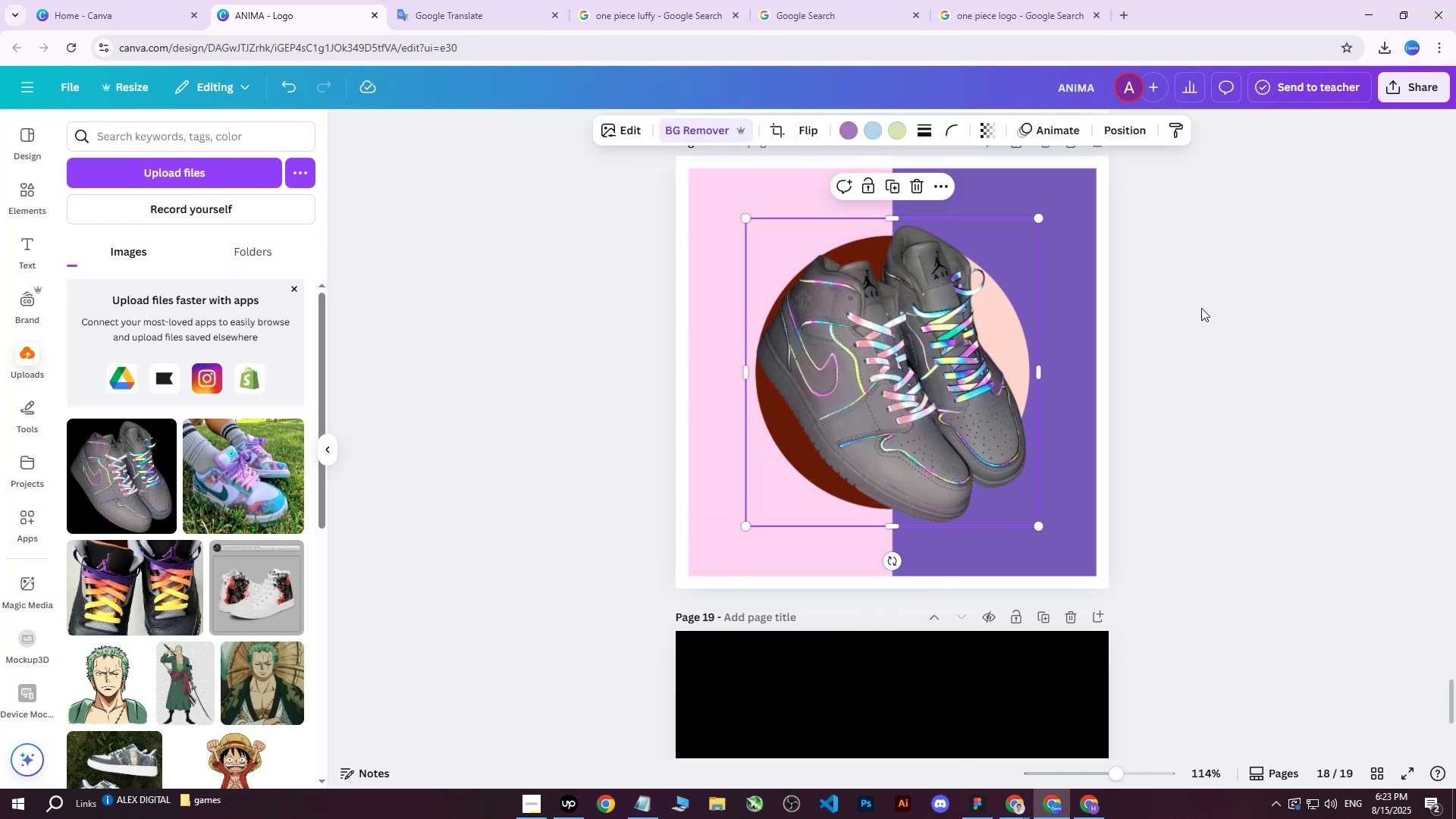 
double_click([1201, 308])
 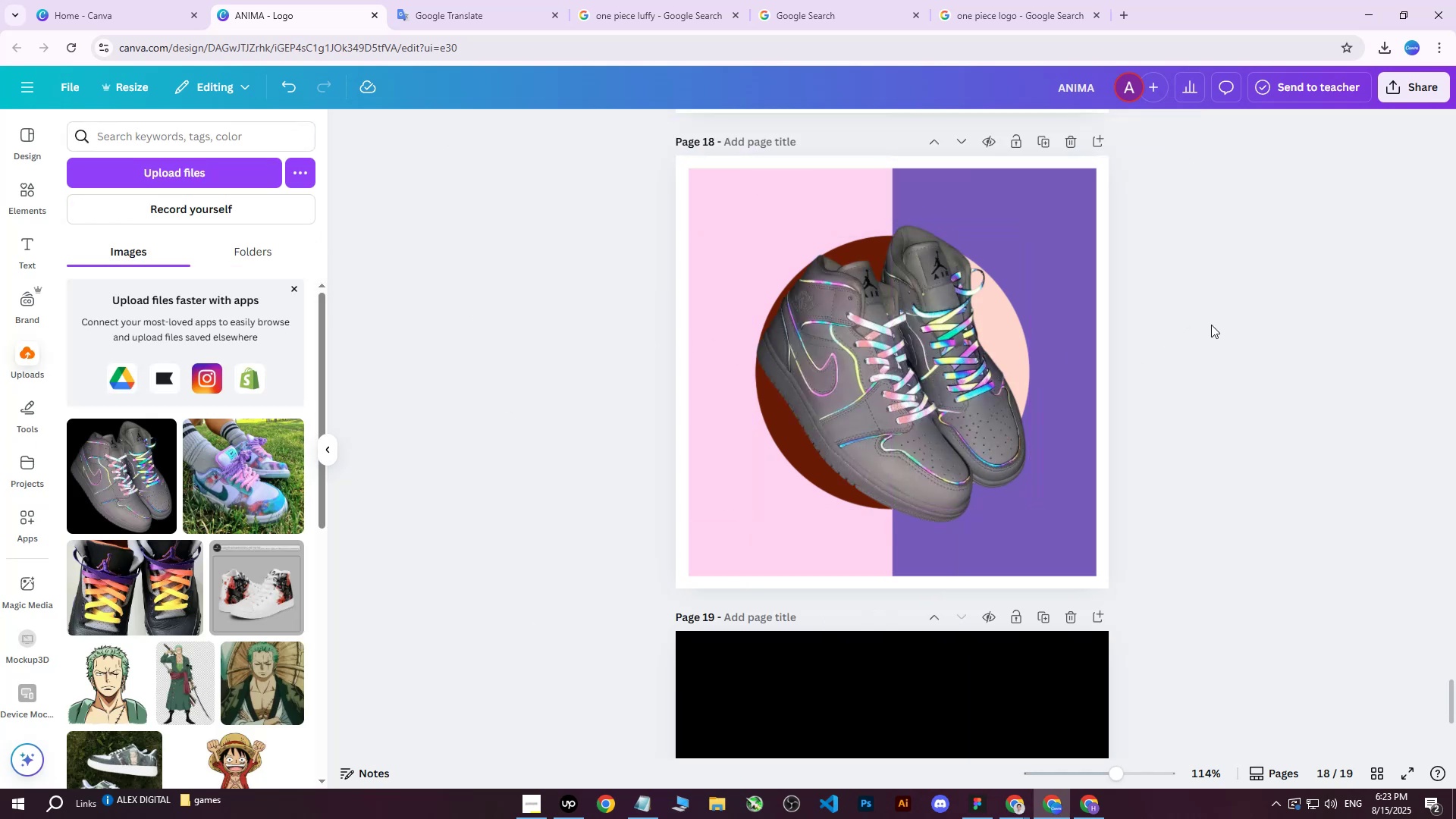 
scroll: coordinate [1211, 334], scroll_direction: up, amount: 2.0
 